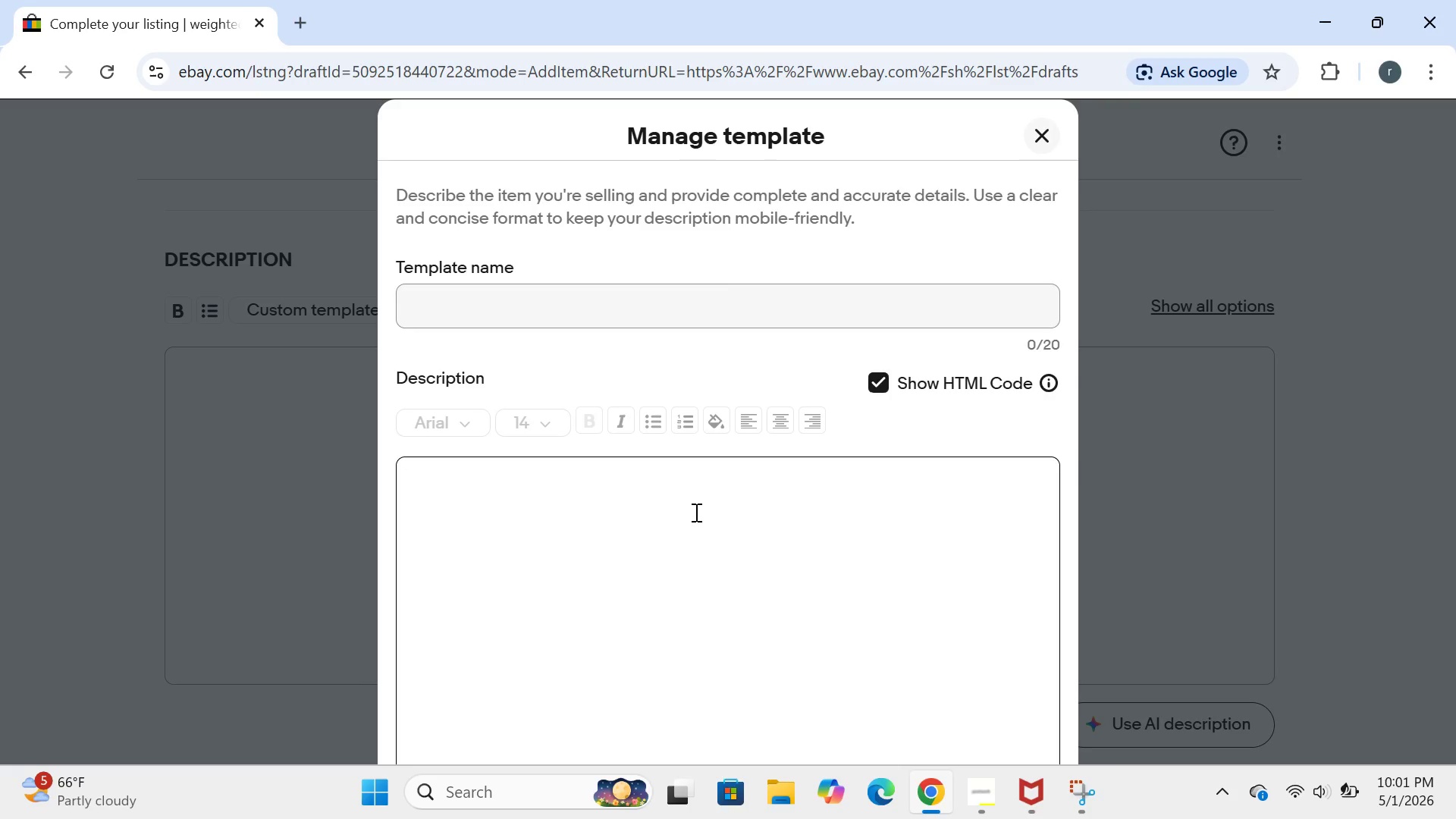 
type(<h2>clin)
 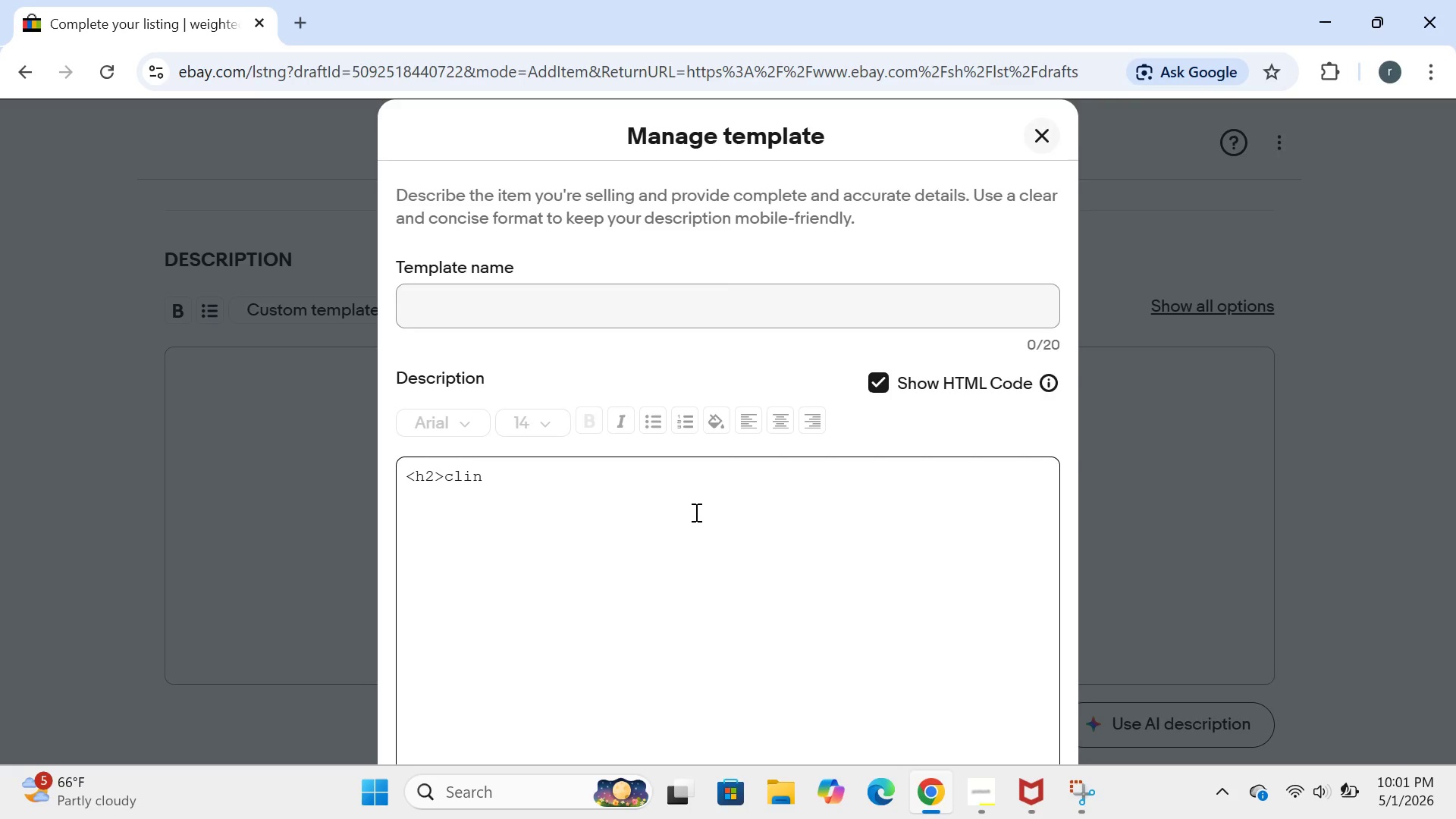 
left_click([695, 512])
 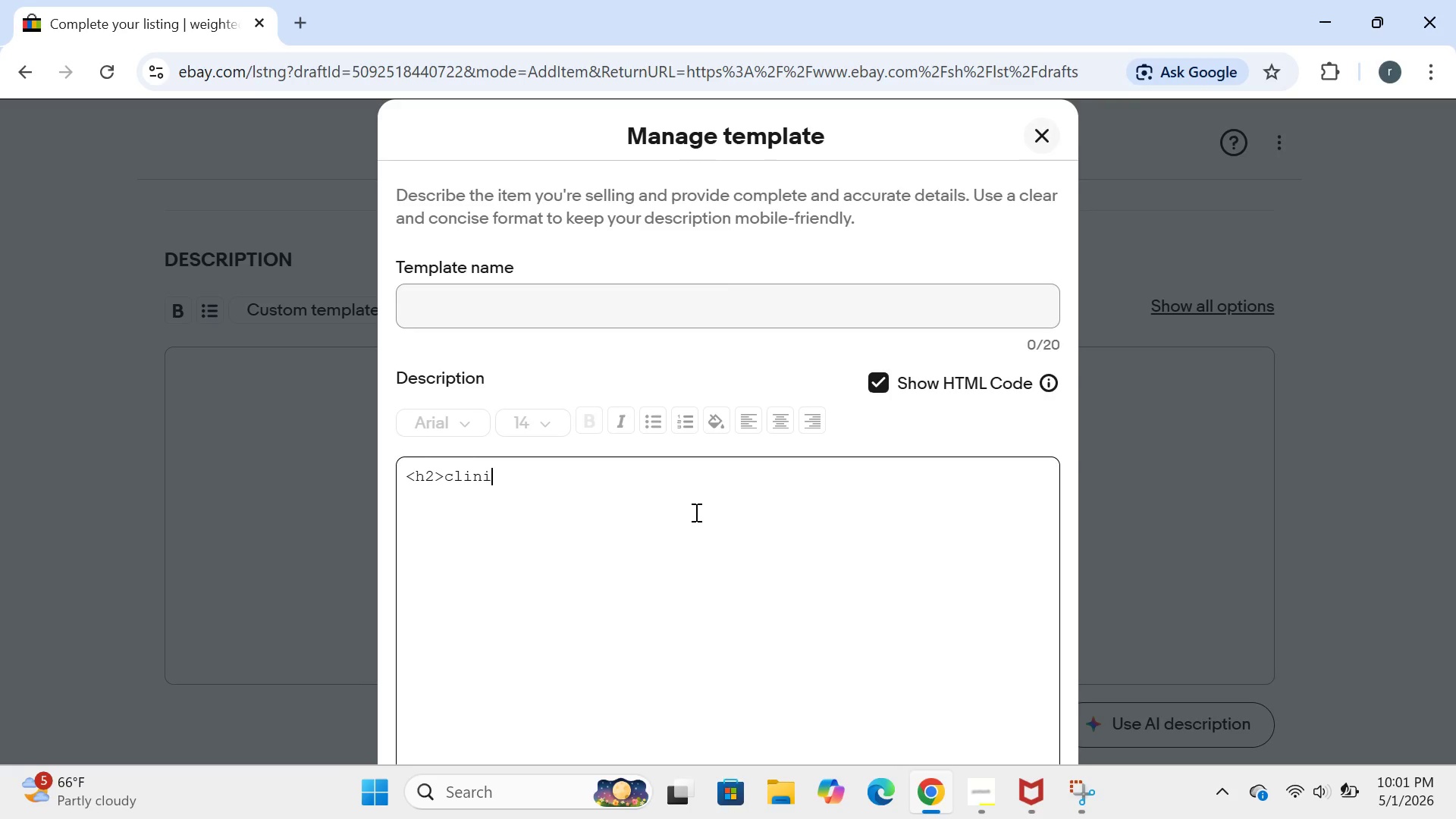 
type(ical benefits</h2>)
 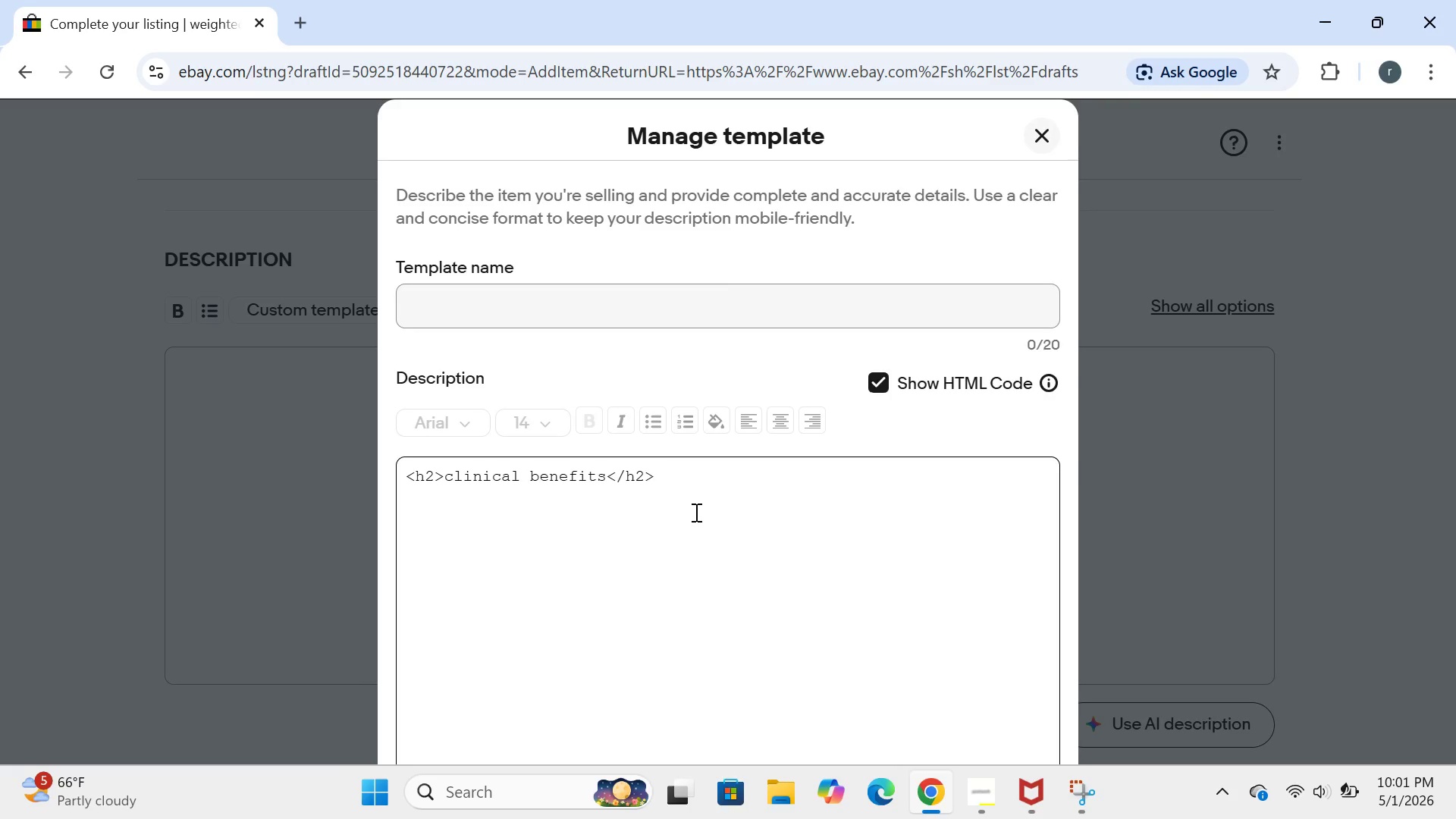 
key(Enter)
 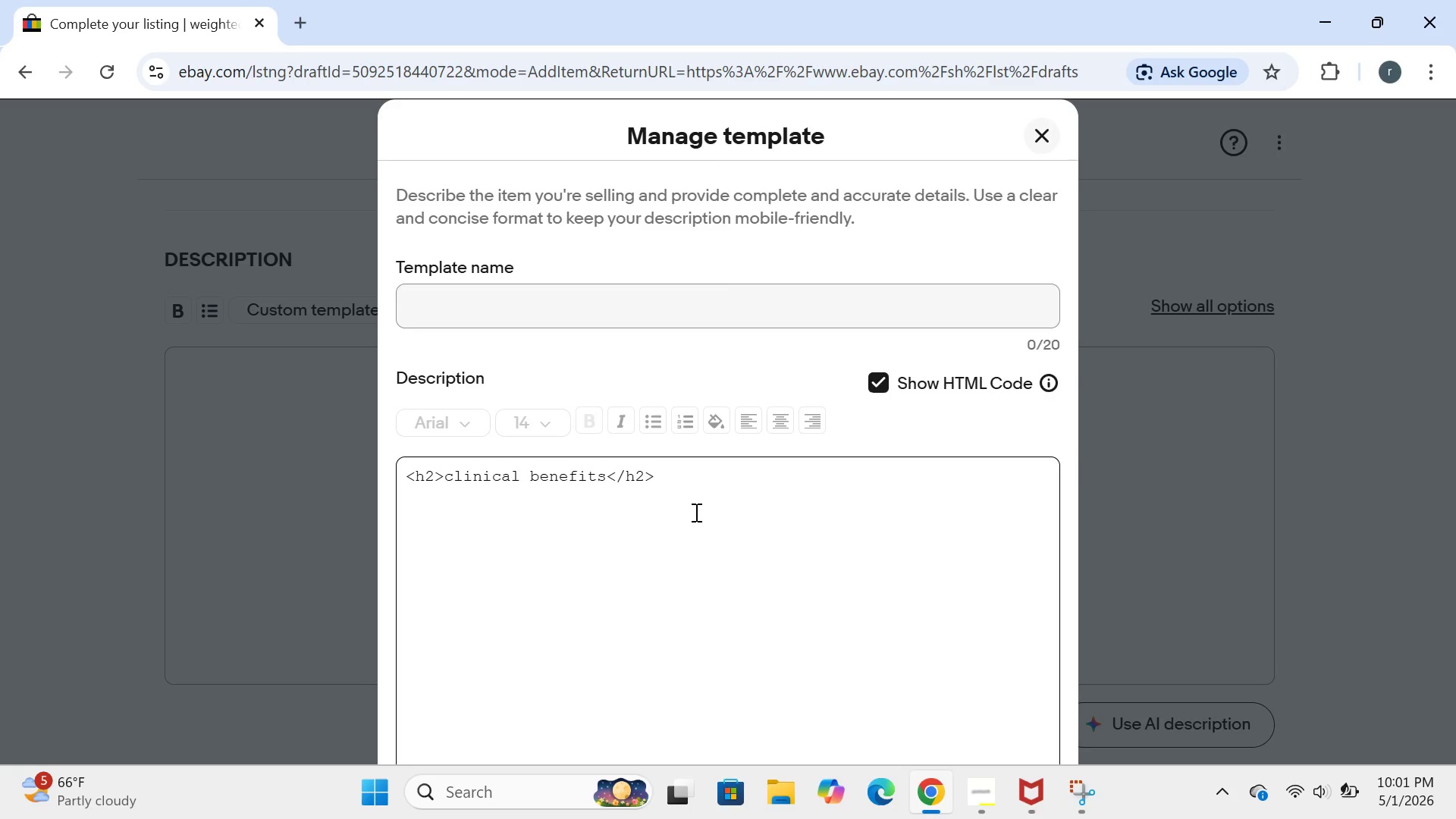 
type(<ul>)
 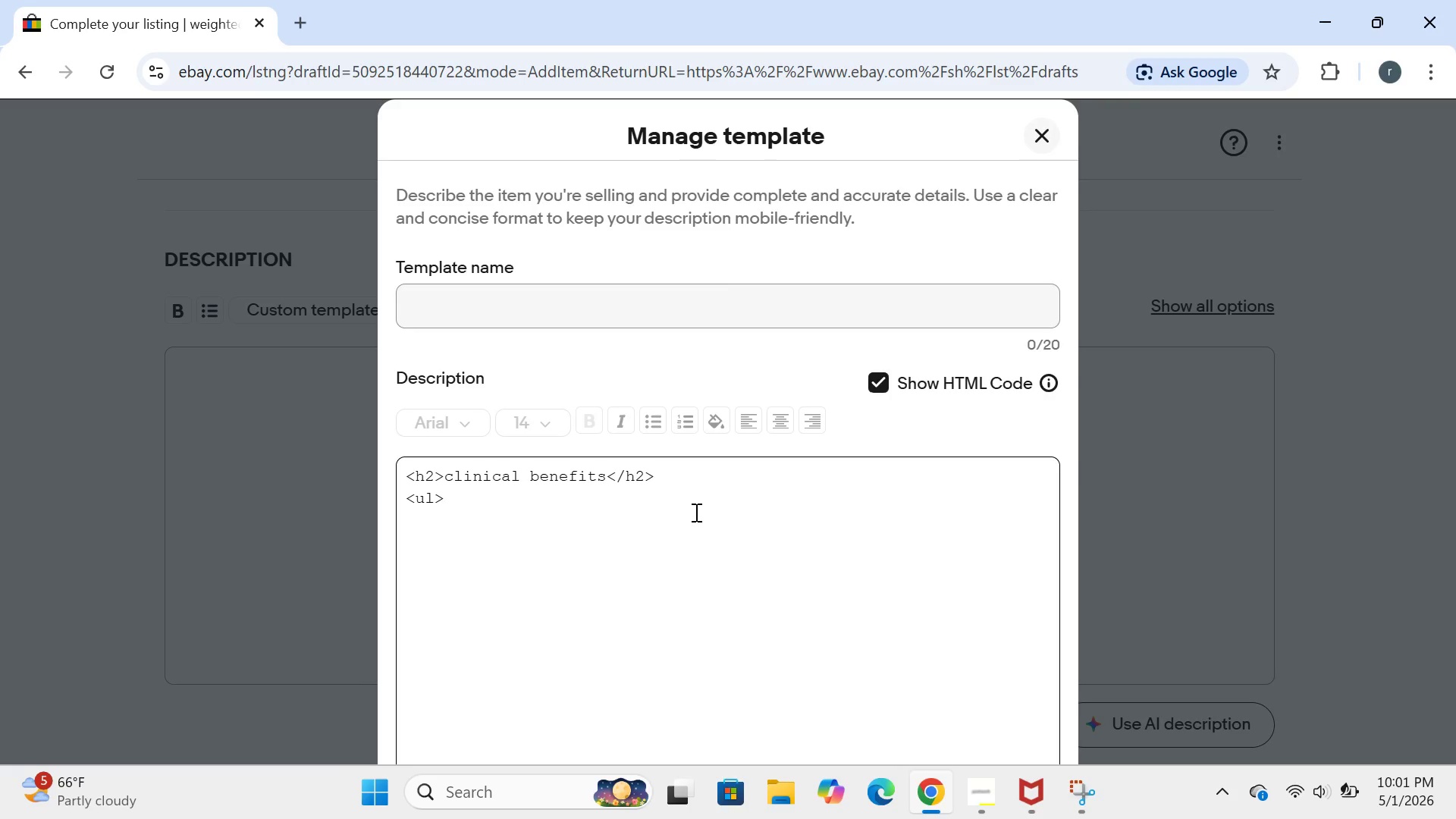 
key(Enter)
 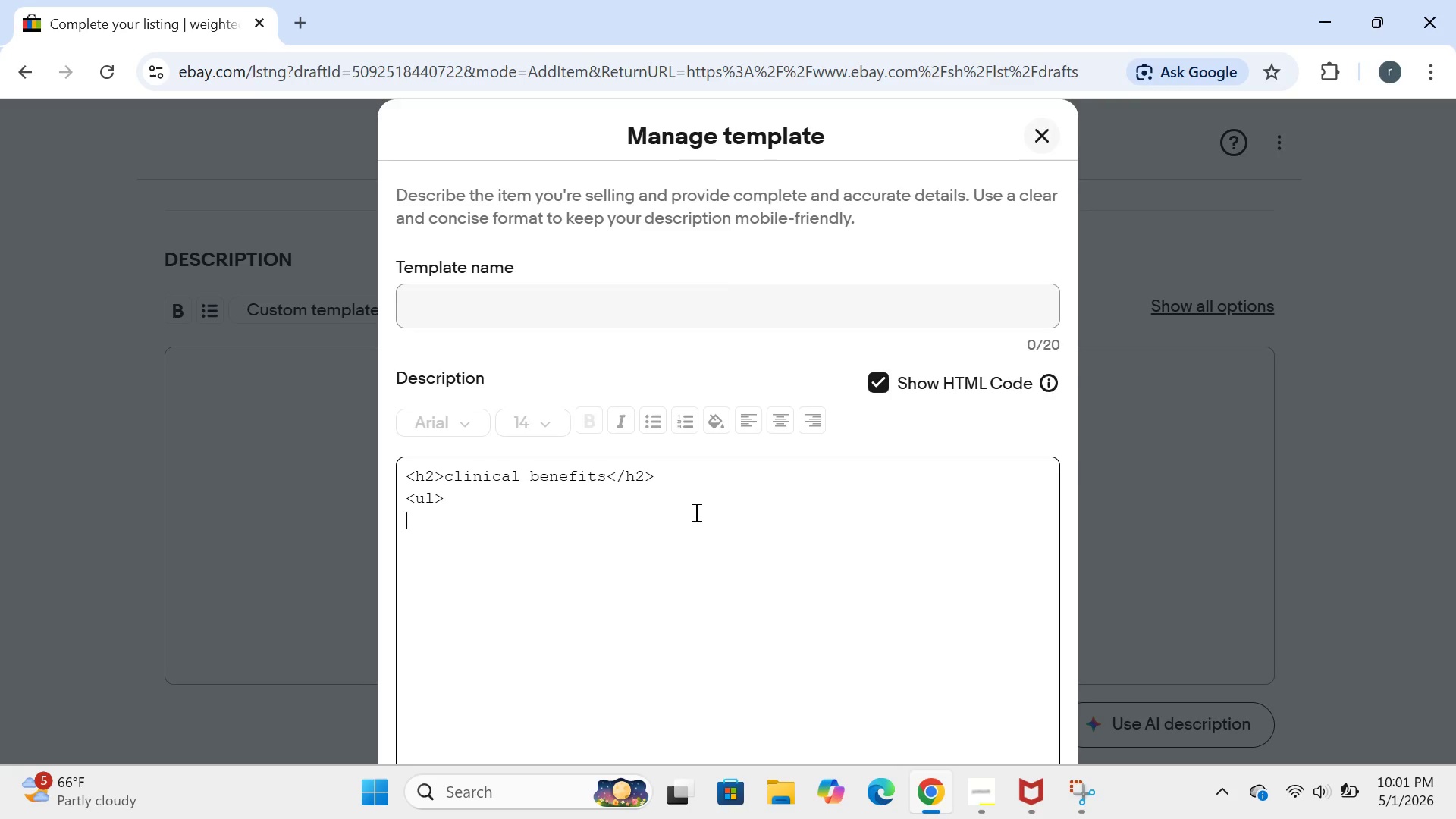 
type(<li>provides calming s)
key(Backspace)
type(deep pressure)
 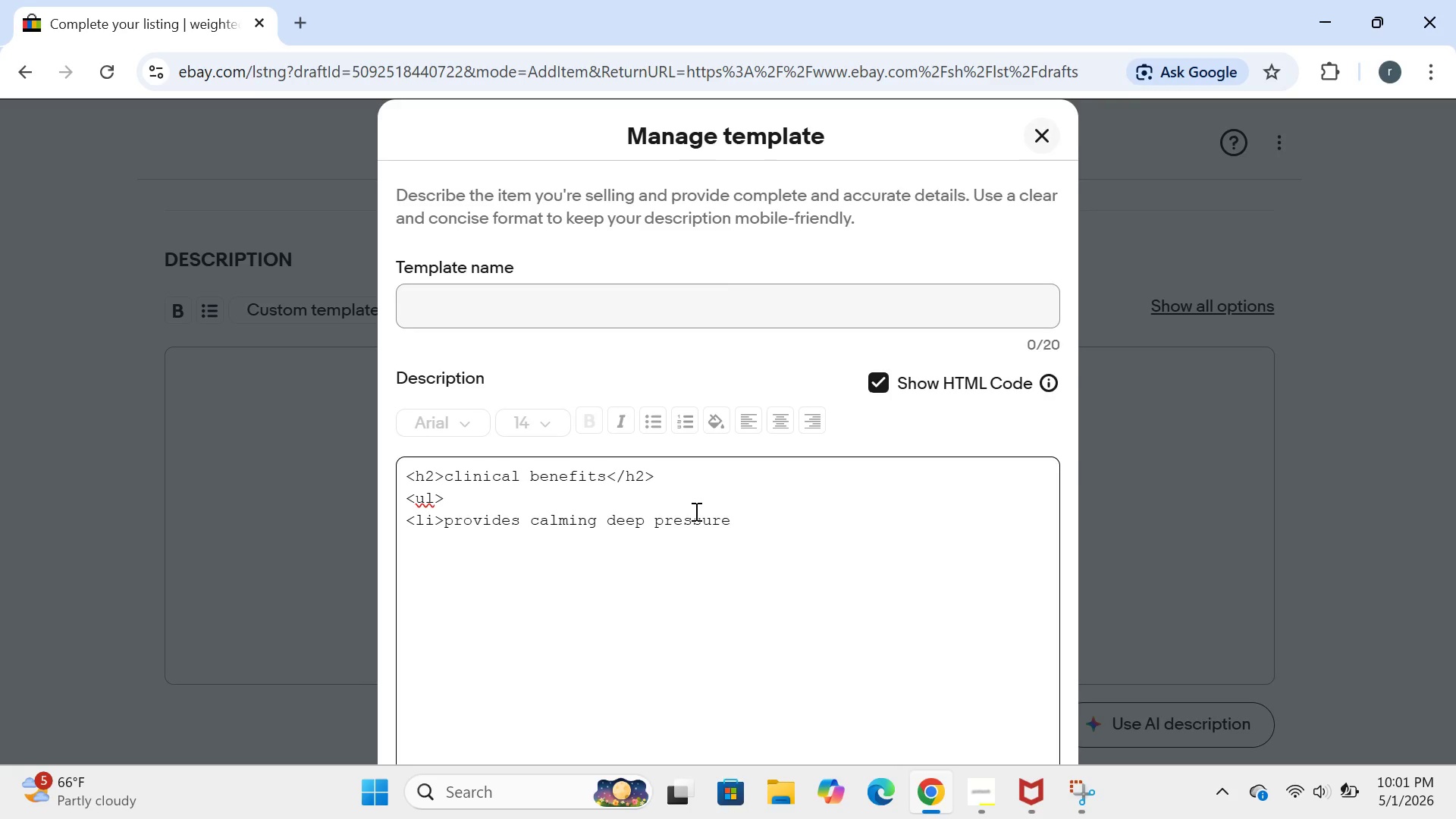 
type(input to )
 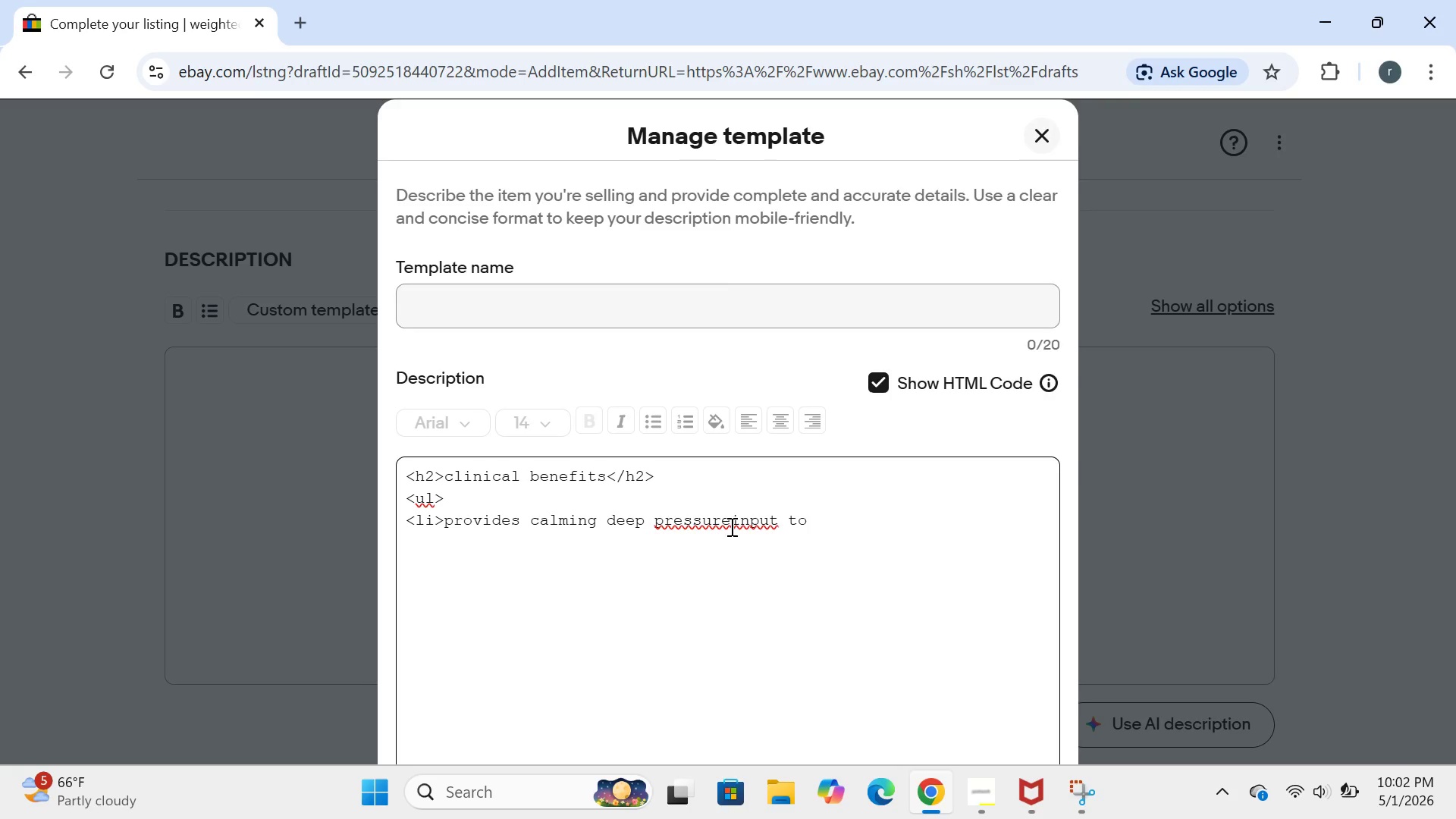 
left_click([730, 526])
 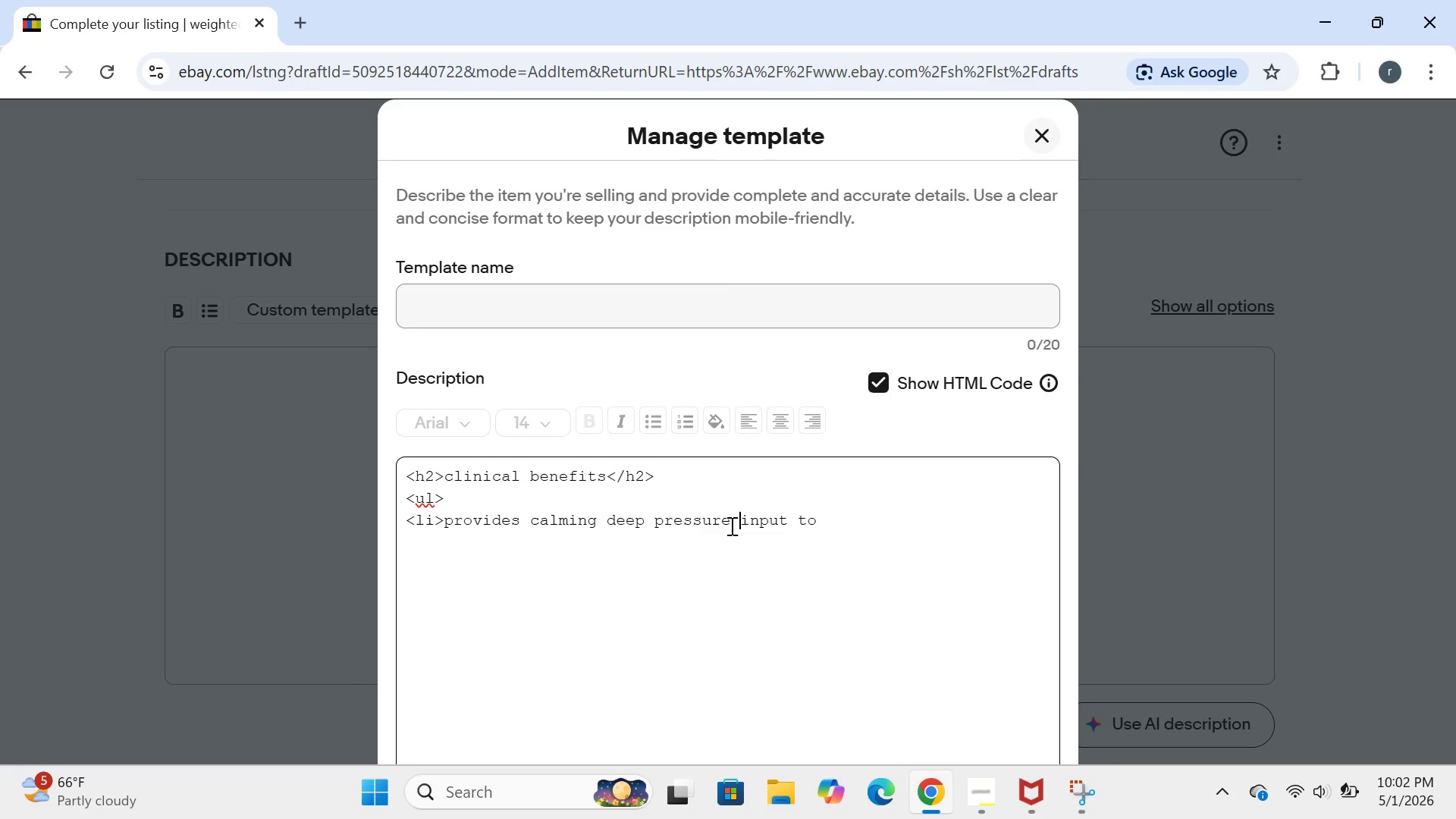 
key(Space)
 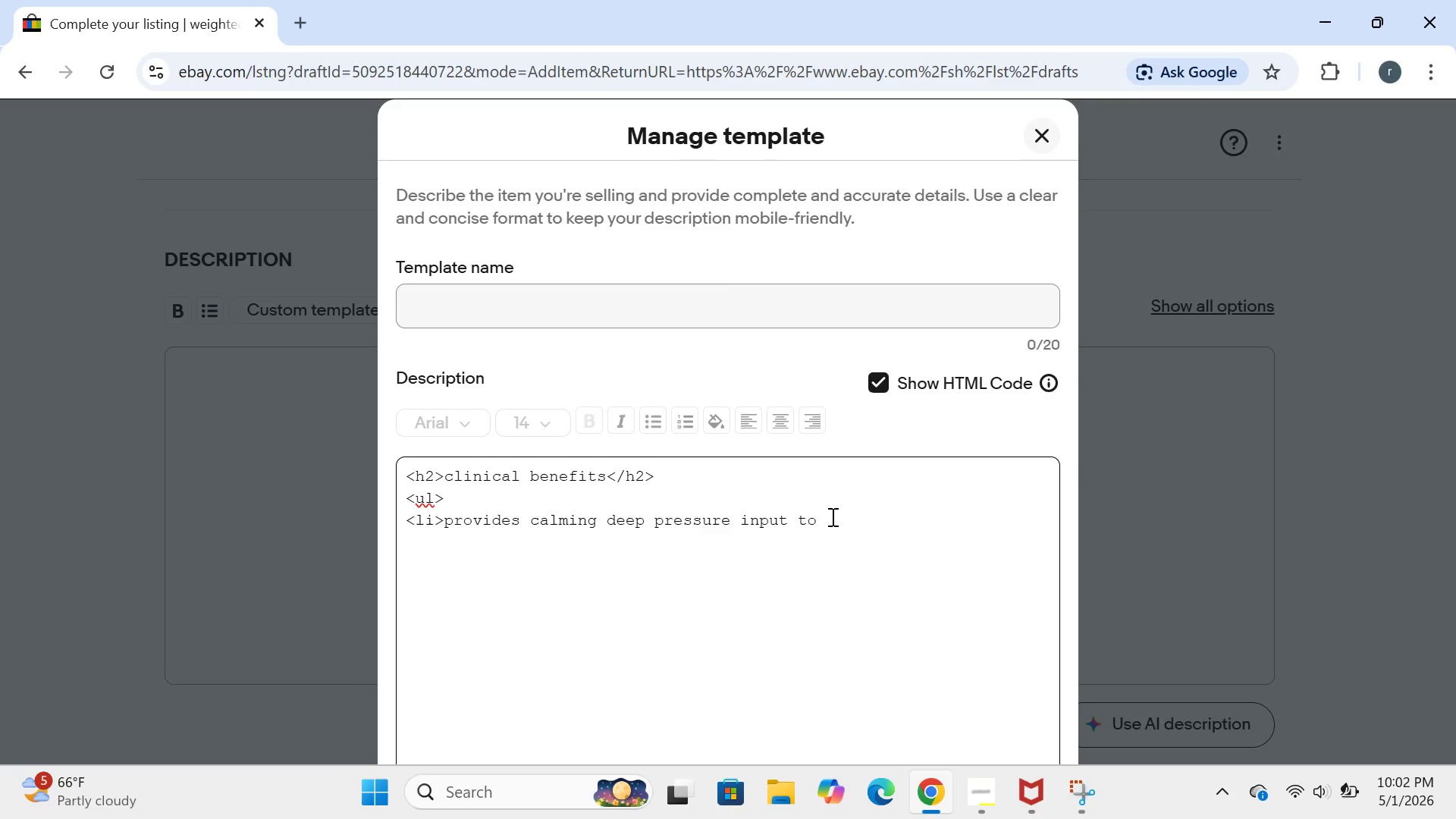 
left_click([831, 516])
 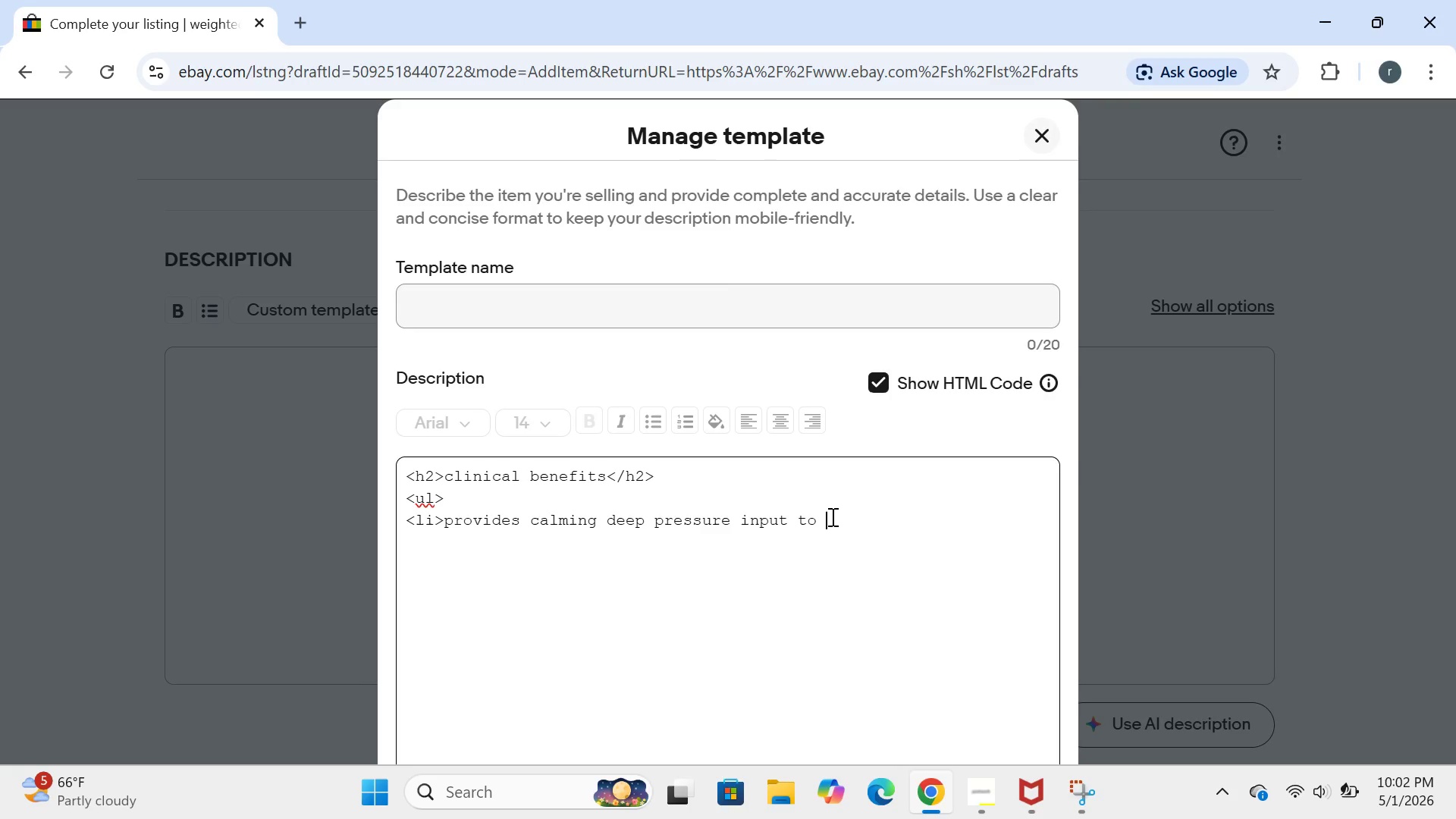 
type(reduce anxiety and improve focus during thra)
 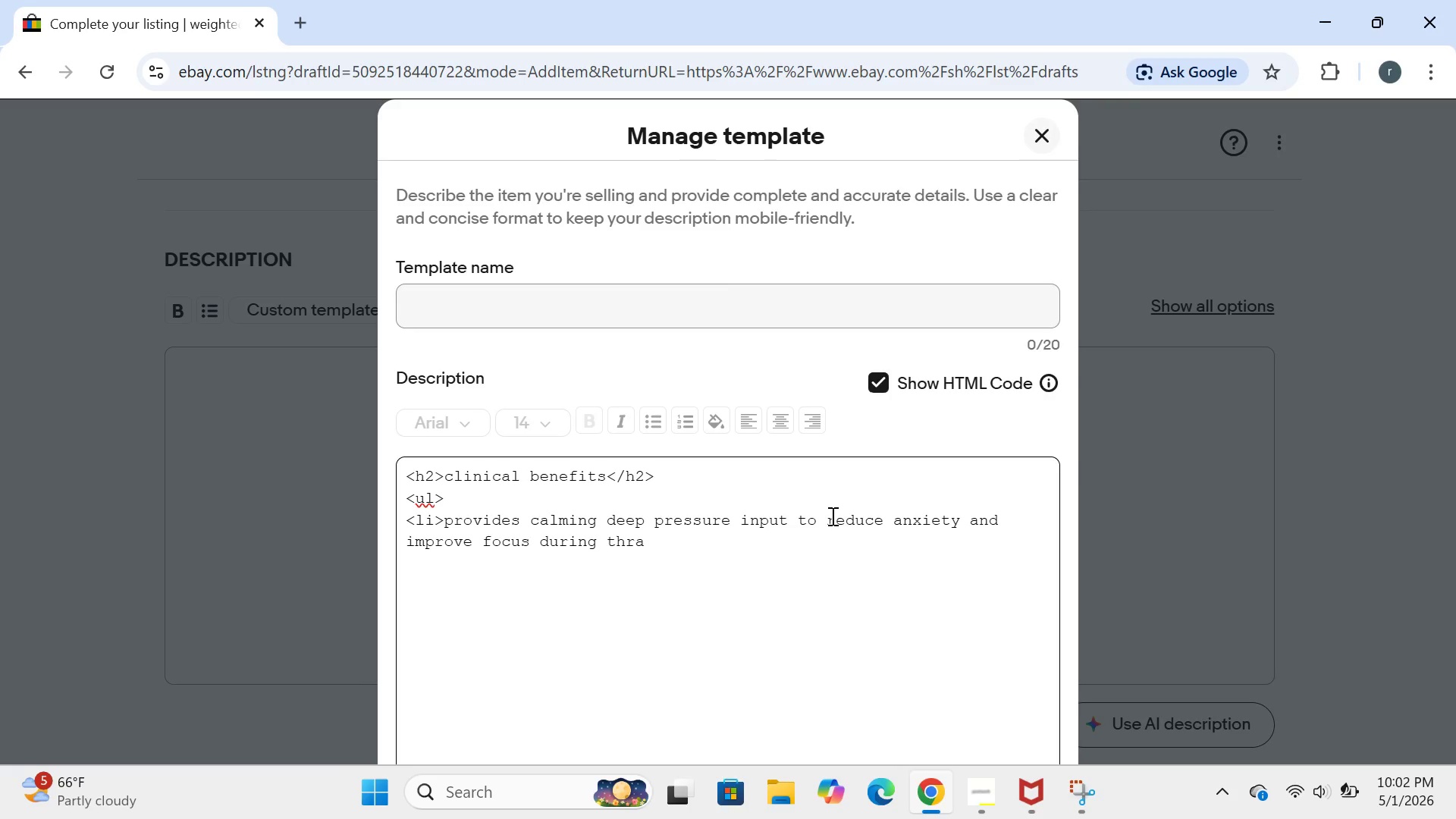 
key(Backspace)
key(Backspace)
type(erapy sessions</li>\)
key(Backspace)
 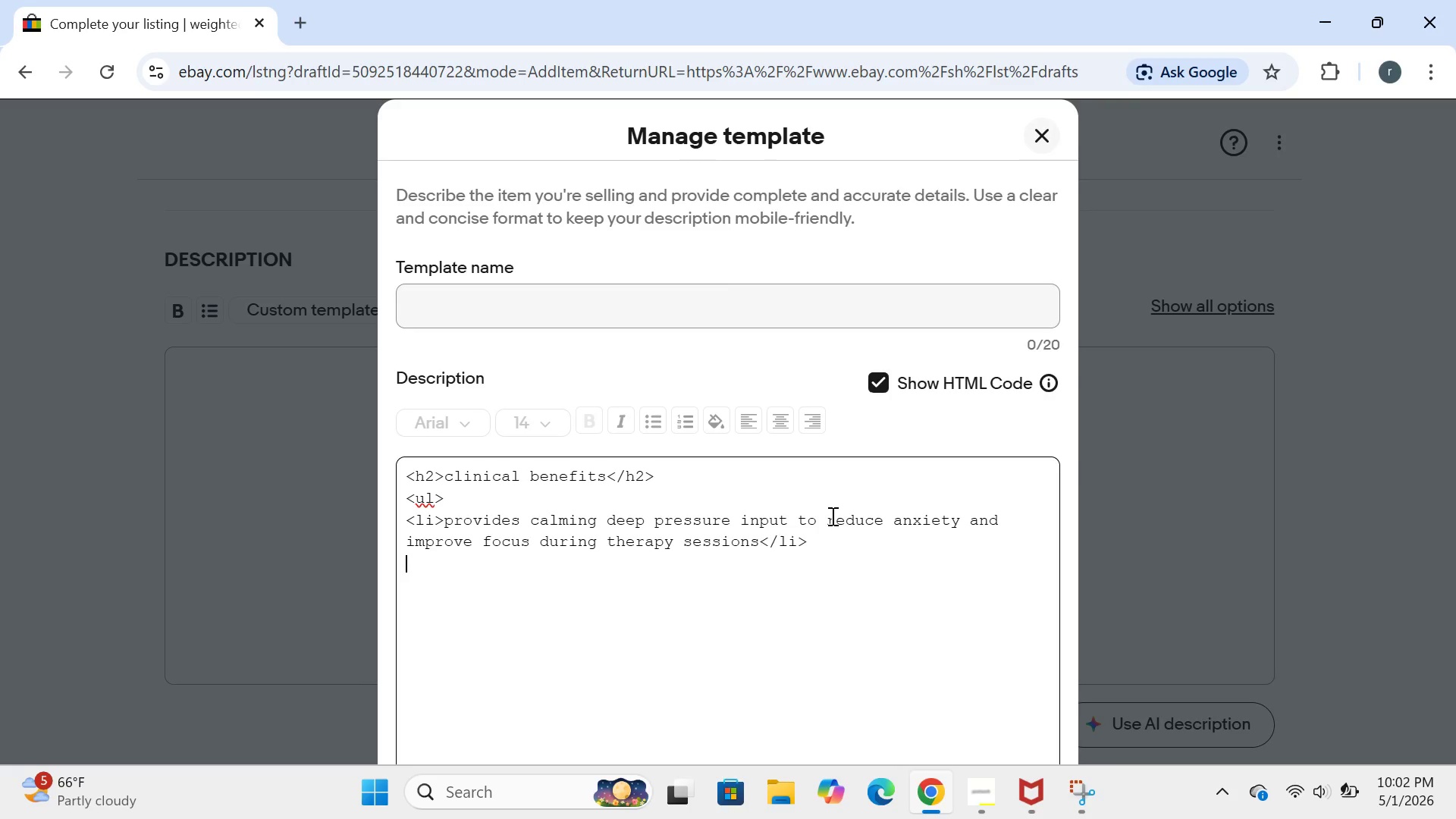 
 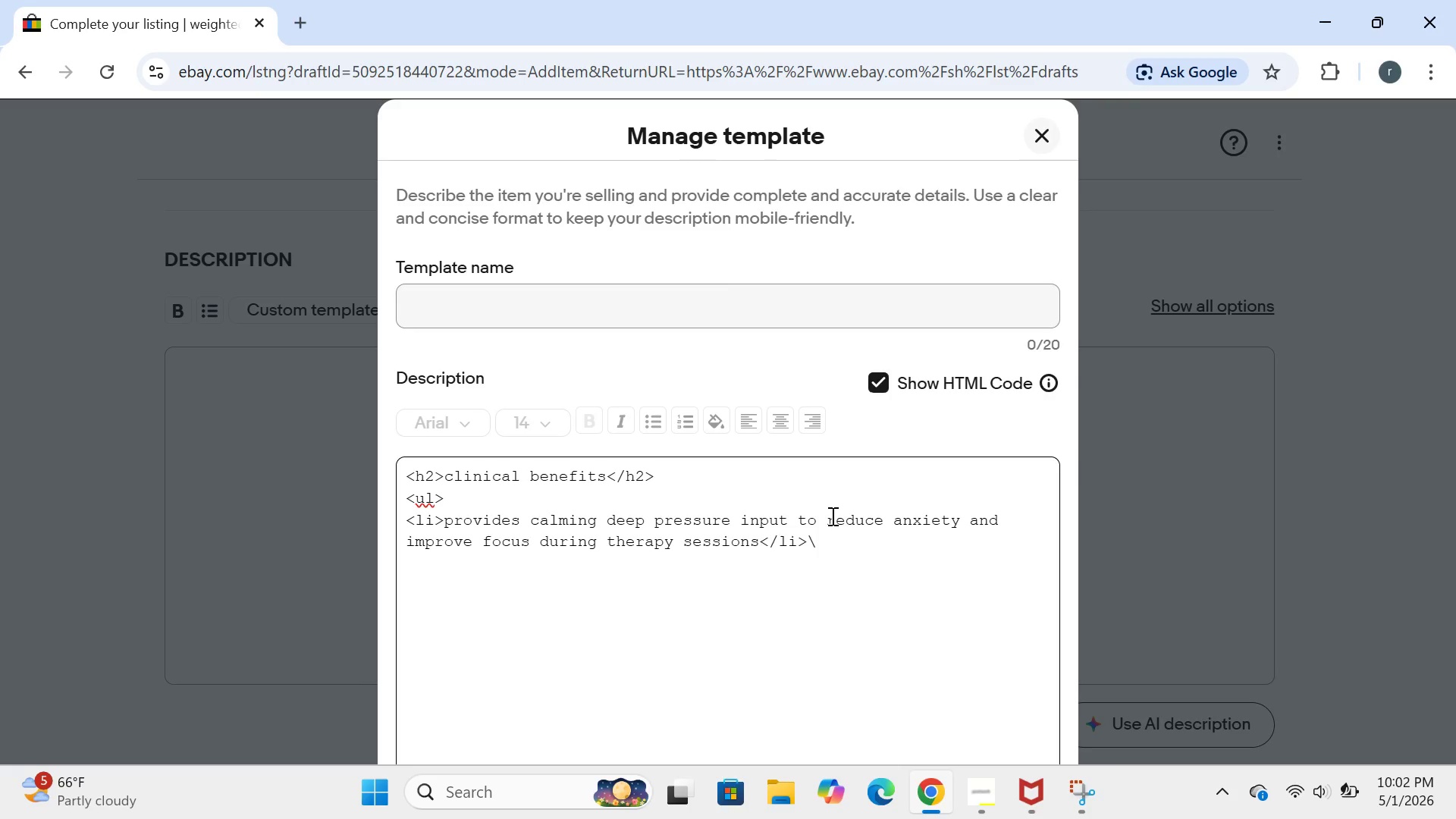 
key(Enter)
 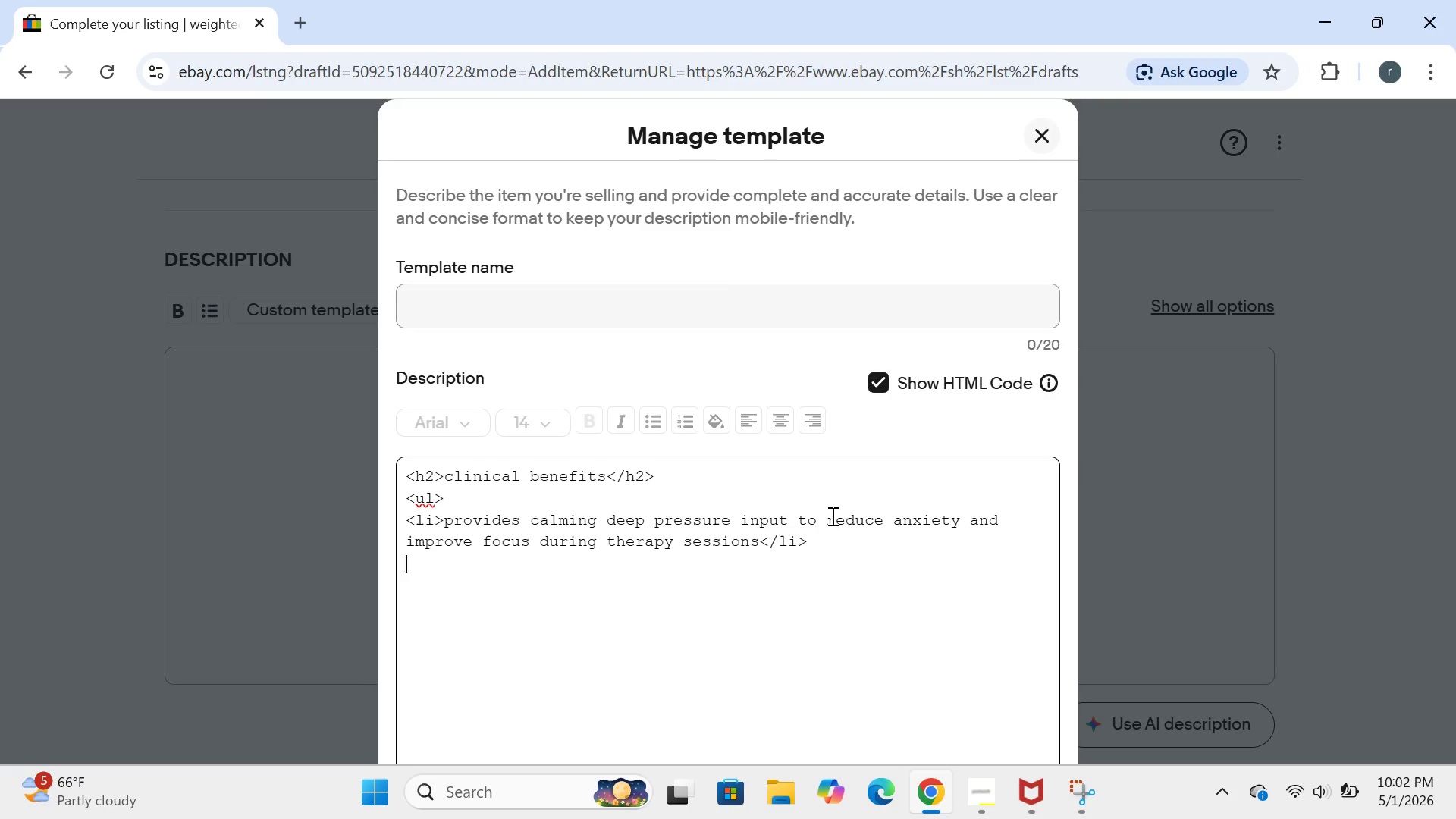 
type(<li>ideal for clients with sensory processing challenges ,ADHD, i)
key(Backspace)
type(or high stress levels</li?)
key(Backspace)
type(>)
 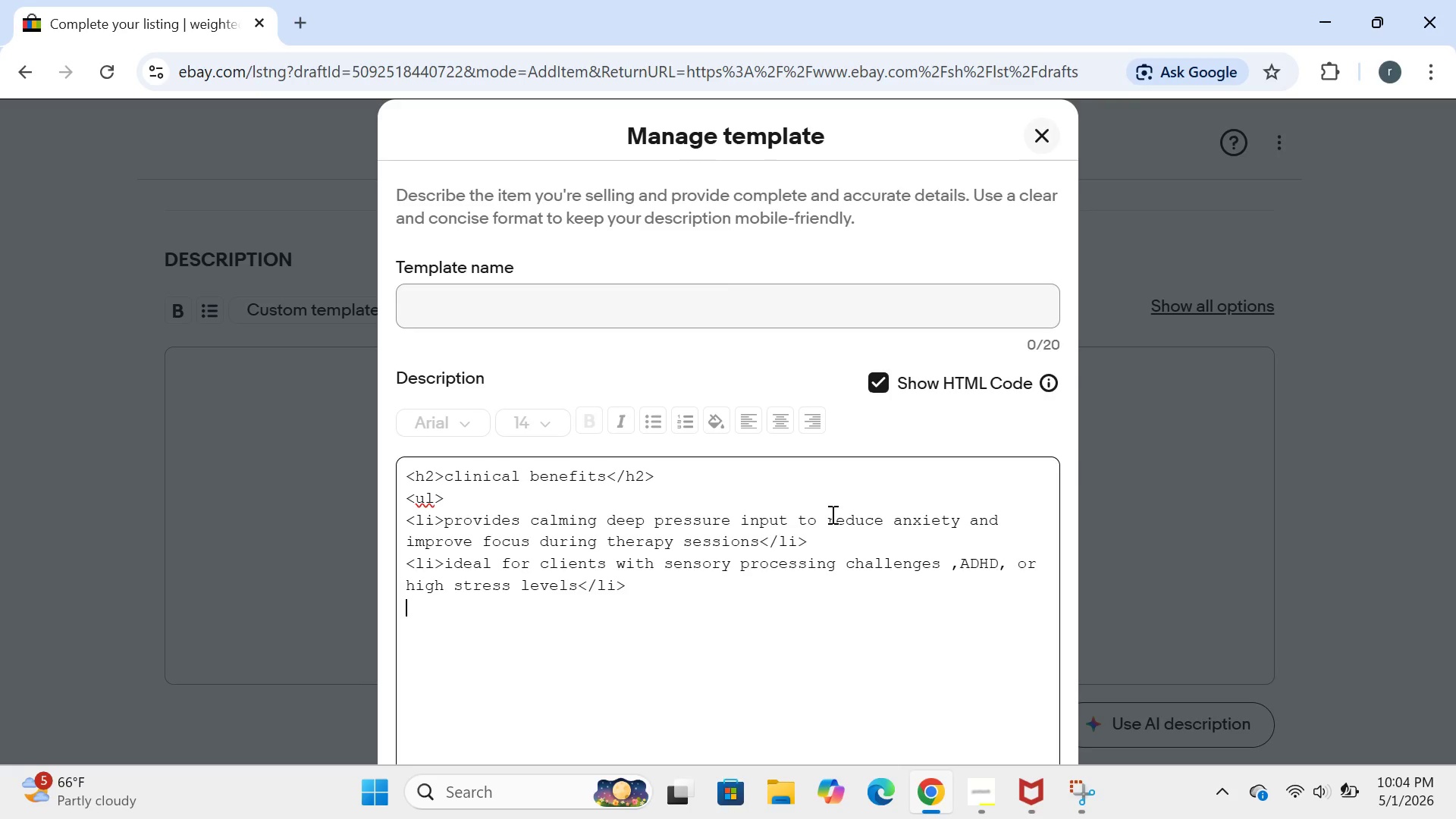 
 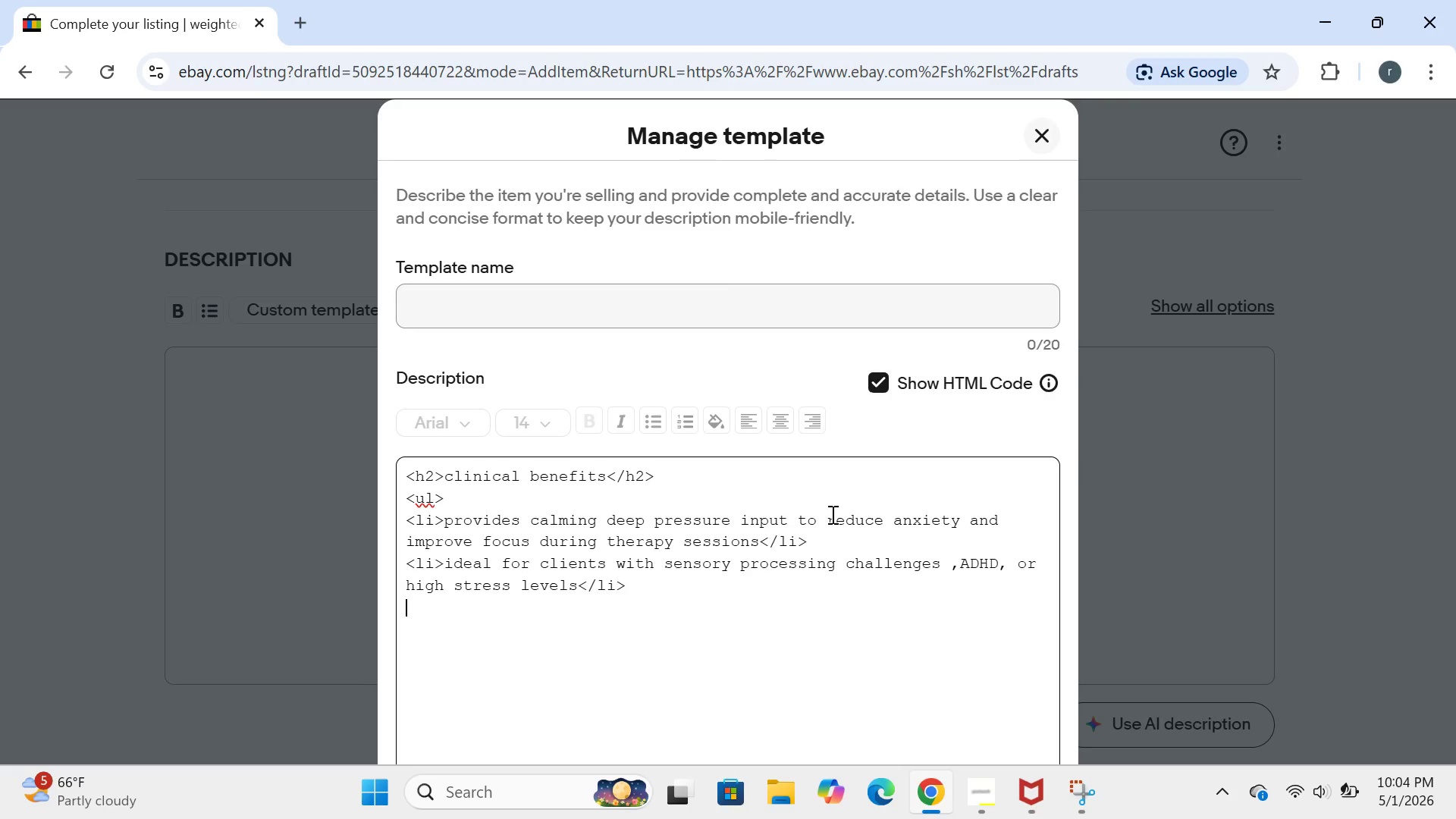 
key(Enter)
 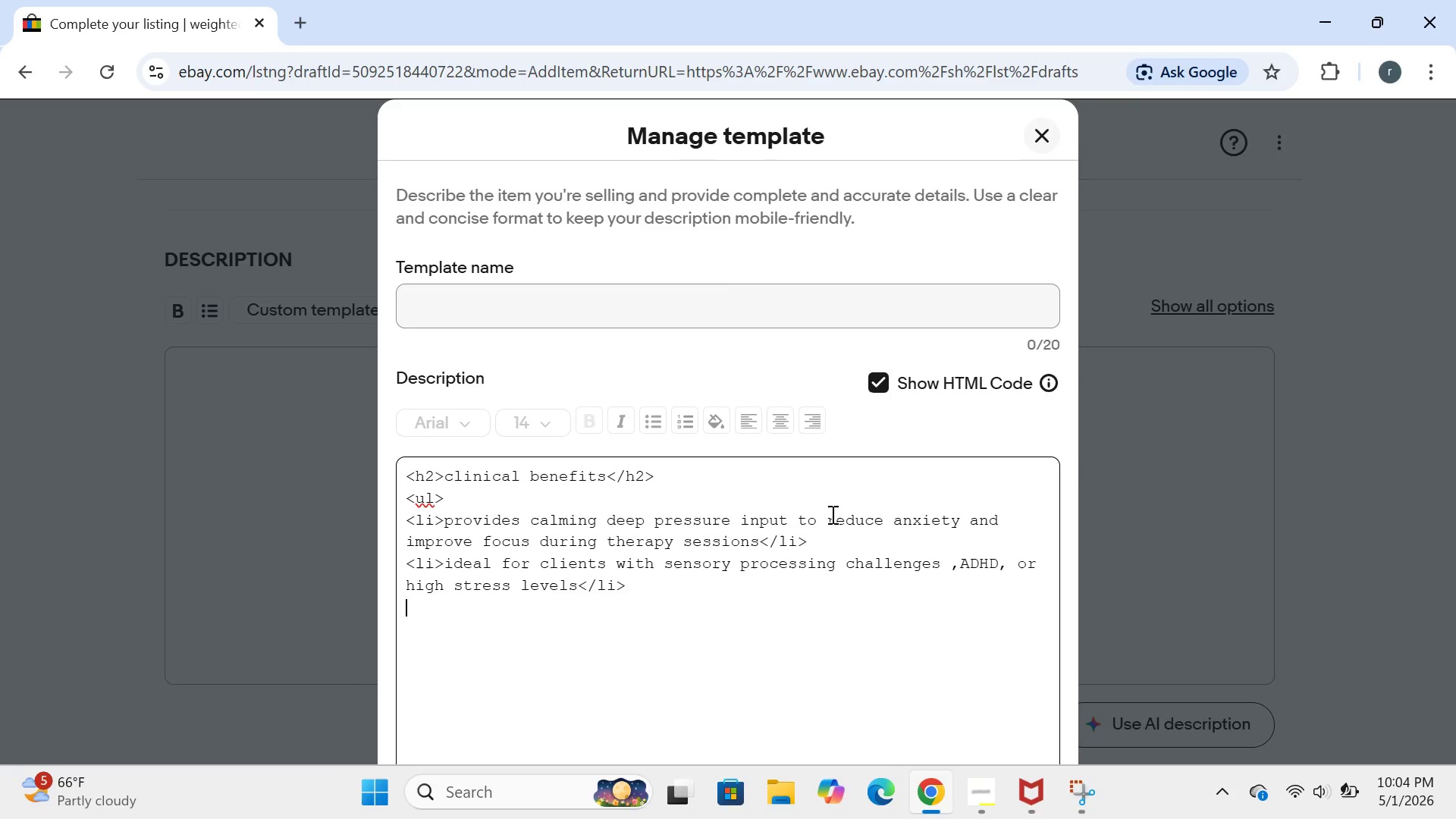 
type(<li>promotes grounding and emotional reg)
 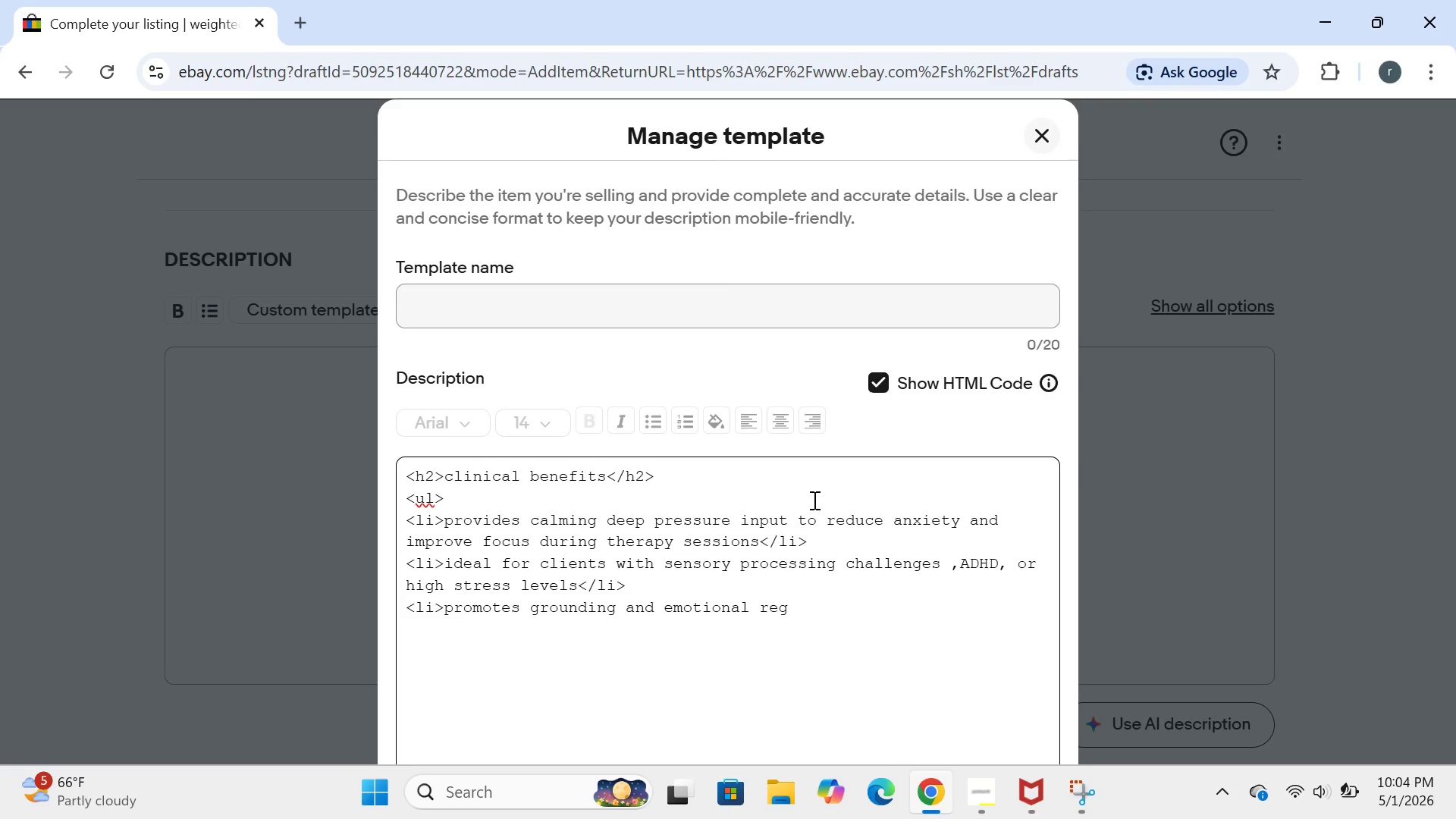 
type(ulation in just 10-15 minutes of use<.)
key(Backspace)
type(/li>)
 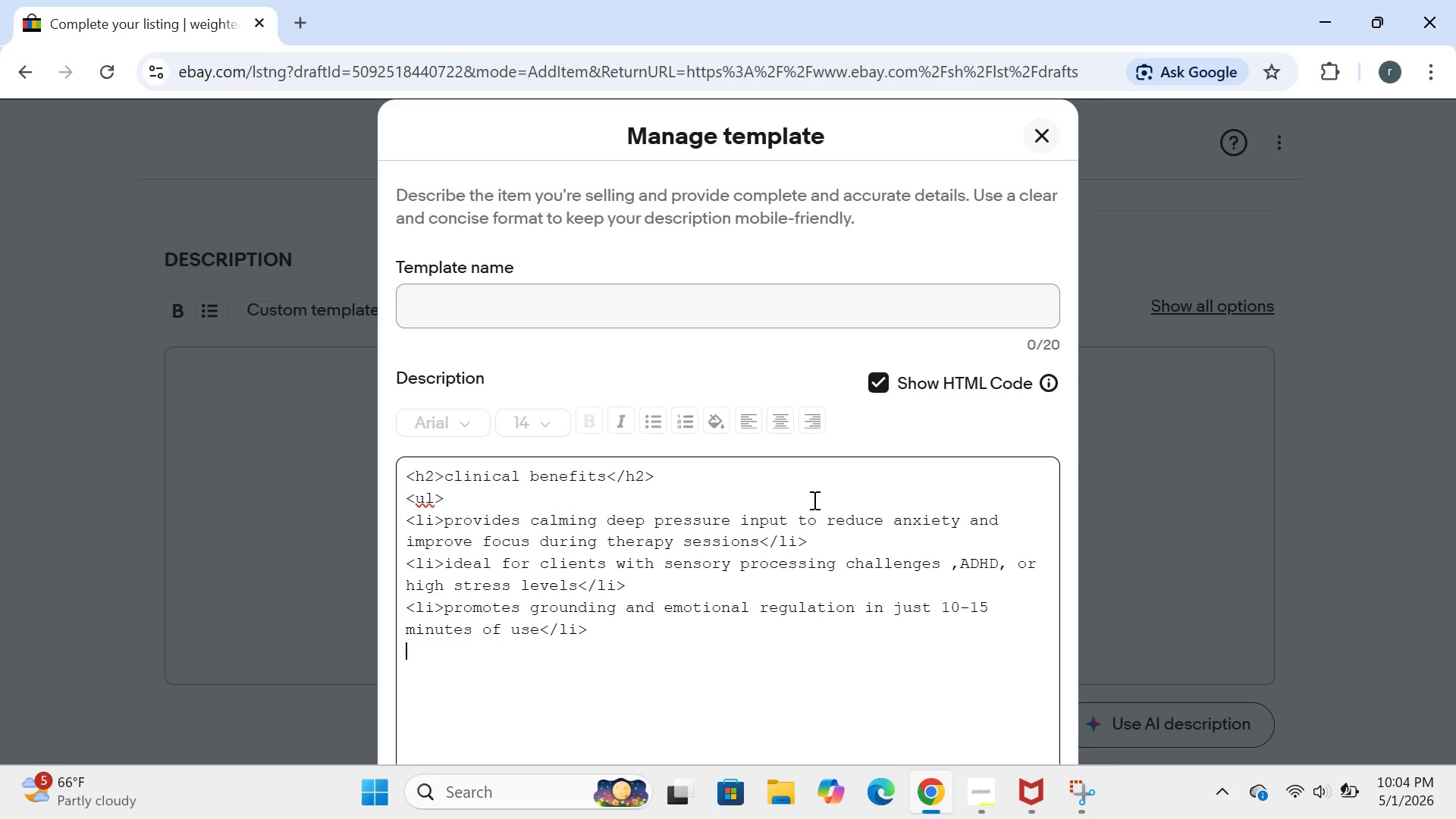 
key(Enter)
 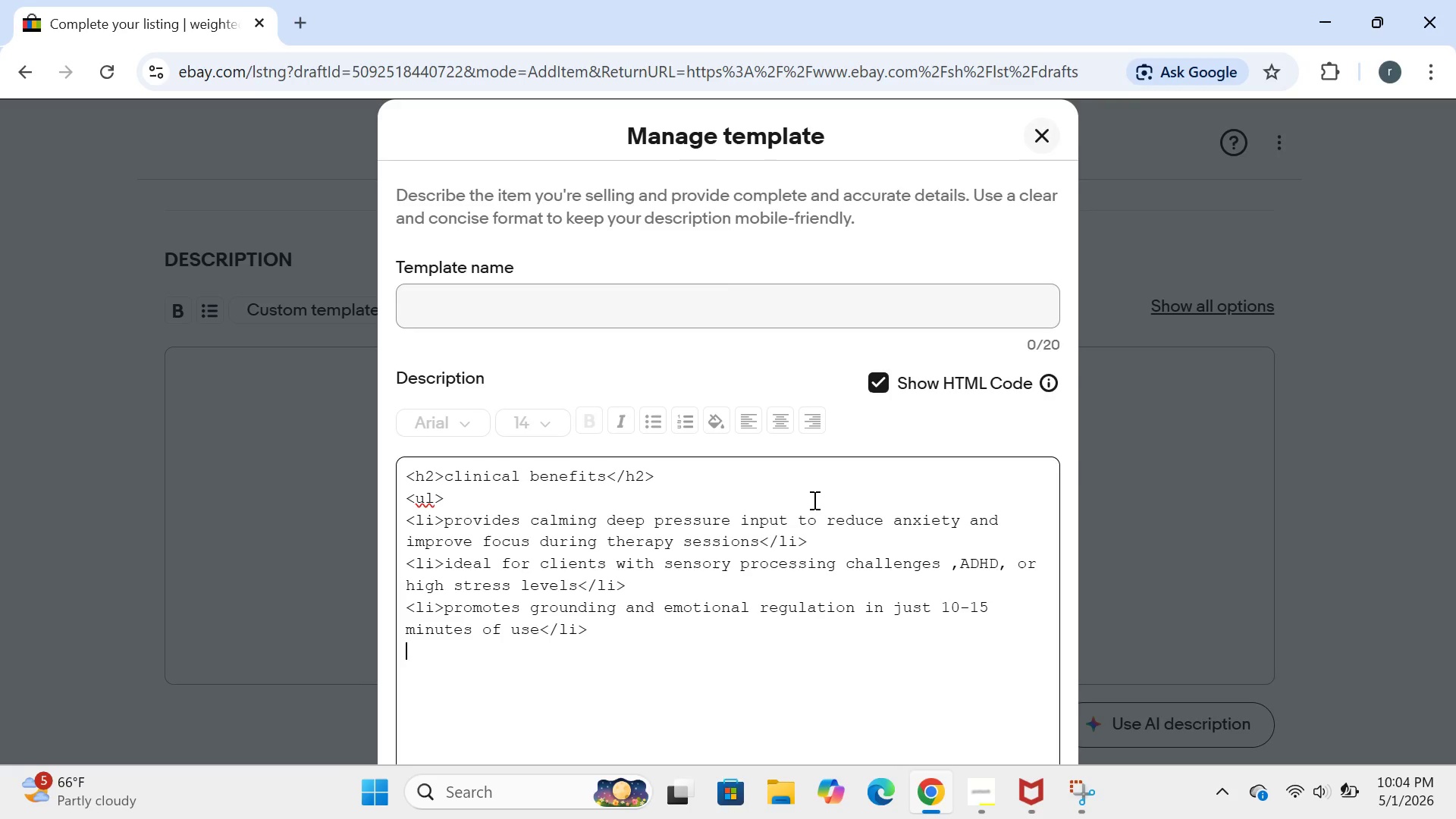 
type(</ul>)
 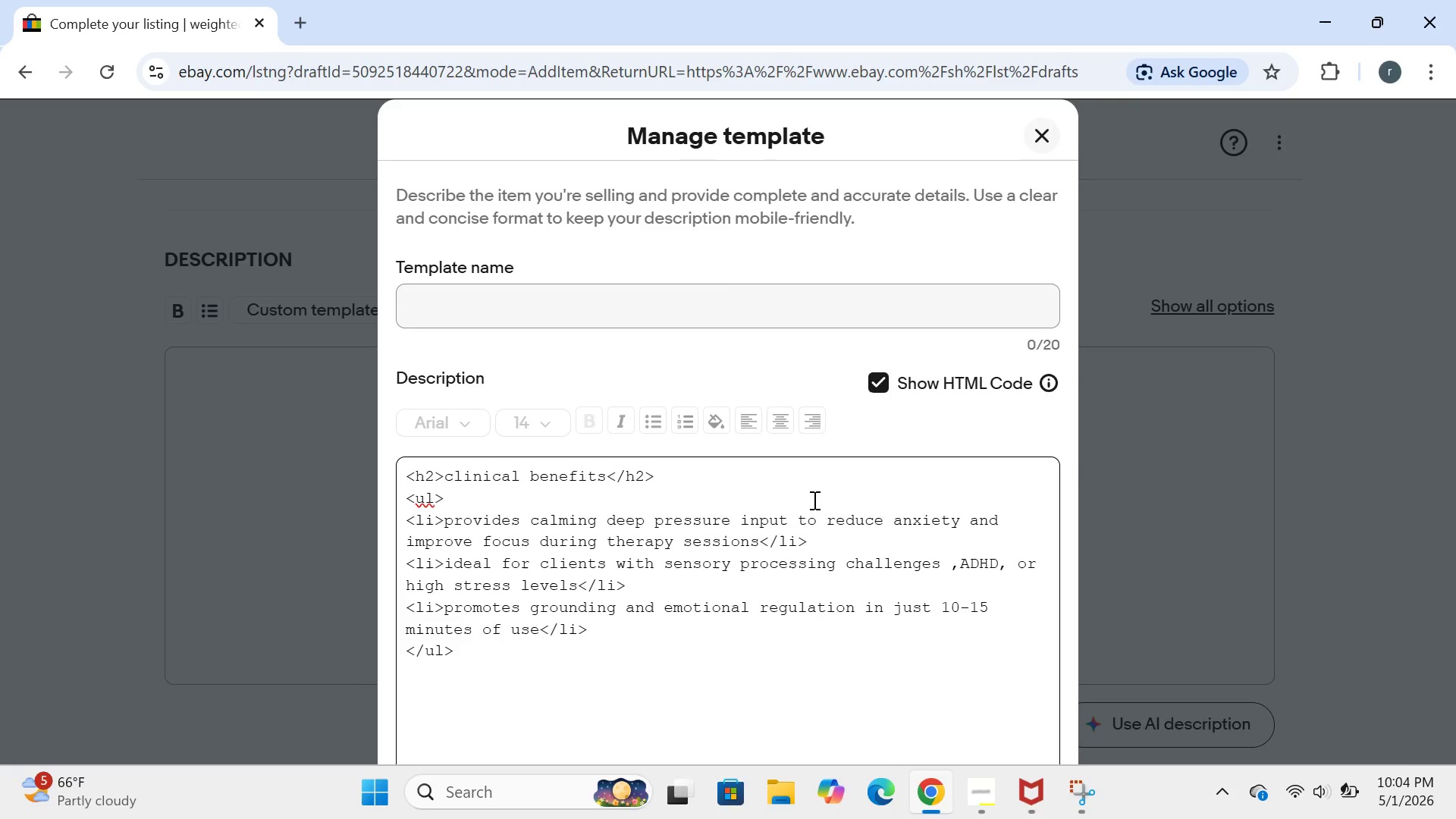 
key(Enter)
 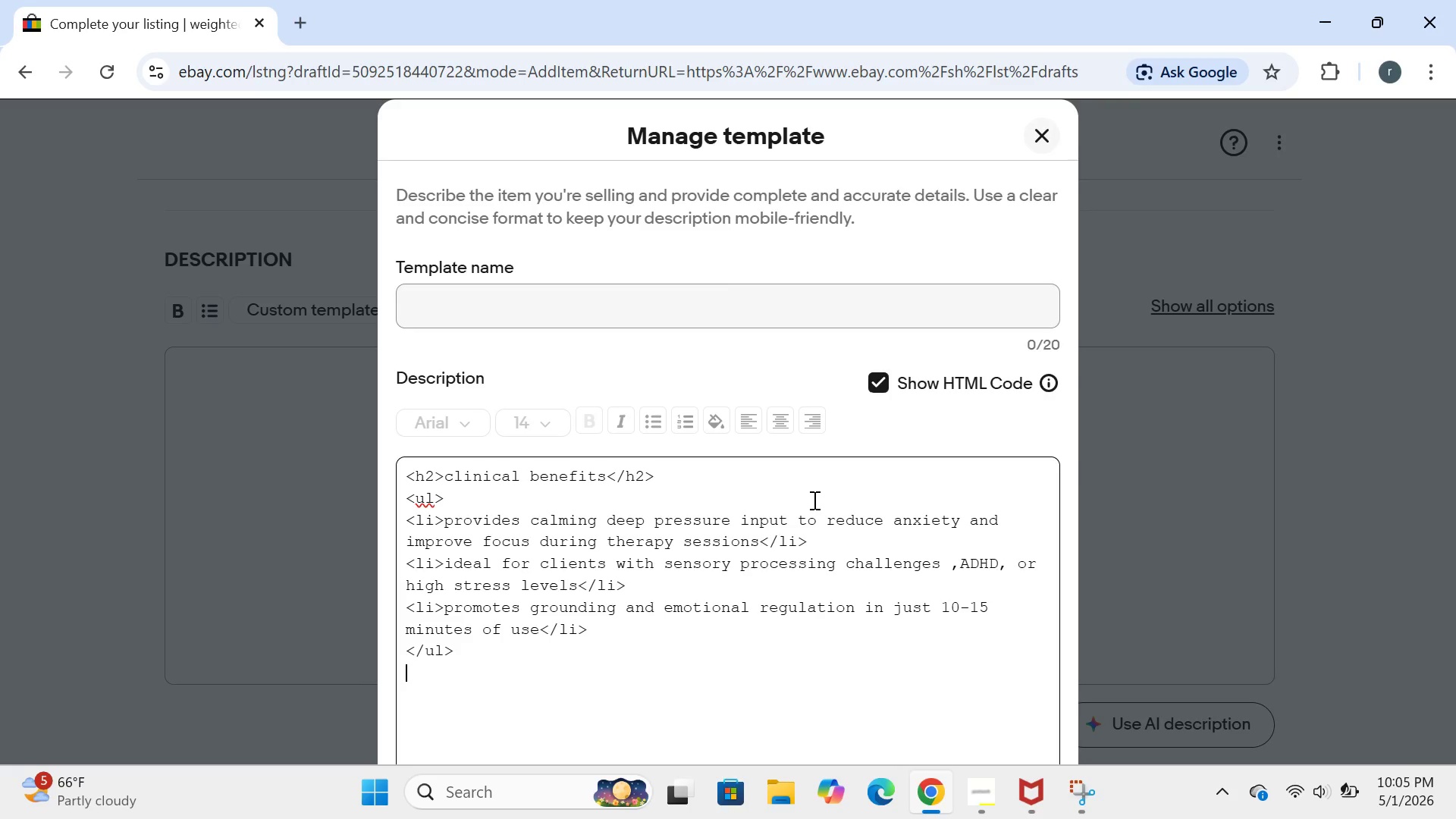 
hold_key(key=ShiftRight, duration=0.45)
 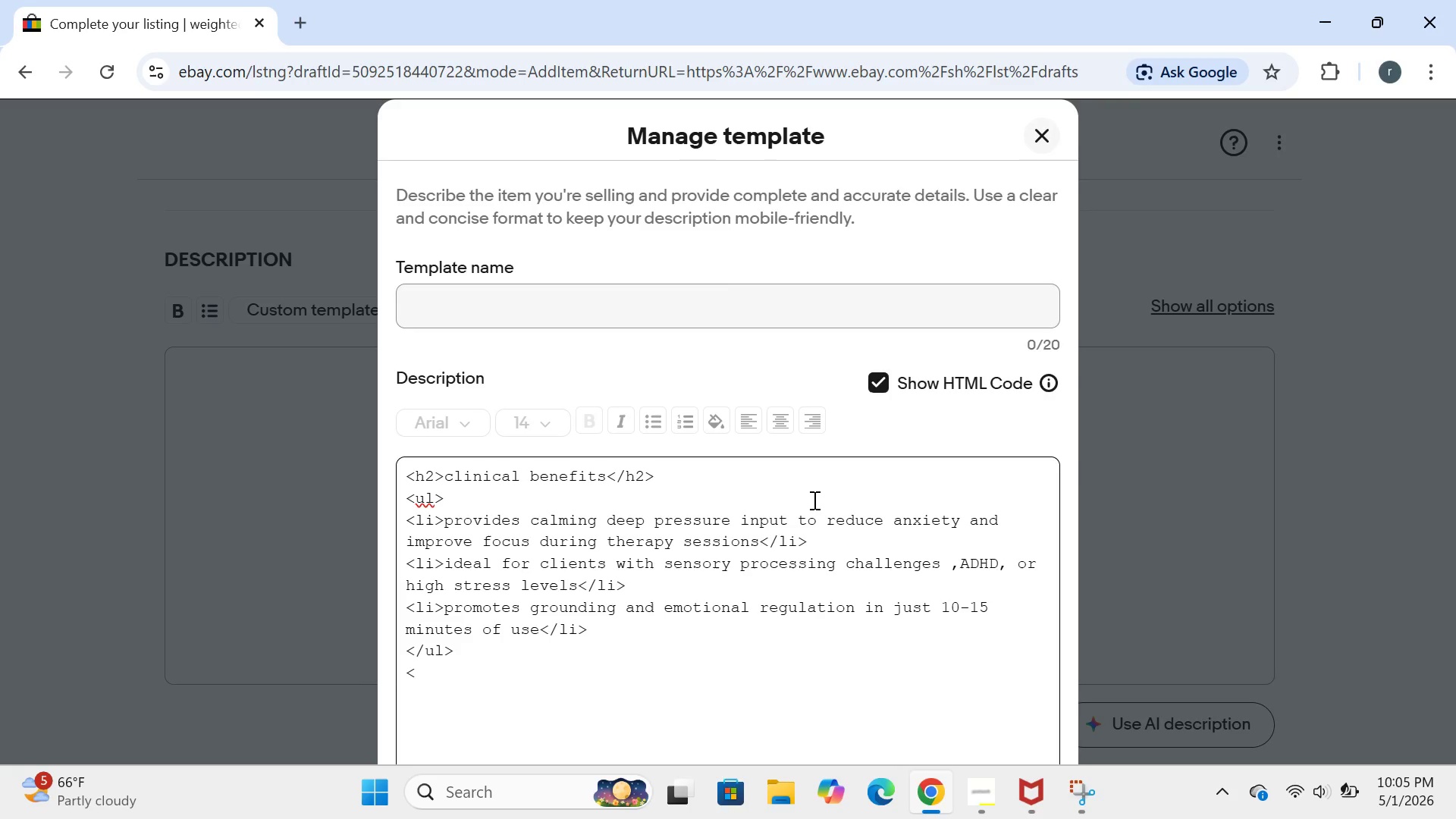 
hold_key(key=Comma, duration=0.34)
 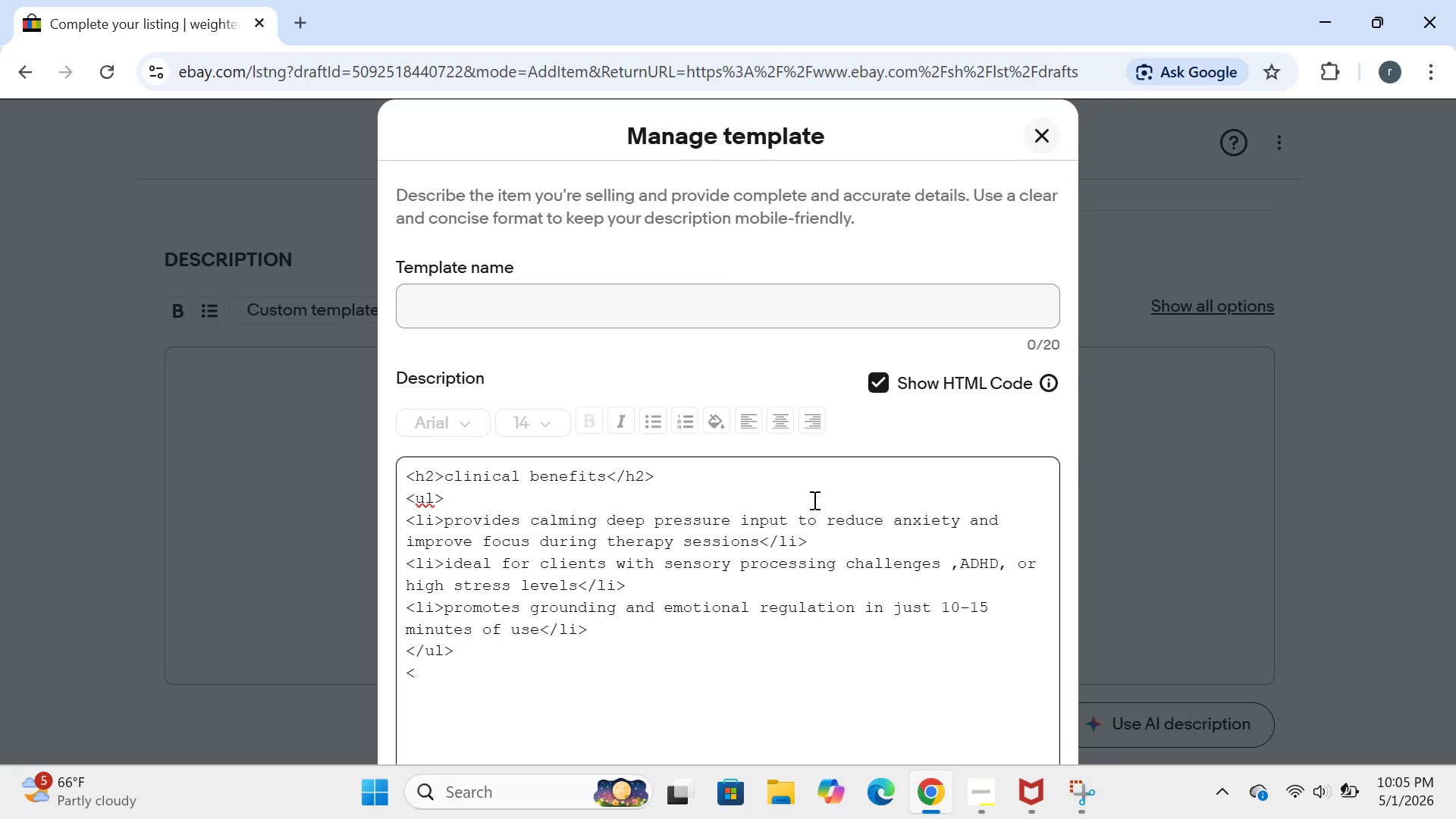 
type(h2>product specification</h2>)
 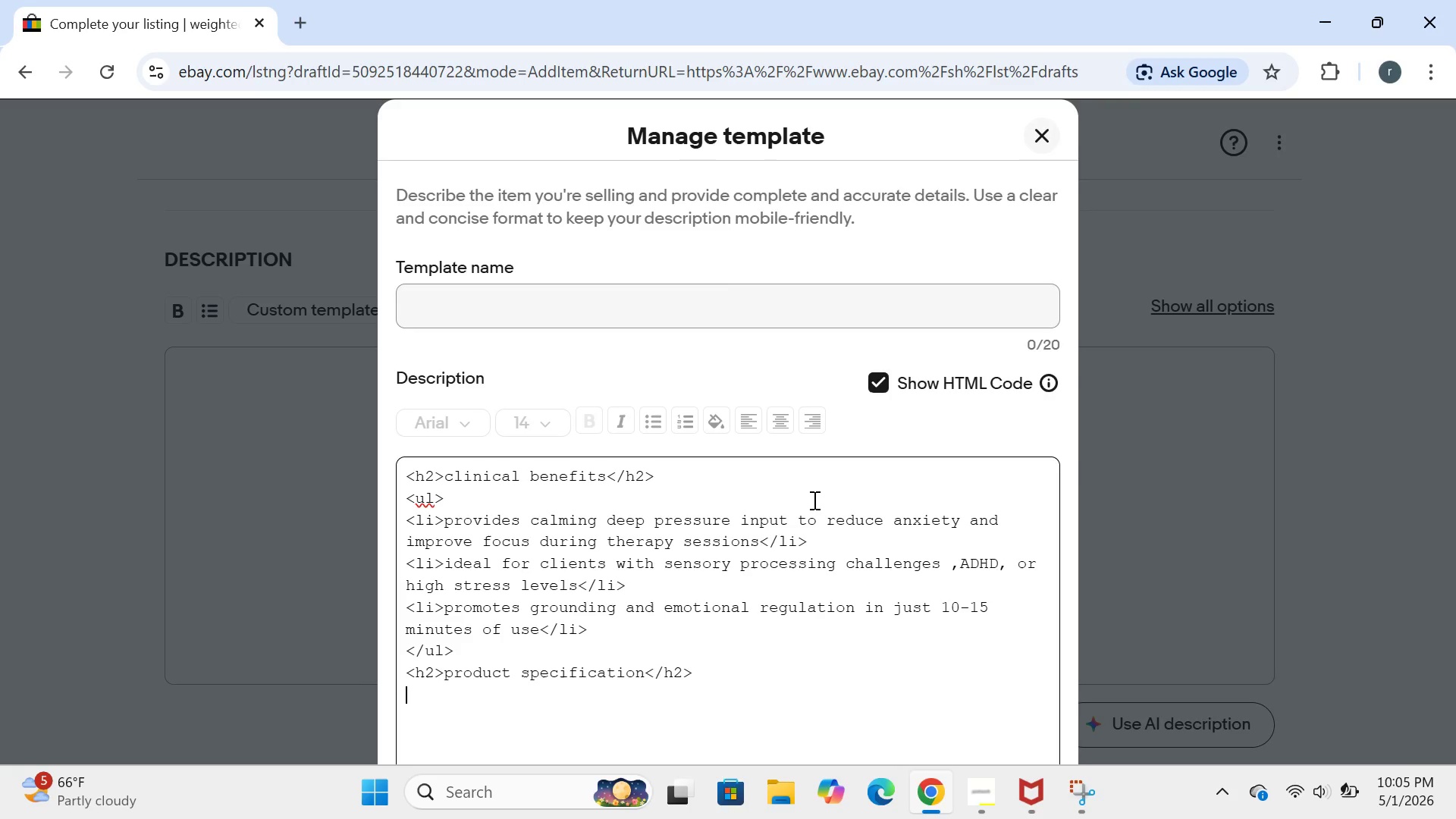 
 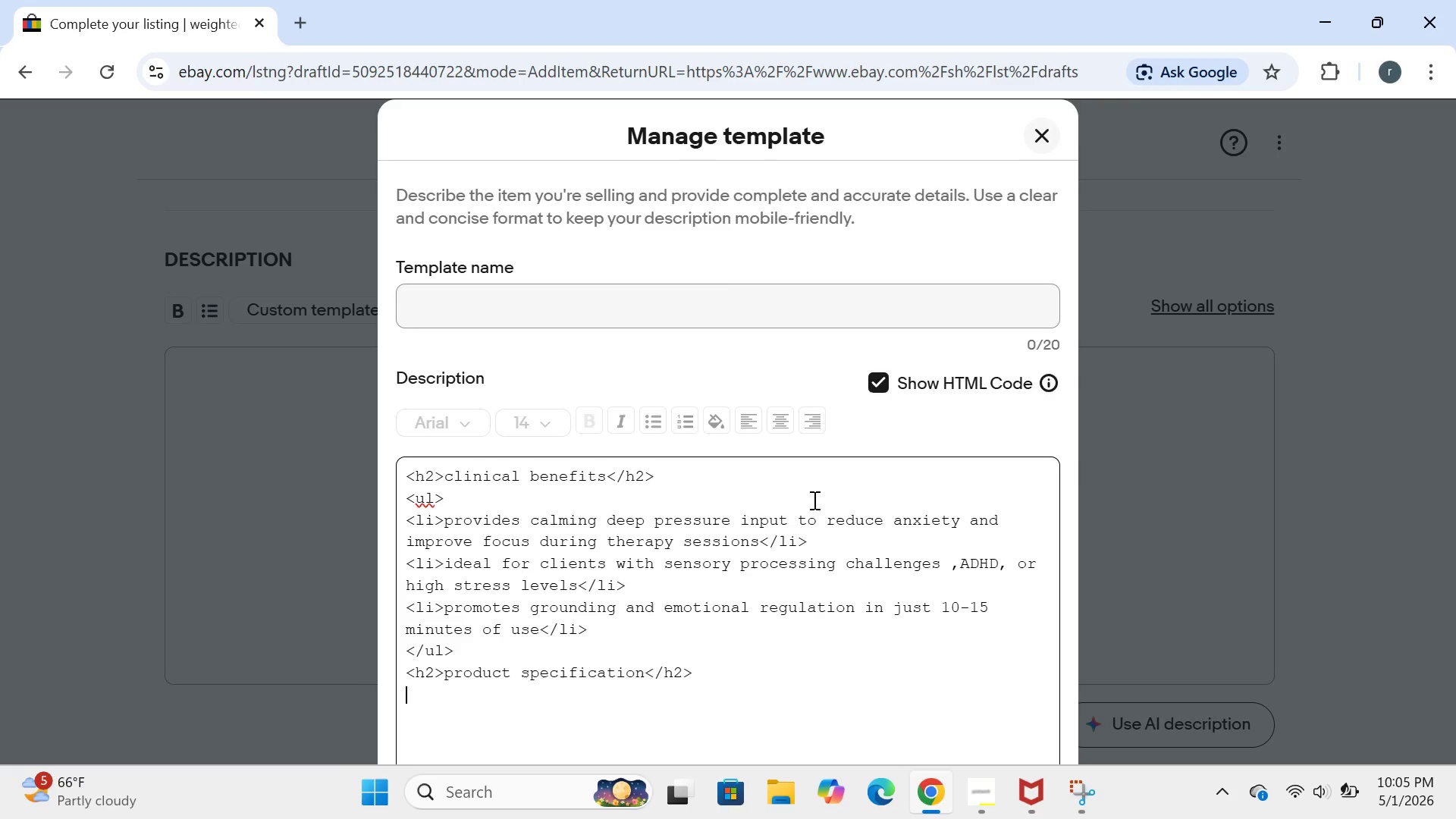 
key(Enter)
 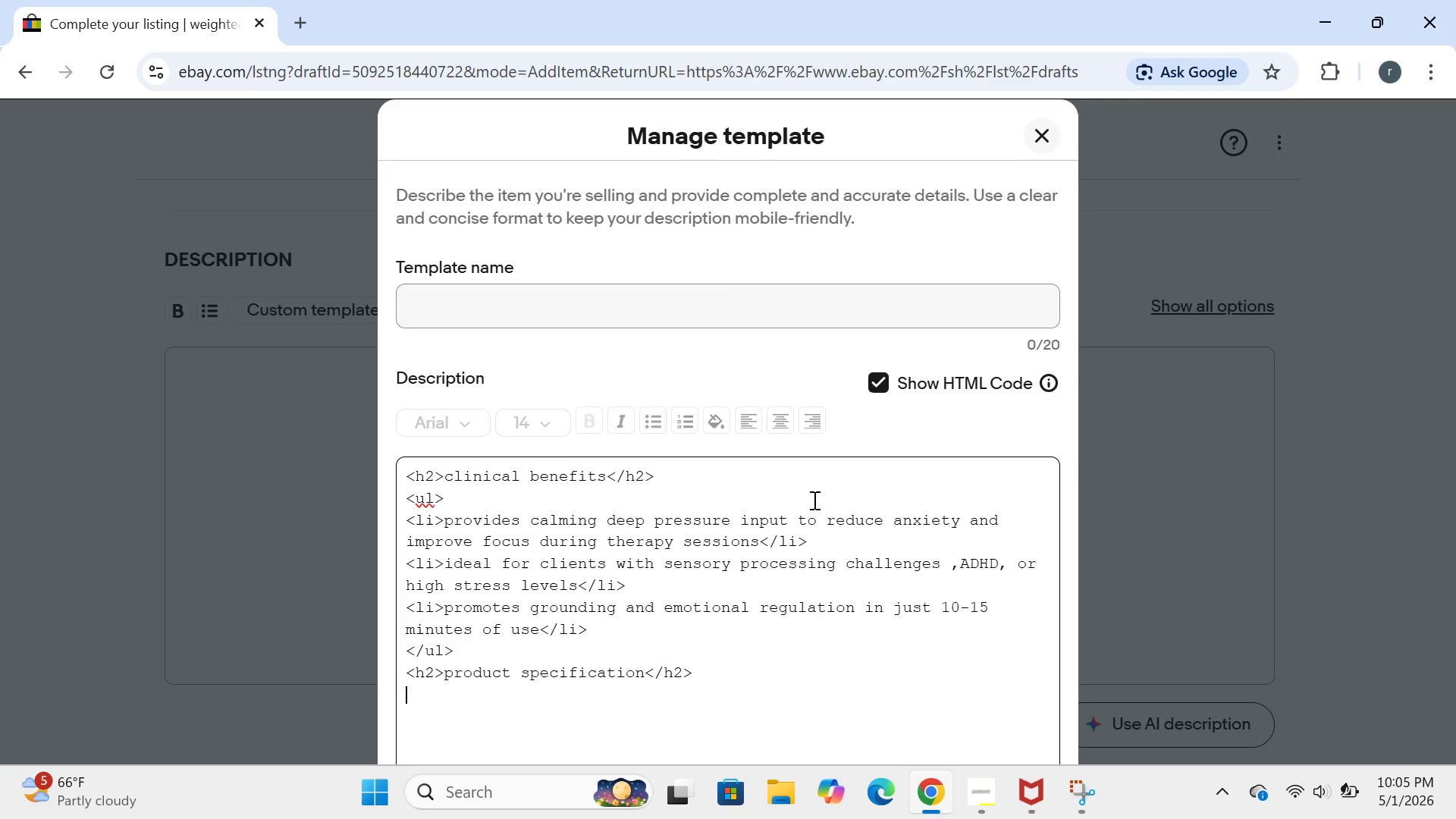 
type(<ul>\)
key(Backspace)
 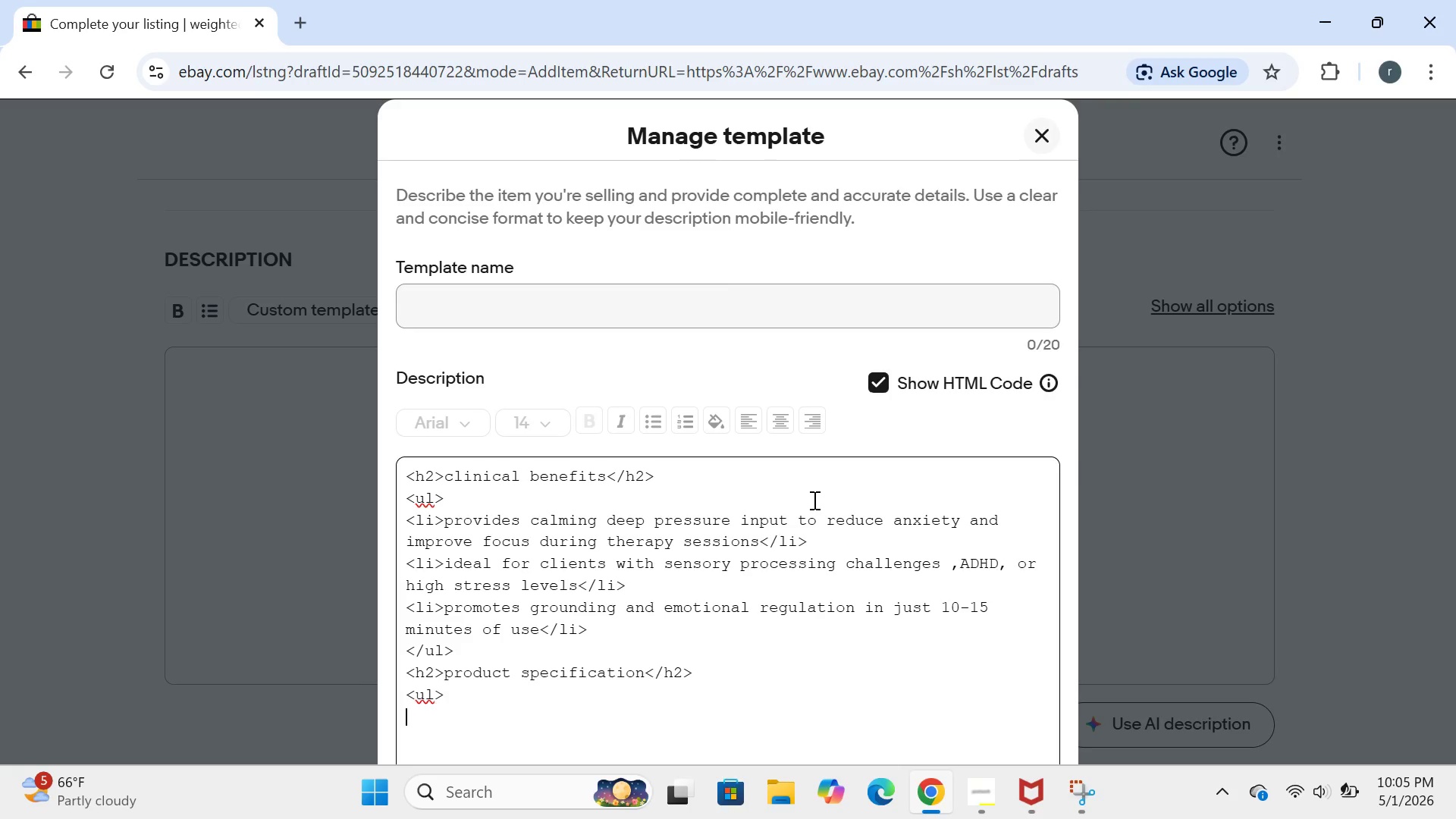 
 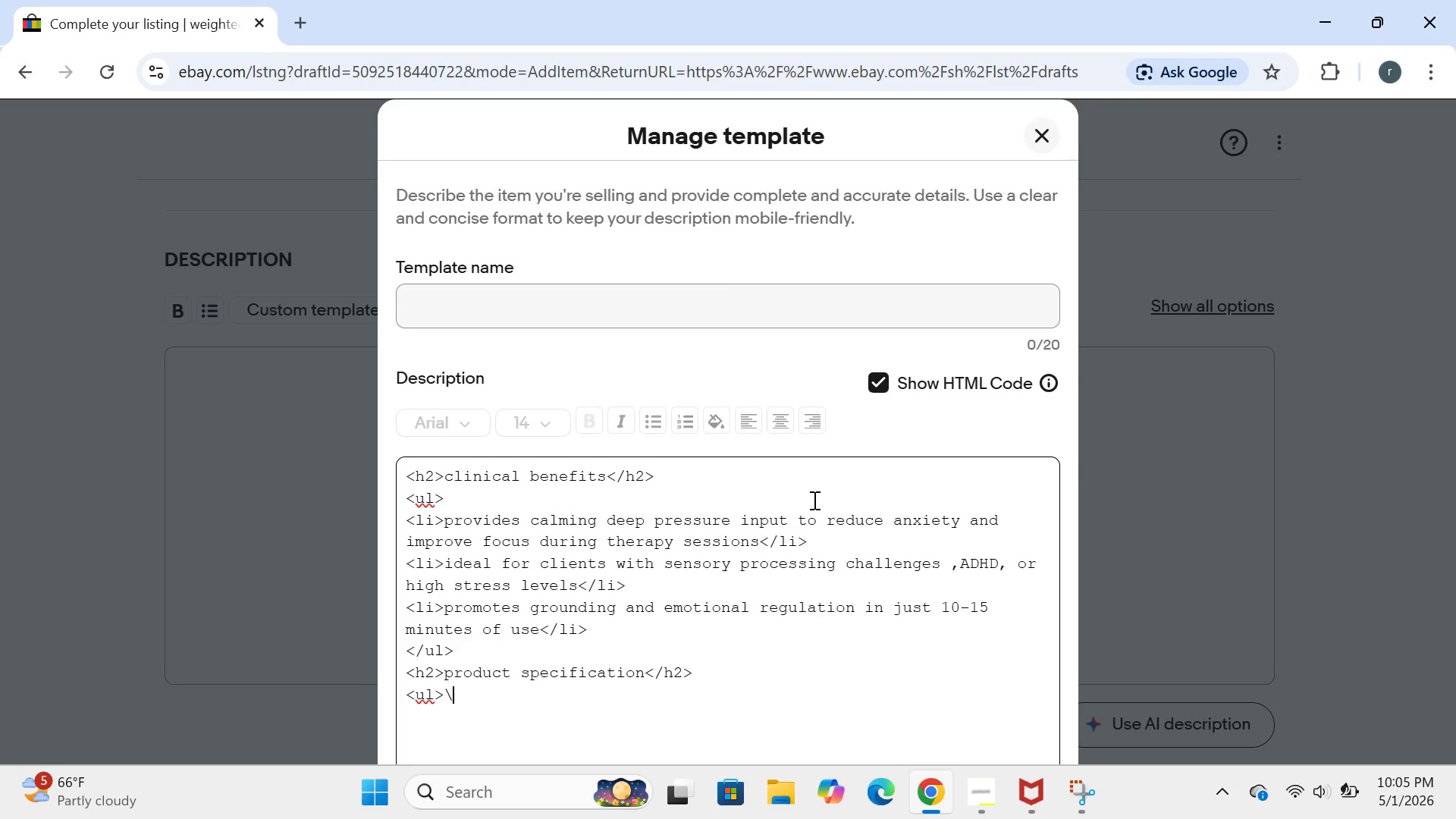 
key(Enter)
 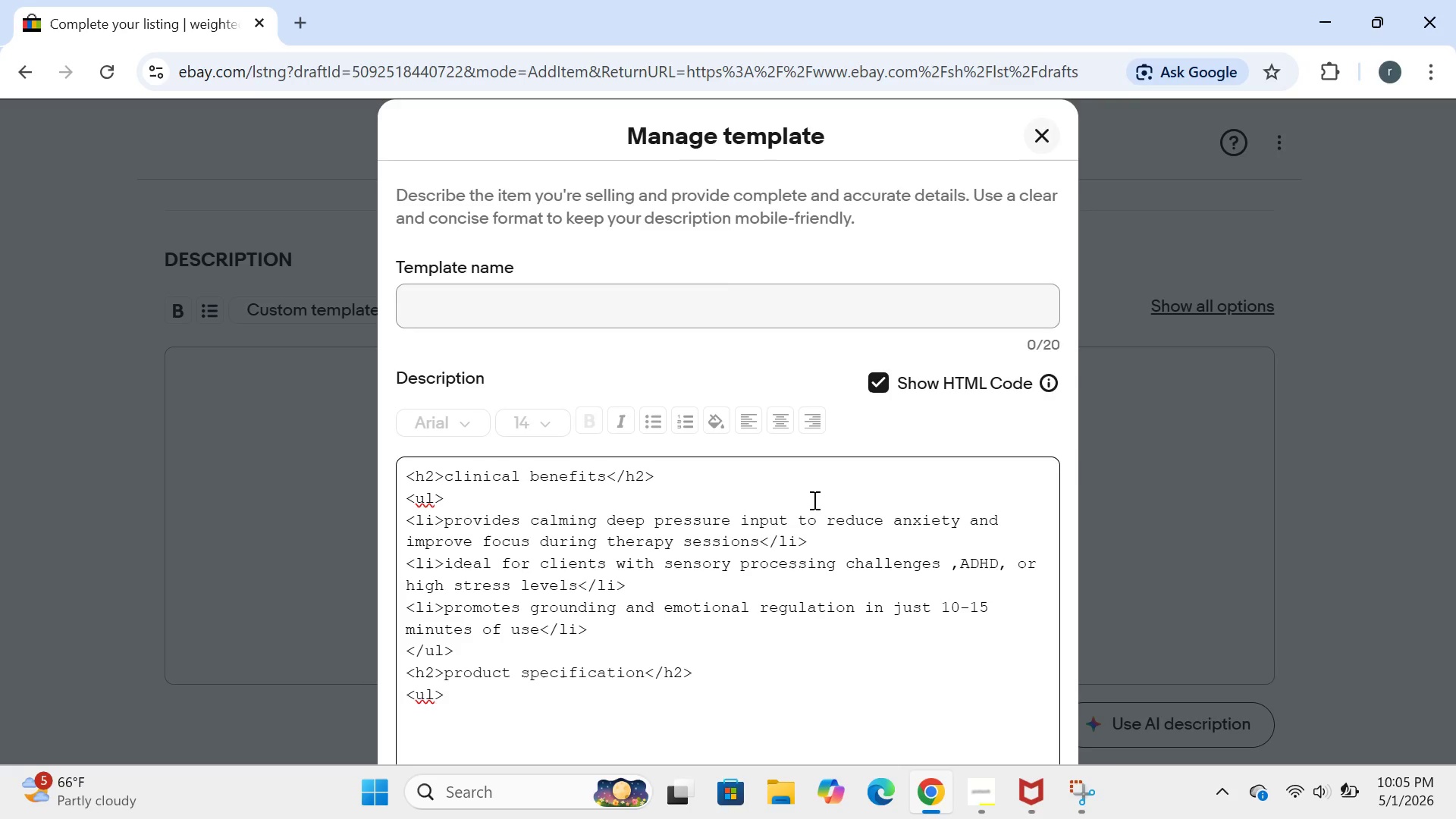 
type(<li>)
 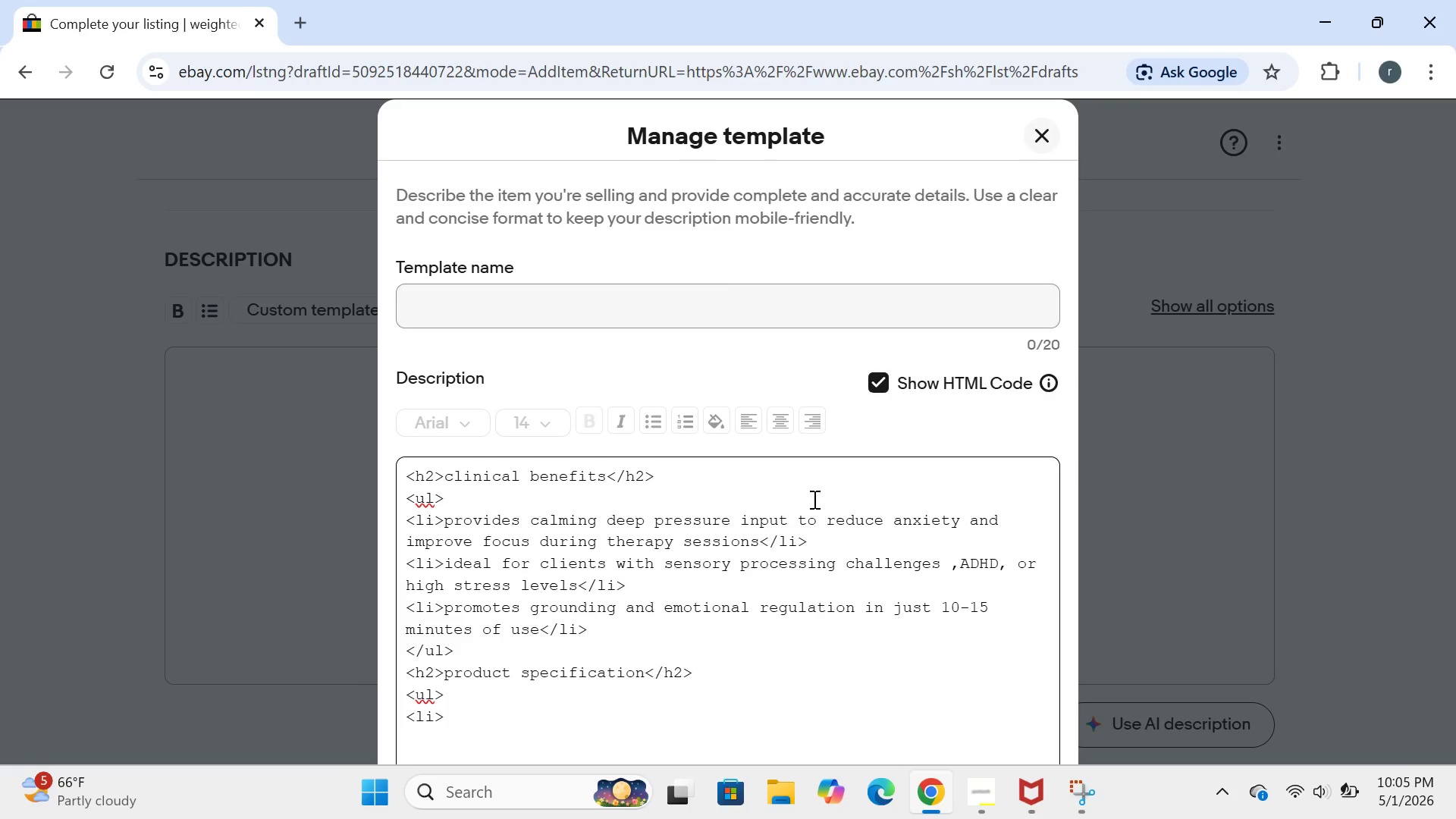 
type(<strong> weight)
 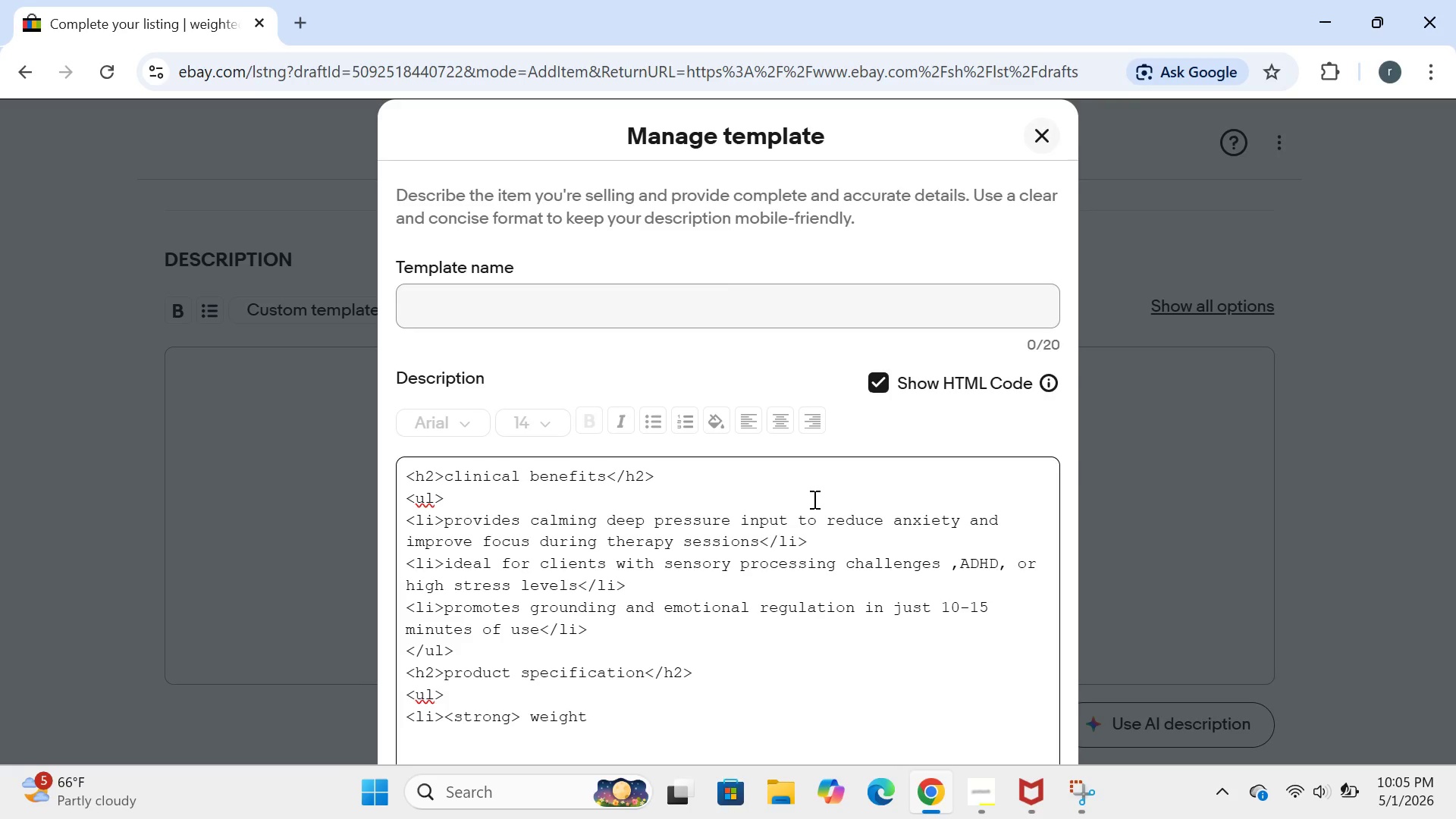 
hold_key(key=ShiftRight, duration=0.58)
 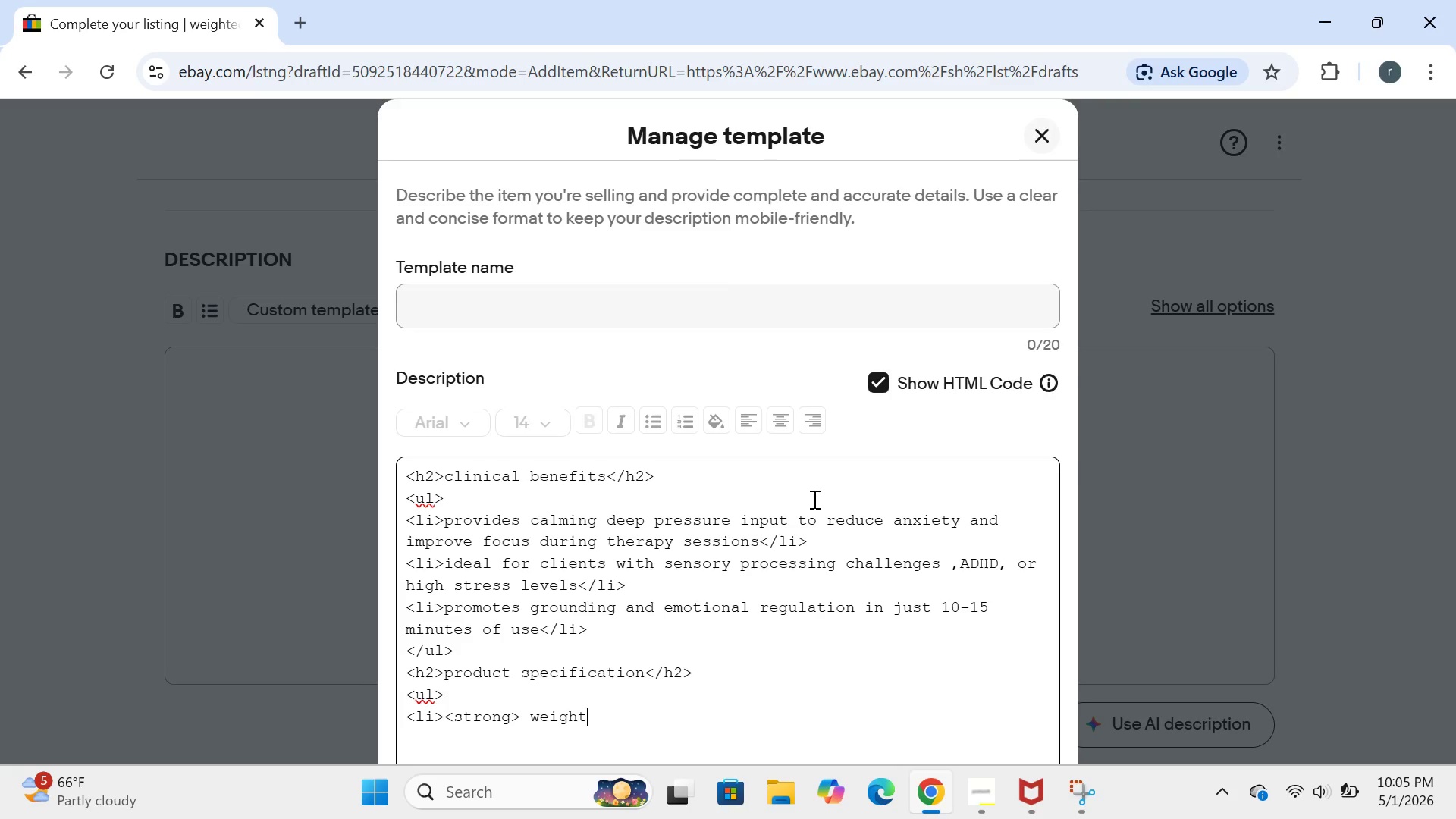 
type(:/strong>3 lbs )
key(Backspace)
type((light enough for lap or shoulder use_)
key(Backspace)
type())
 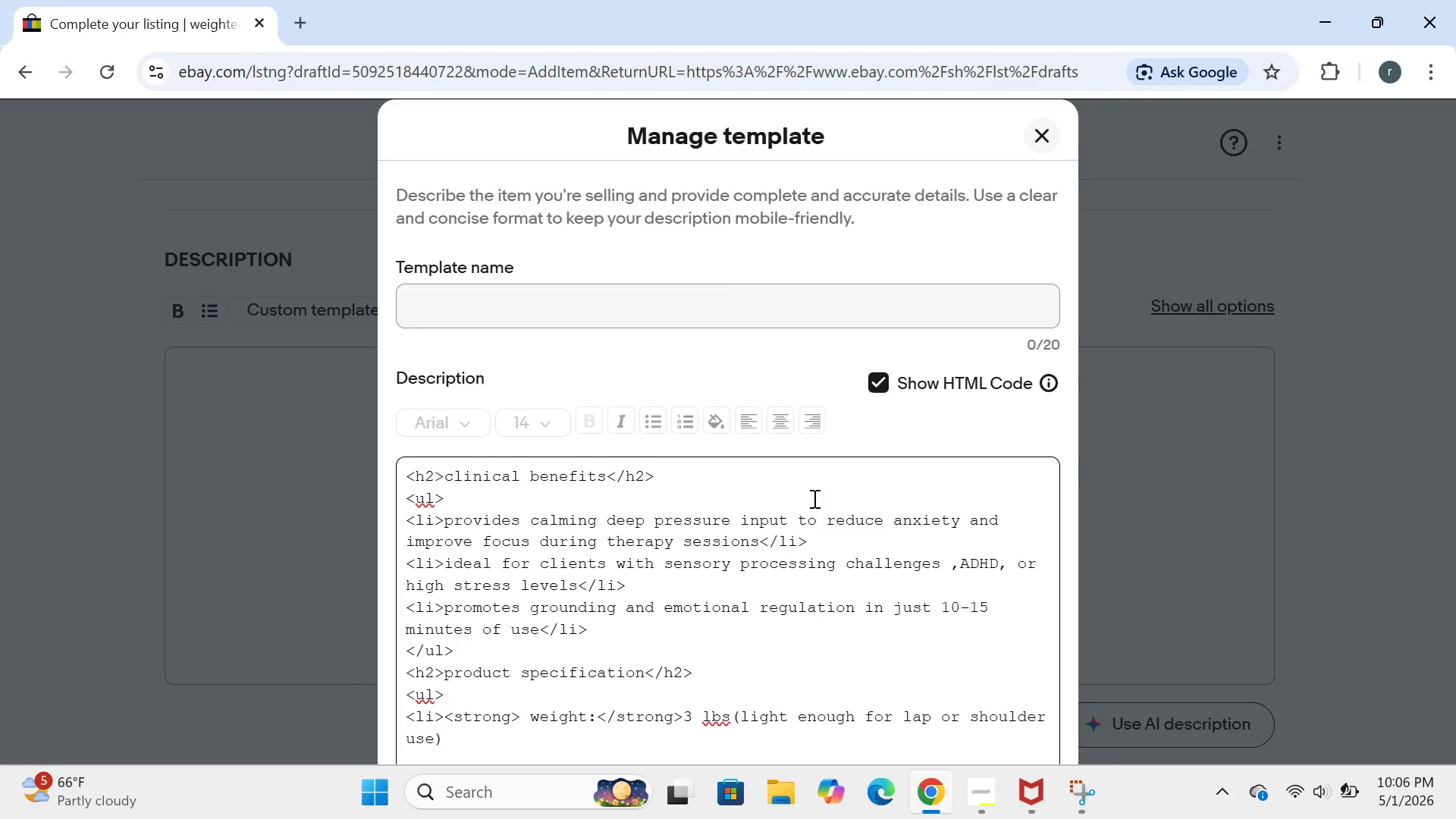 
hold_key(key=Comma, duration=0.33)
 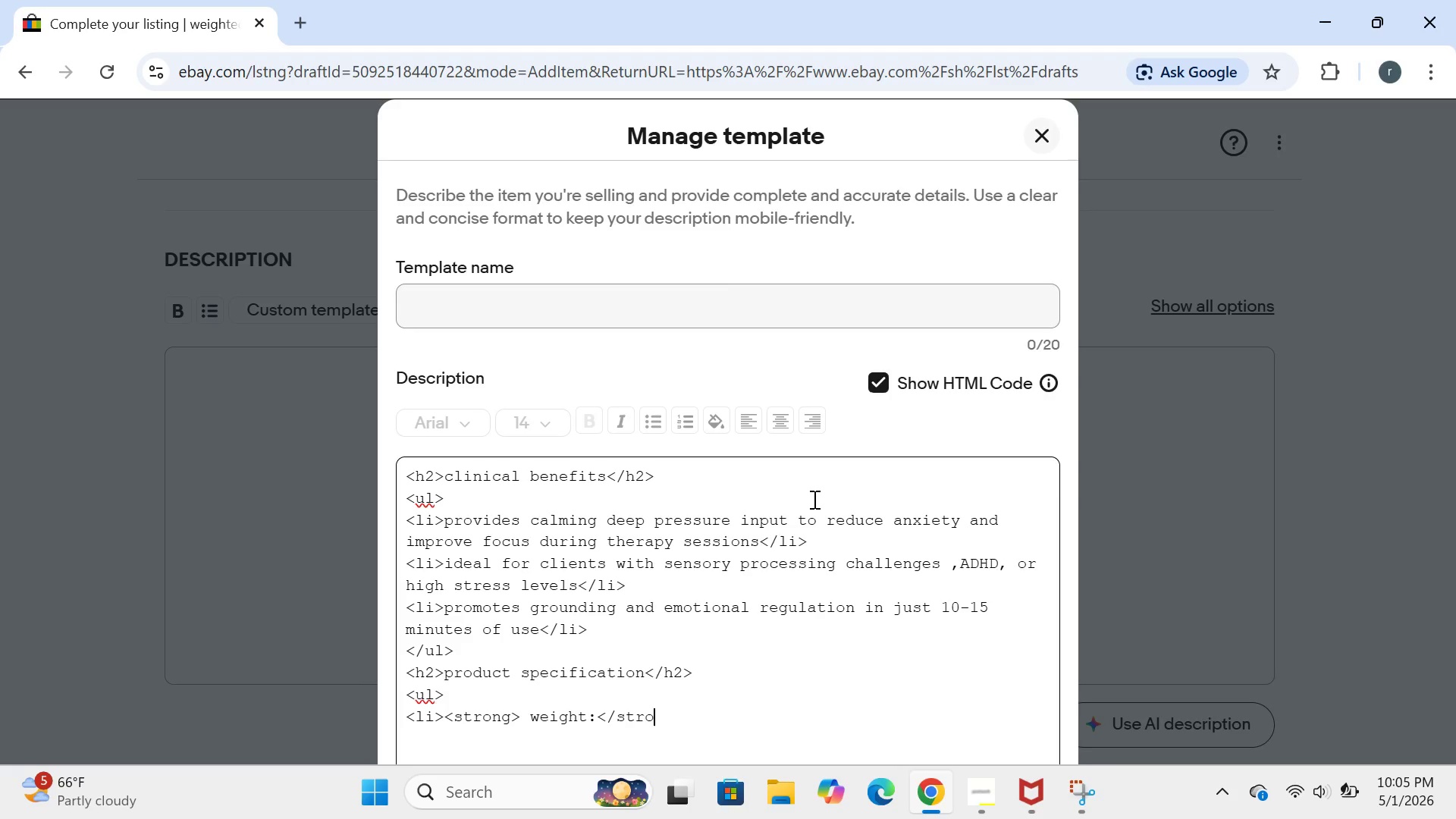 
type(</li>)
 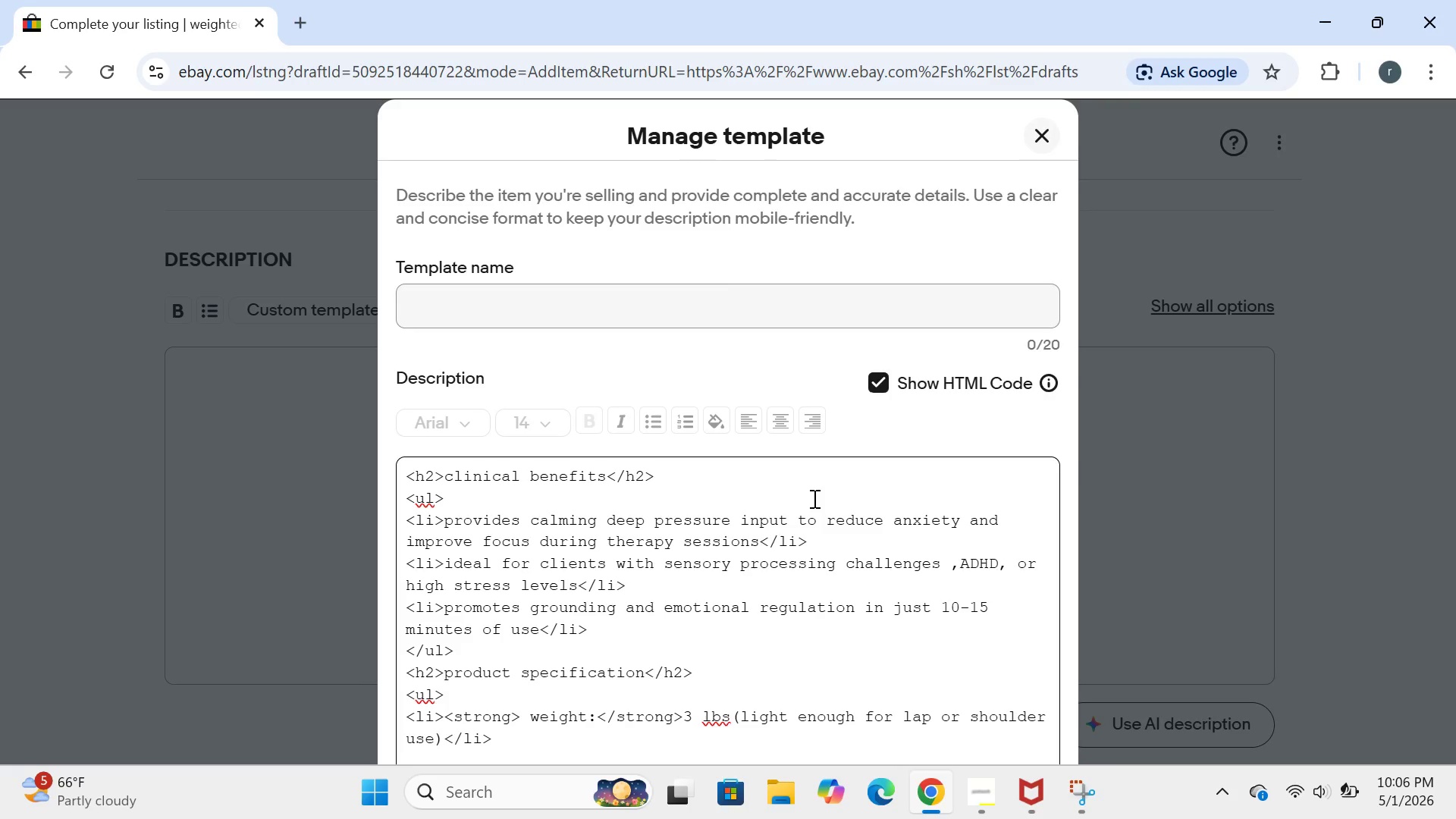 
key(Enter)
 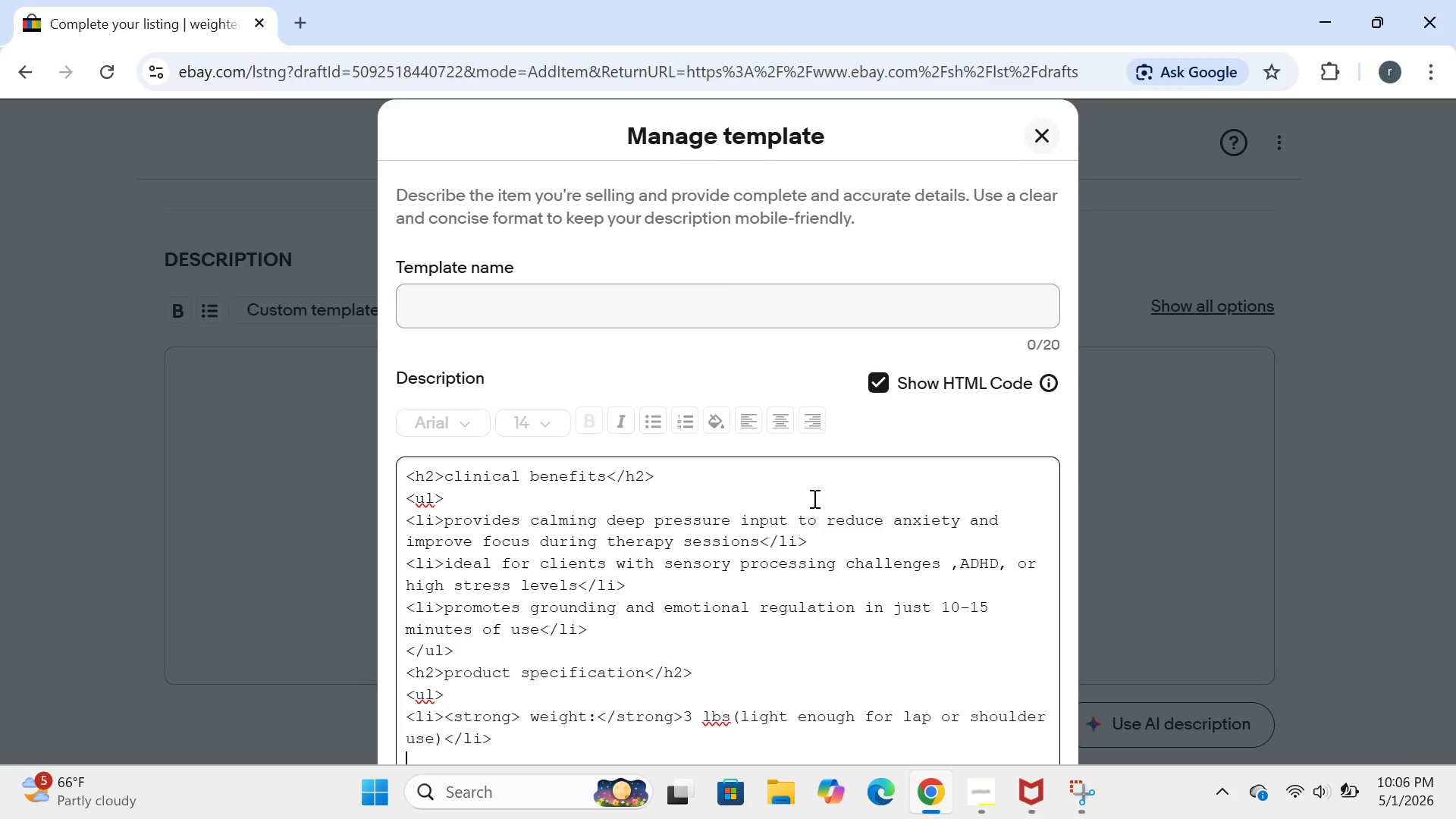 
type(<li><strong>)
 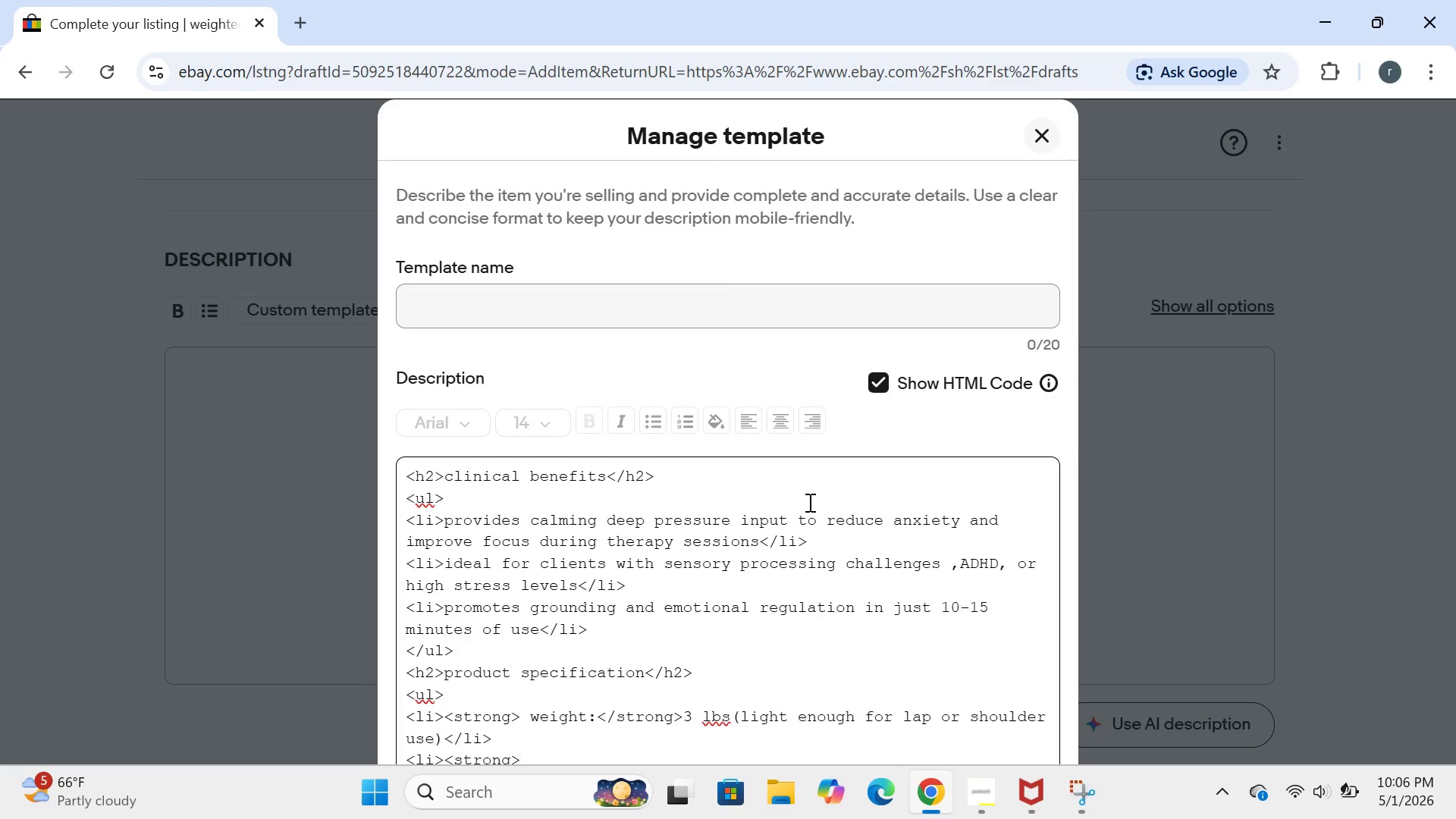 
wait(10.58)
 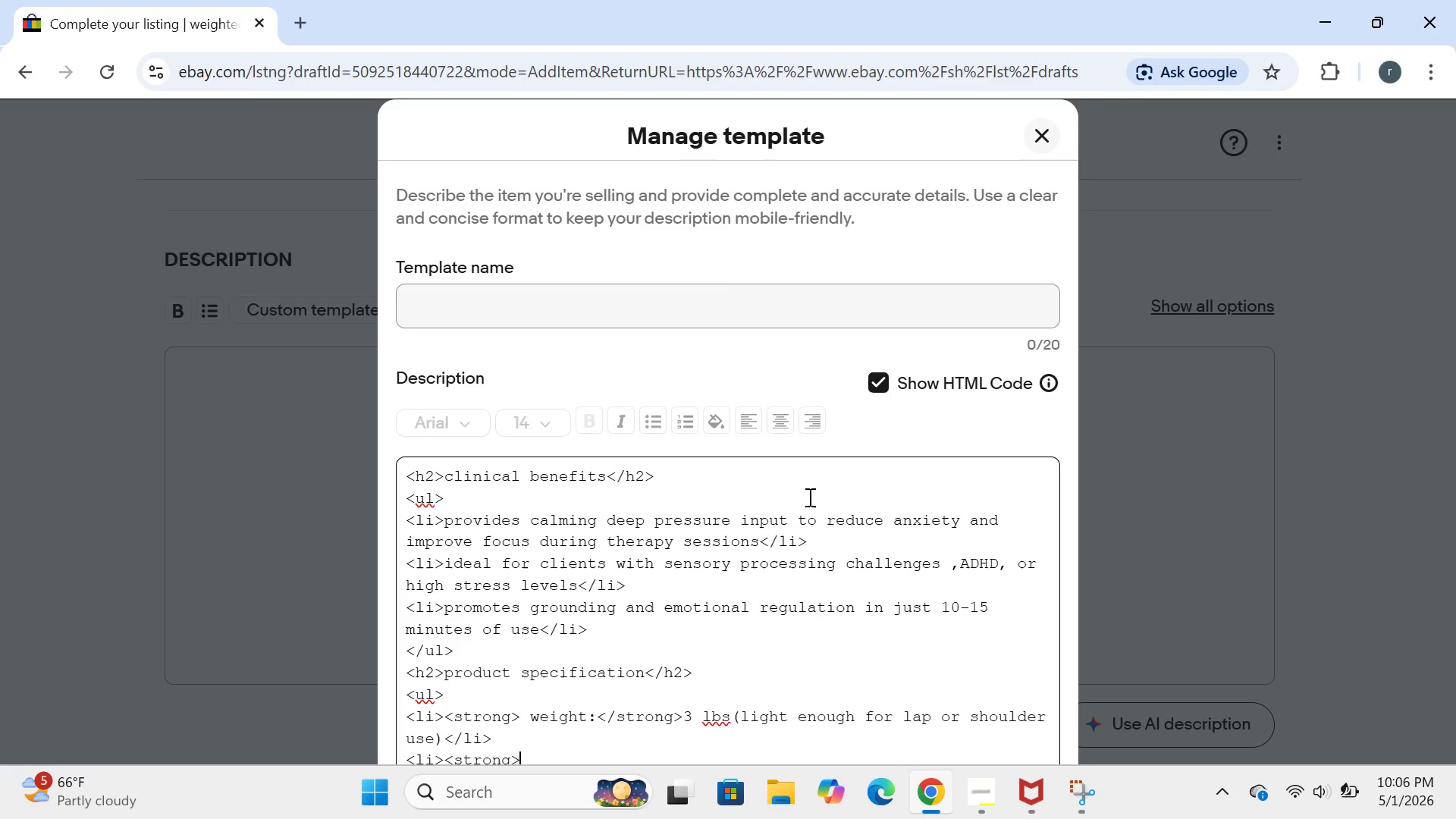 
left_click([983, 684])
 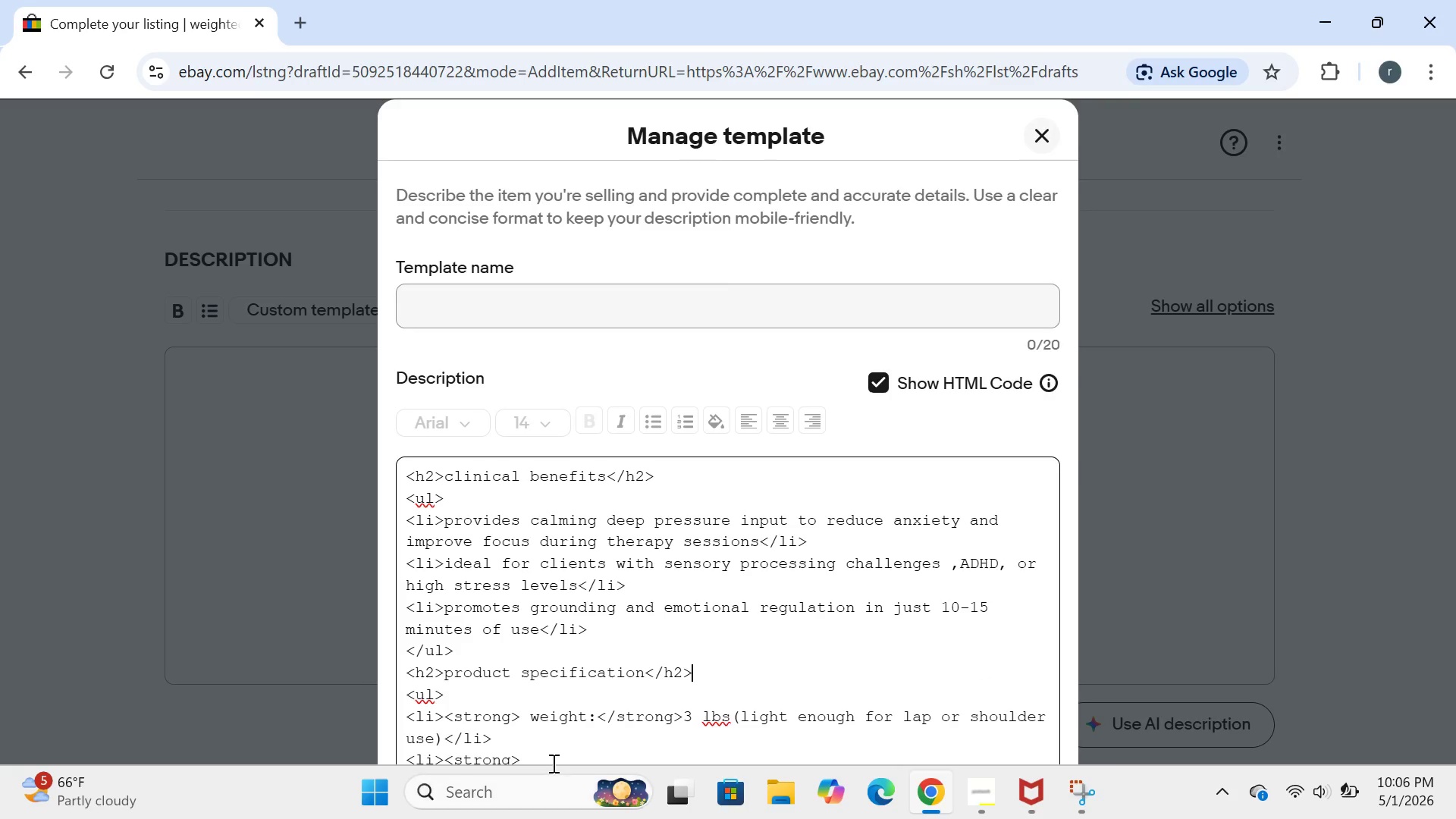 
left_click([553, 756])
 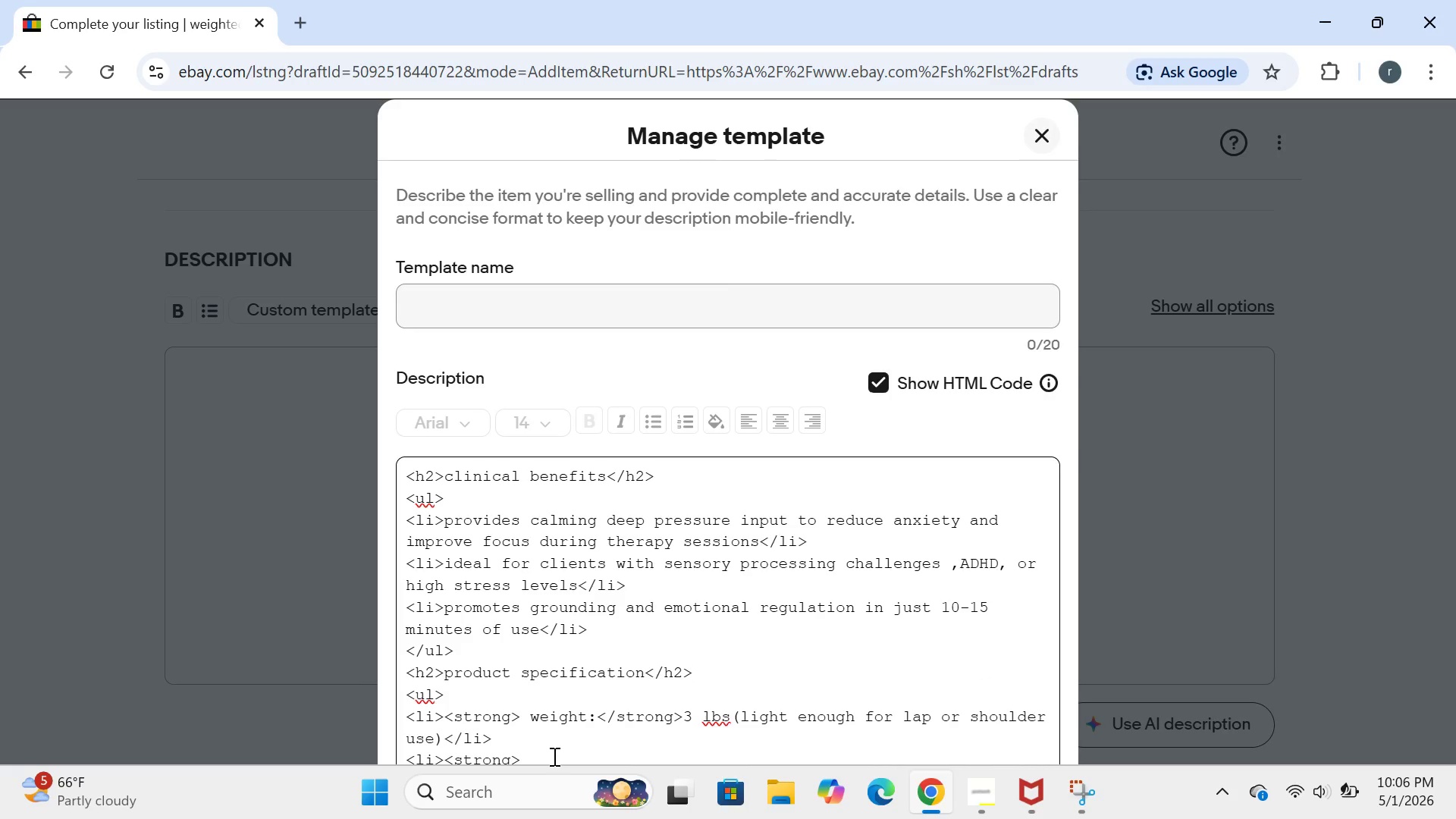 
key(Enter)
 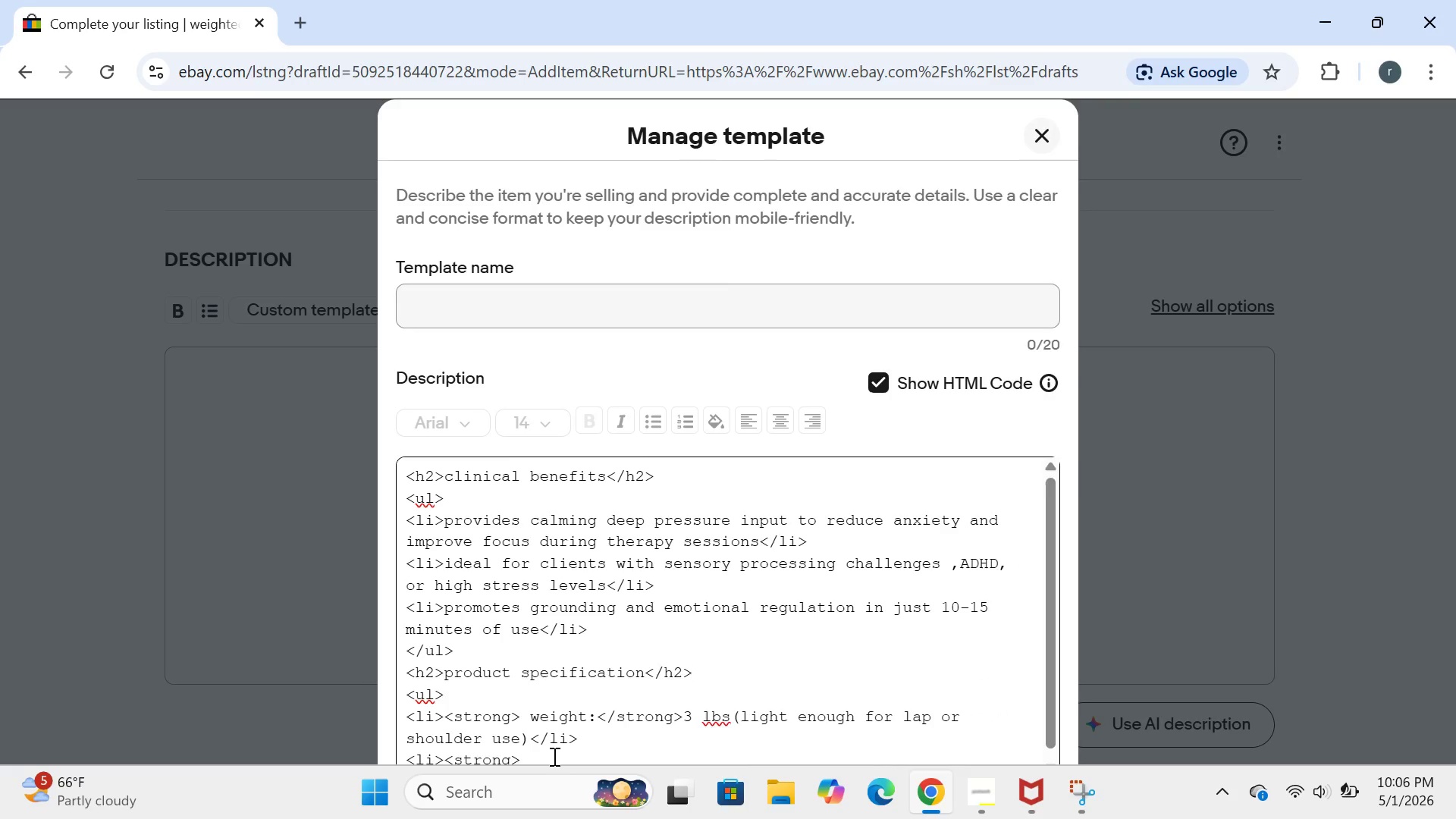 
key(Enter)
 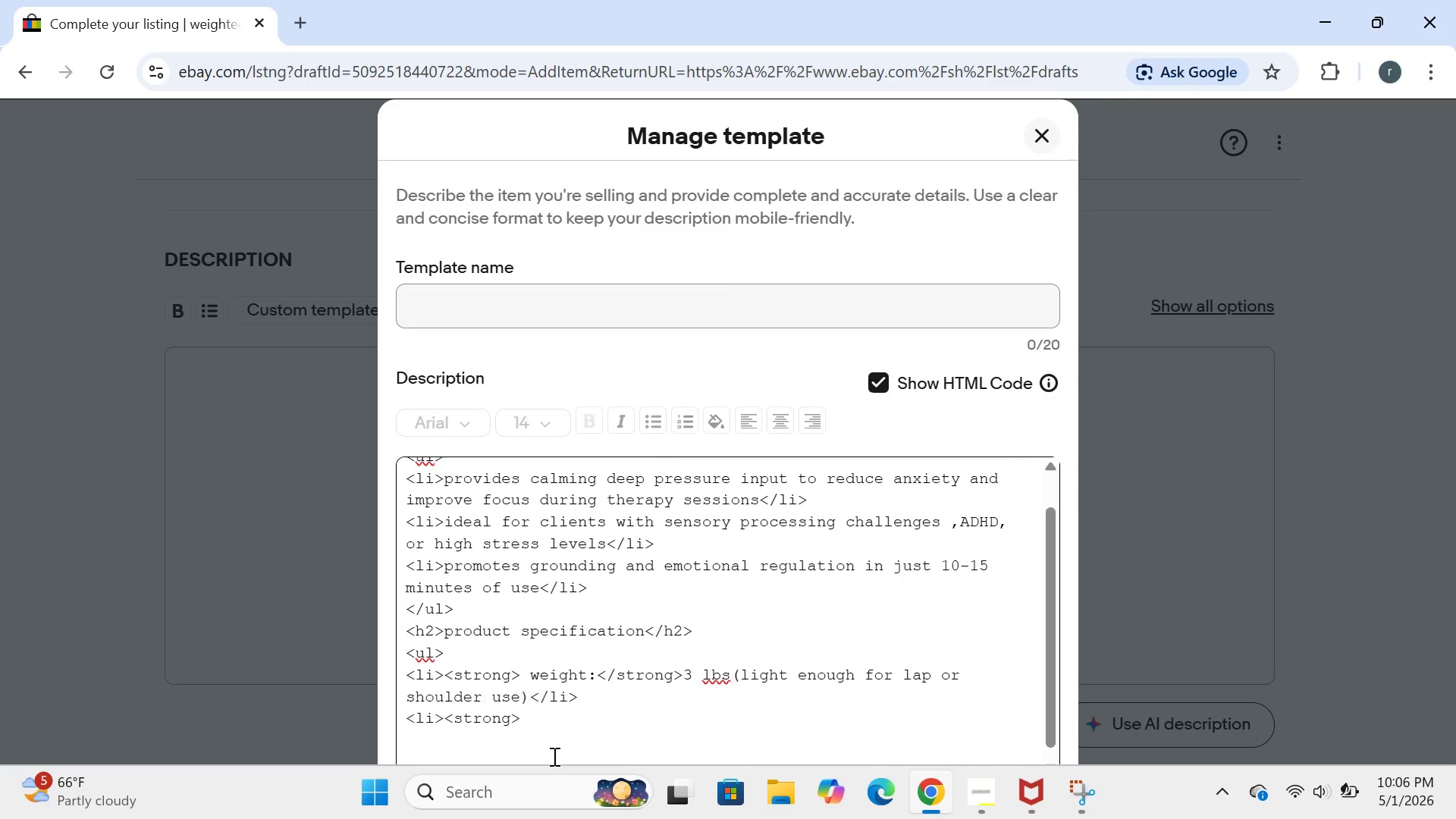 
key(Enter)
 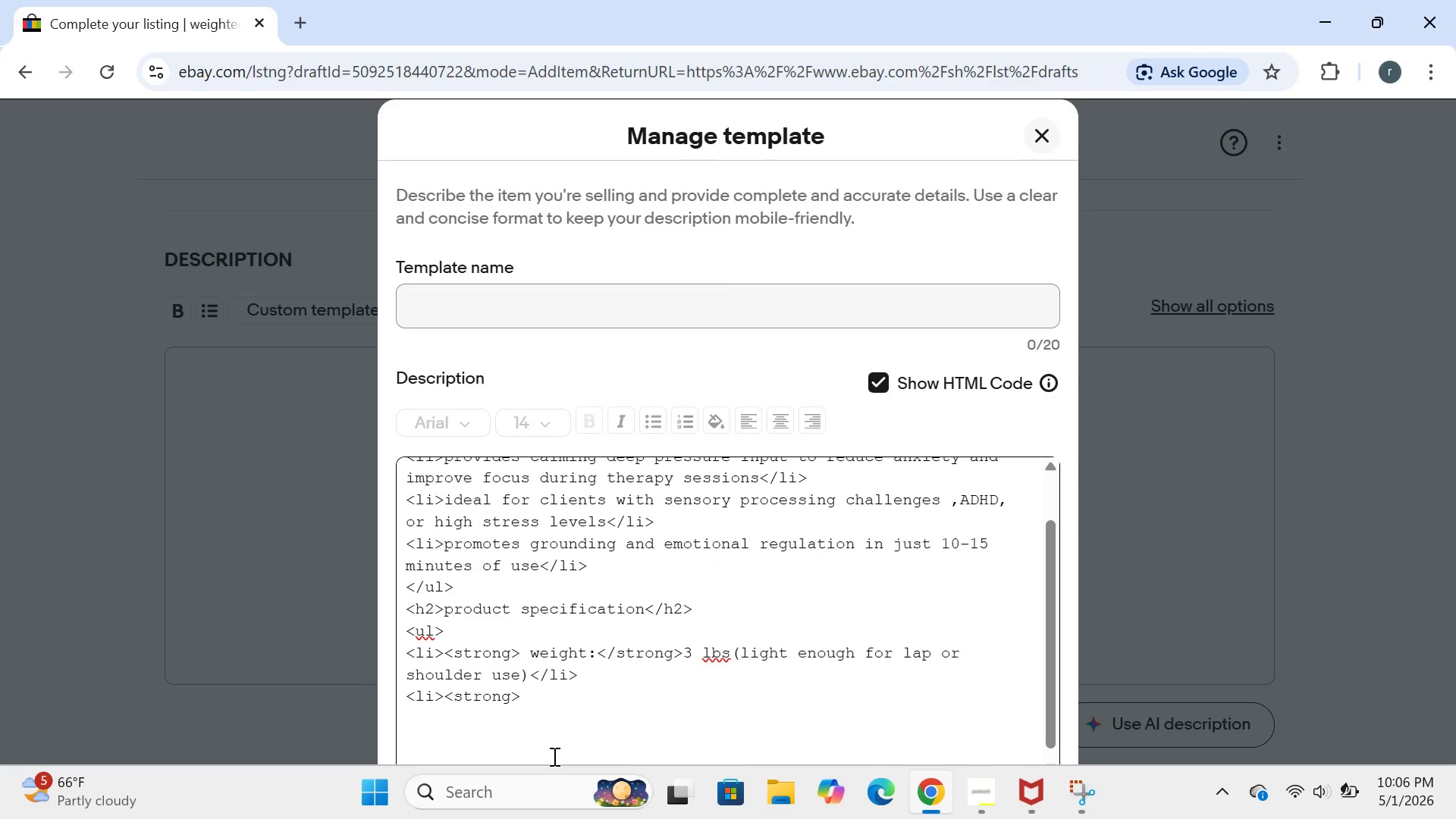 
key(Enter)
 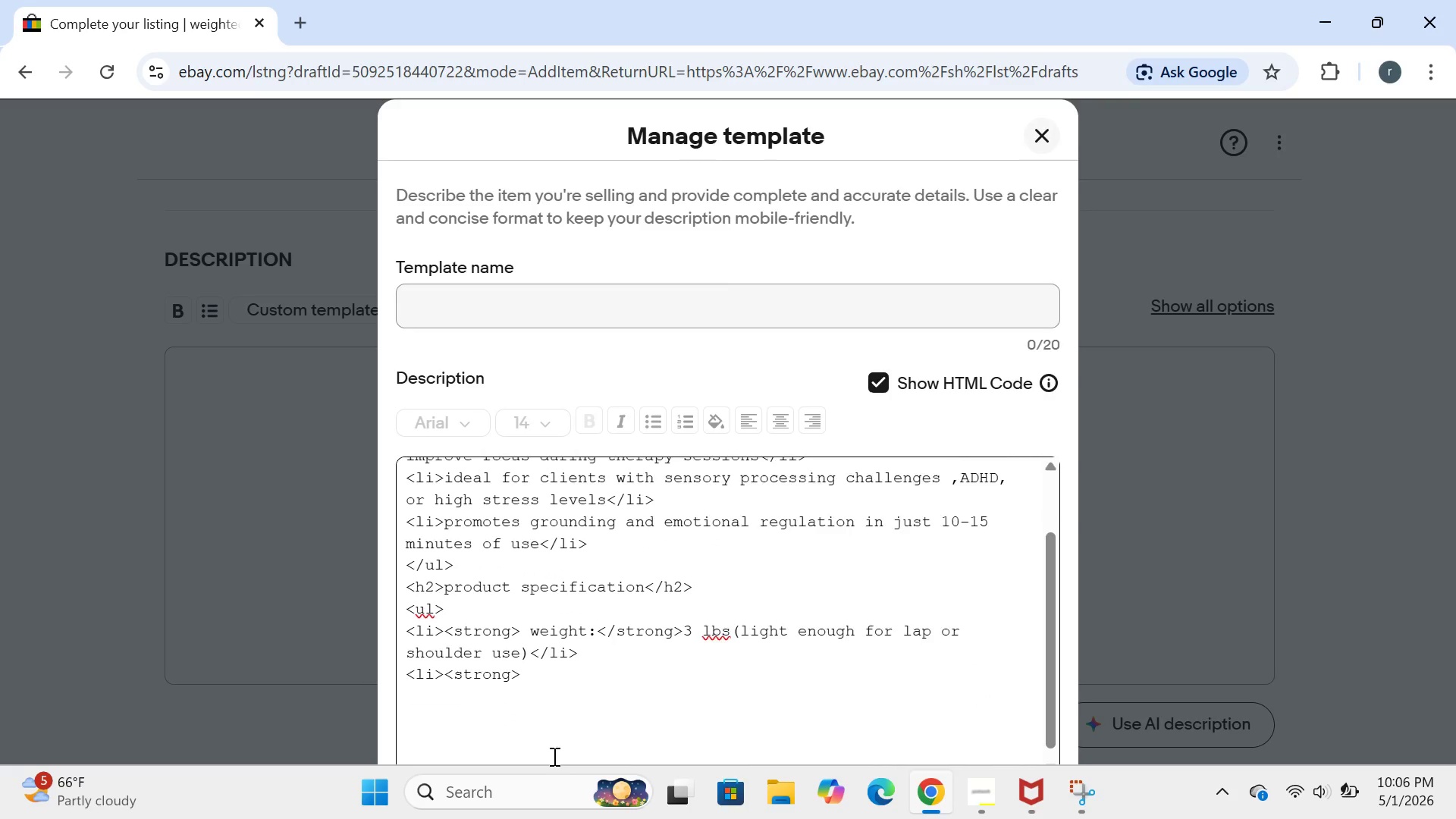 
key(Enter)
 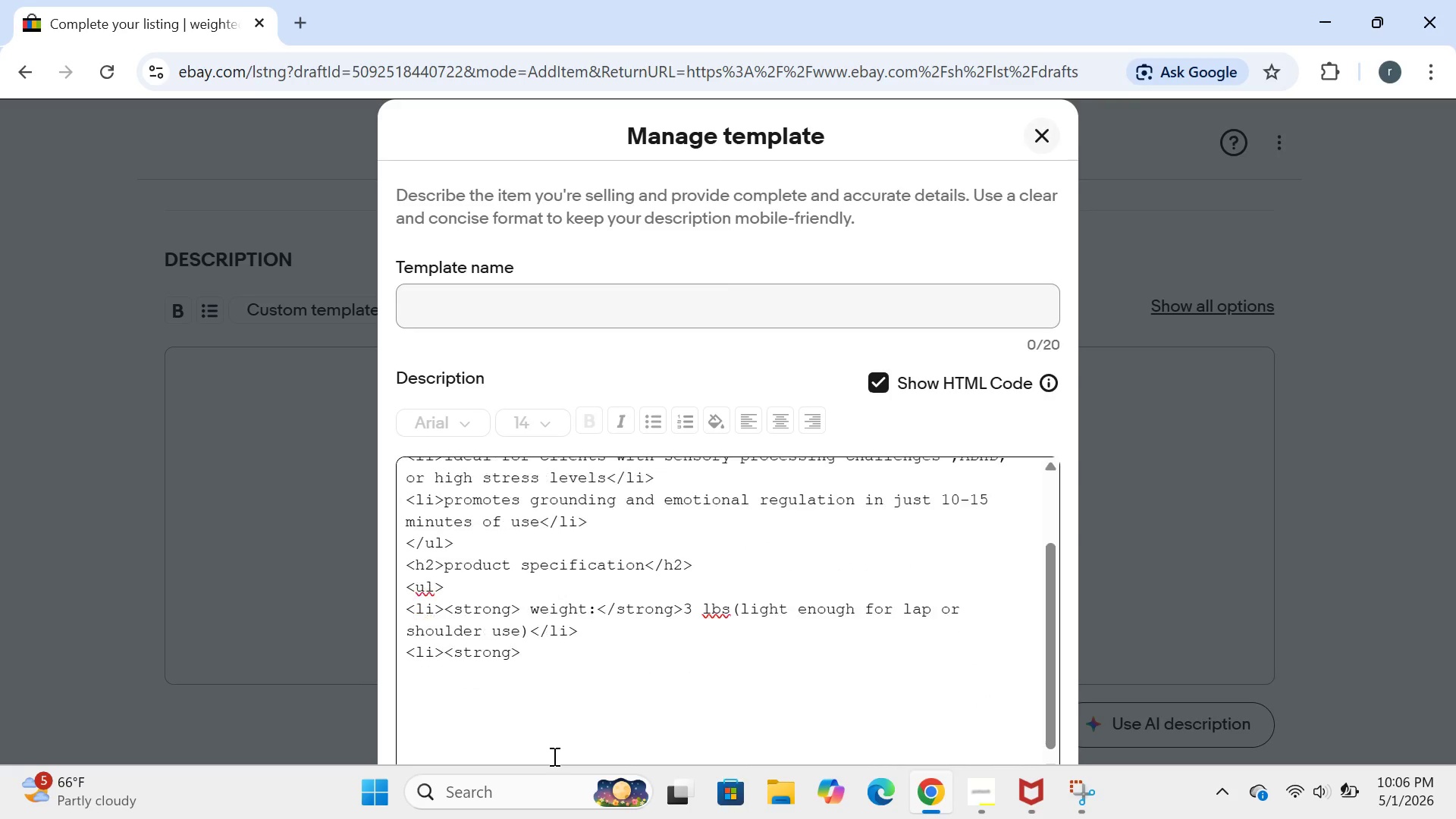 
key(Enter)
 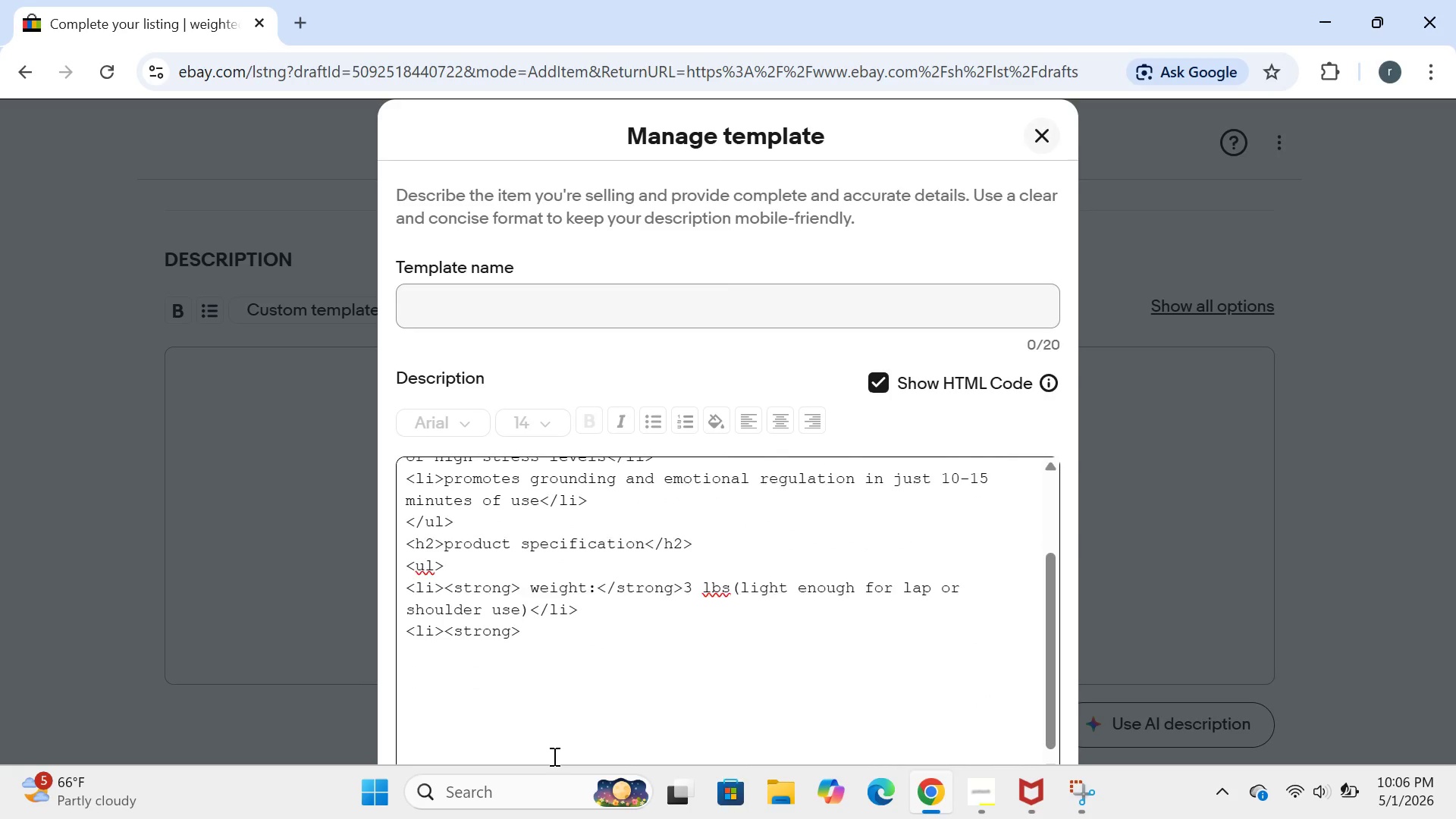 
key(Enter)
 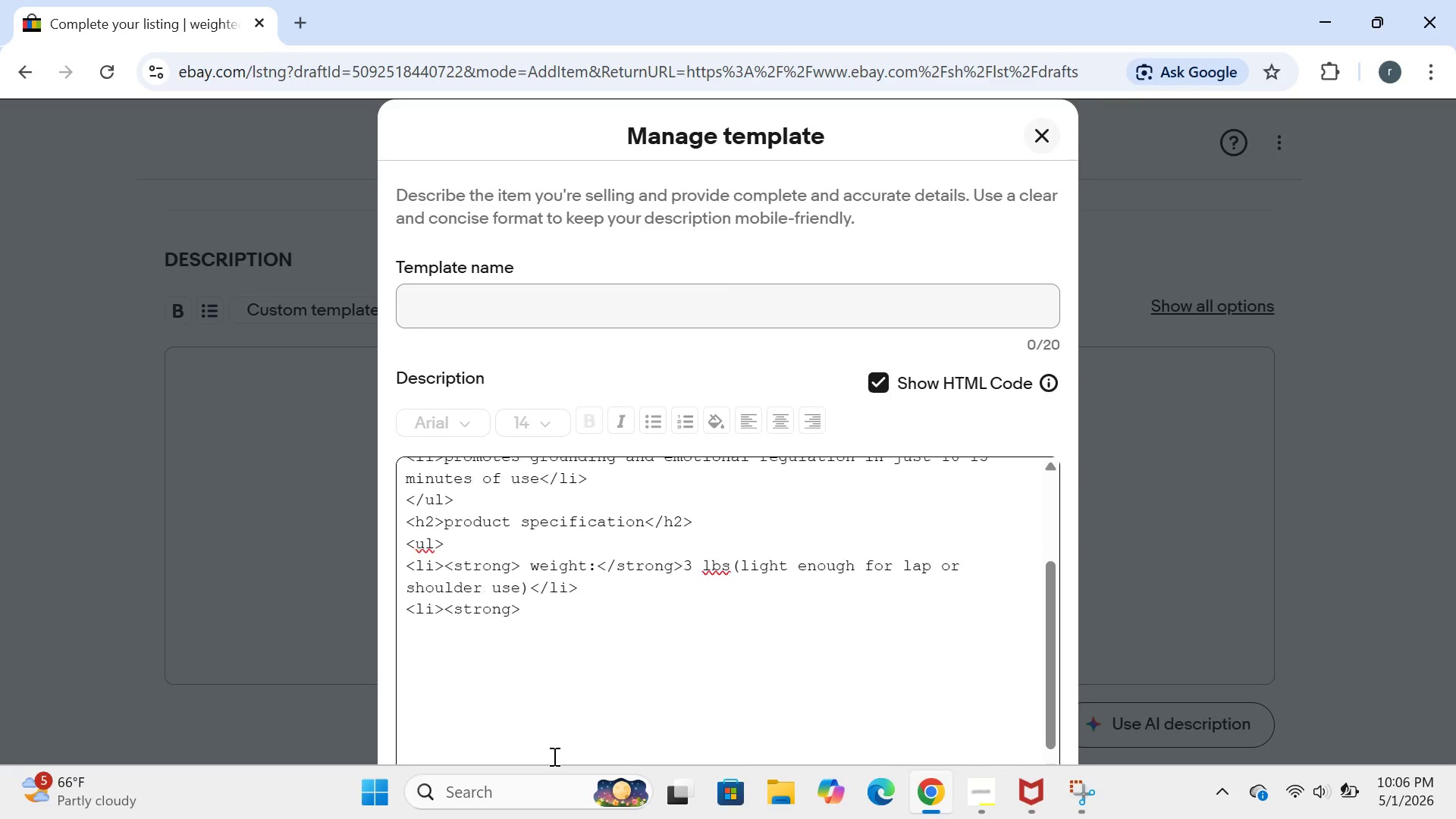 
key(Enter)
 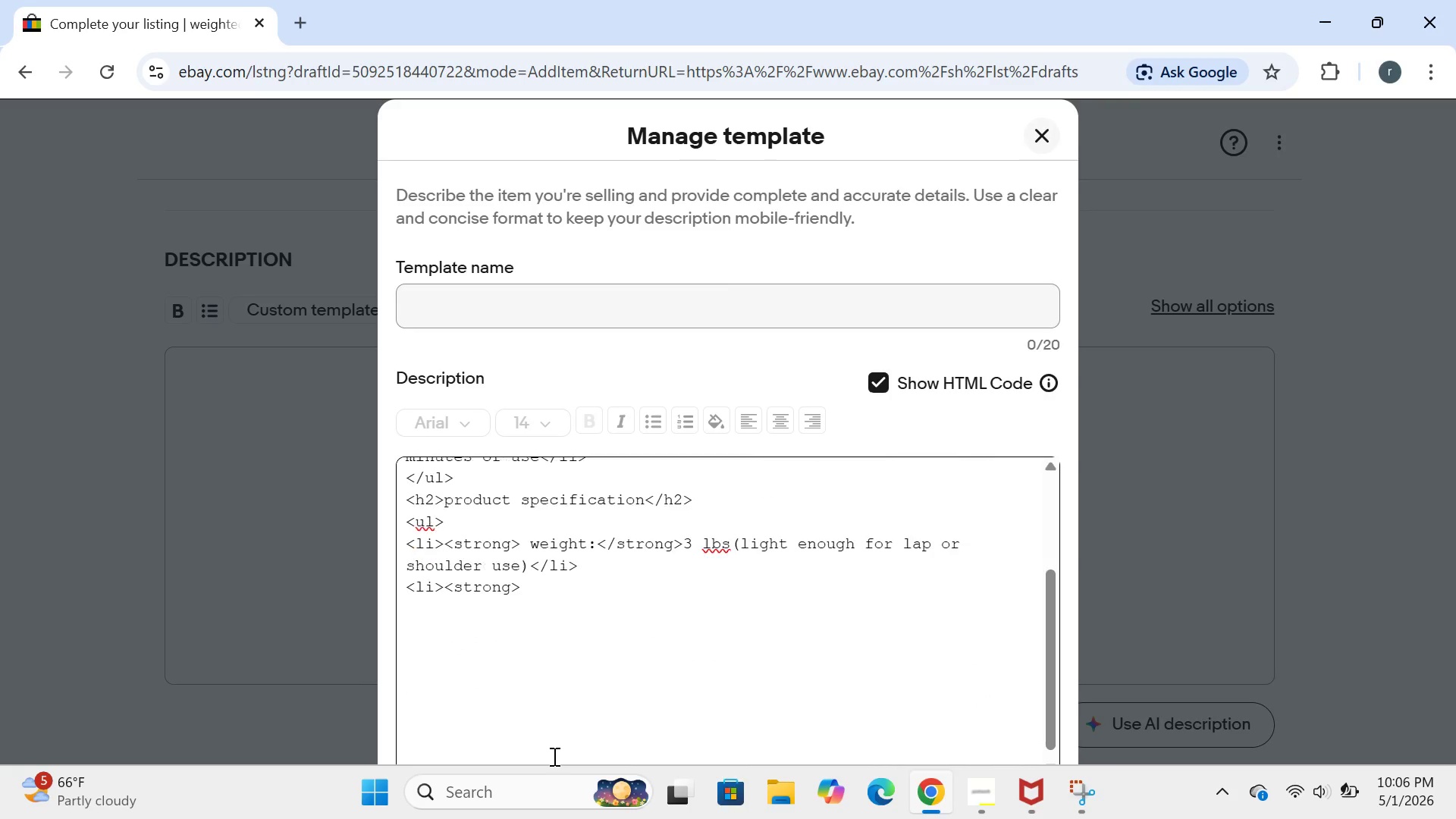 
key(Enter)
 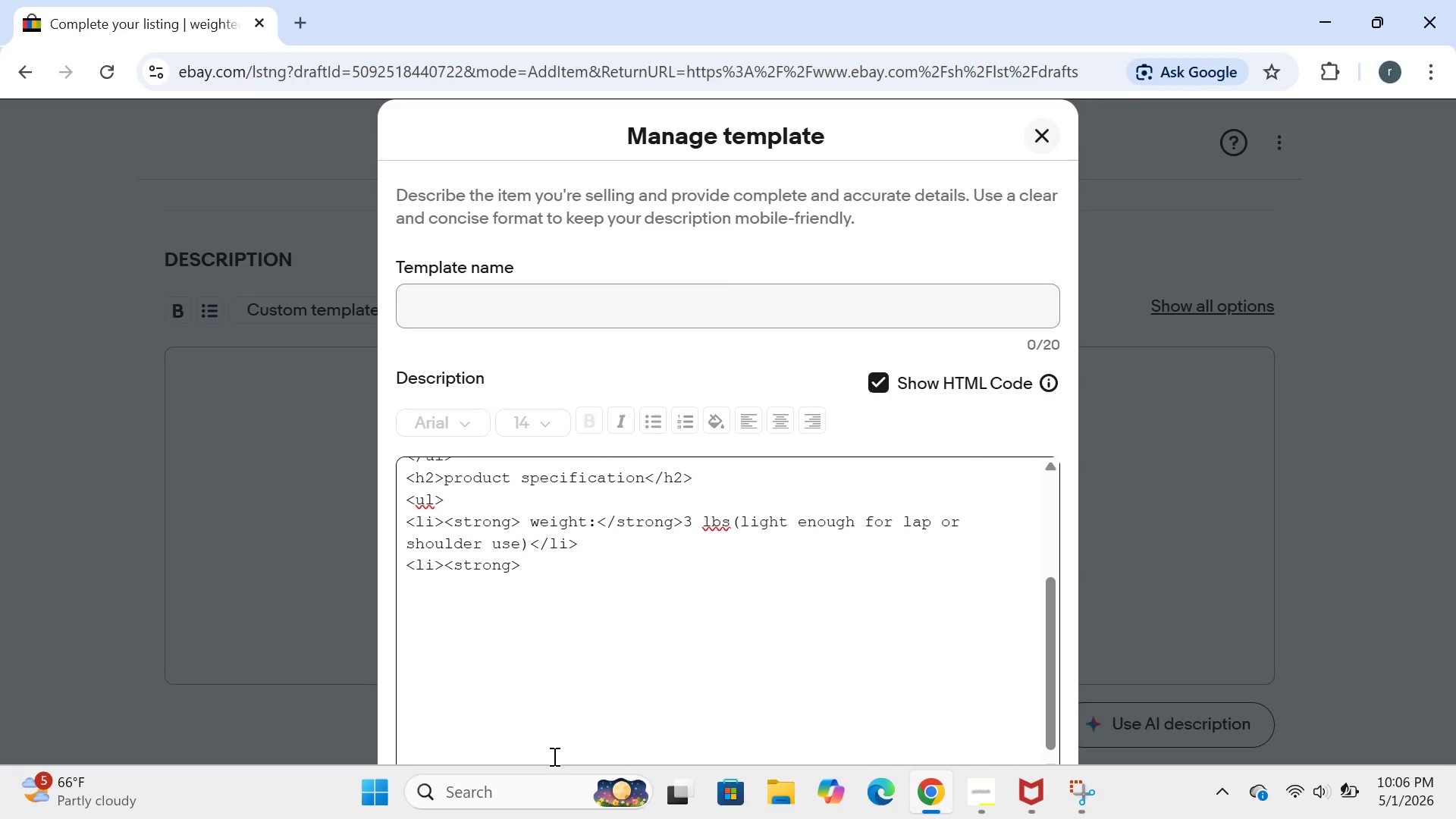 
key(Enter)
 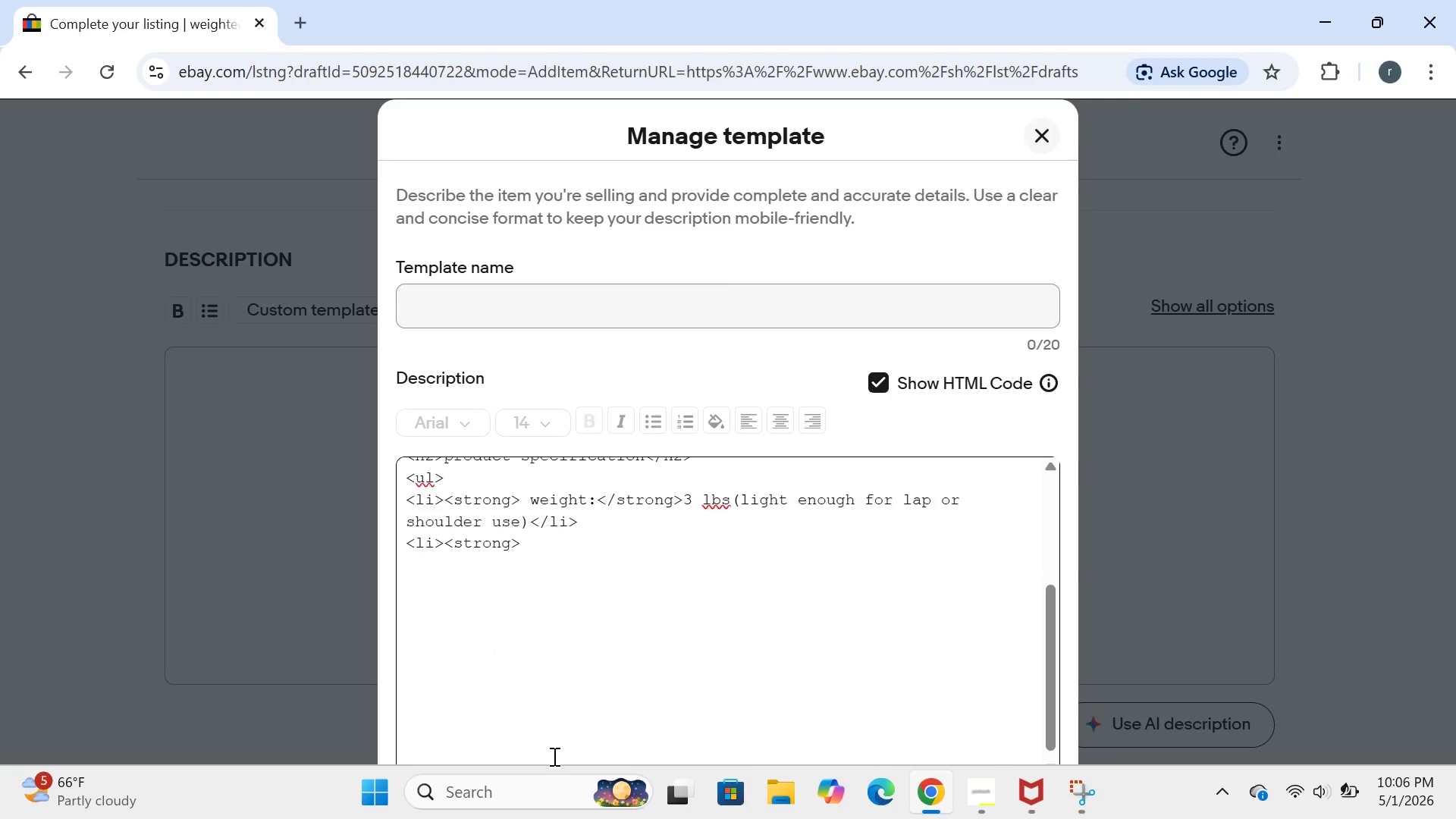 
key(Enter)
 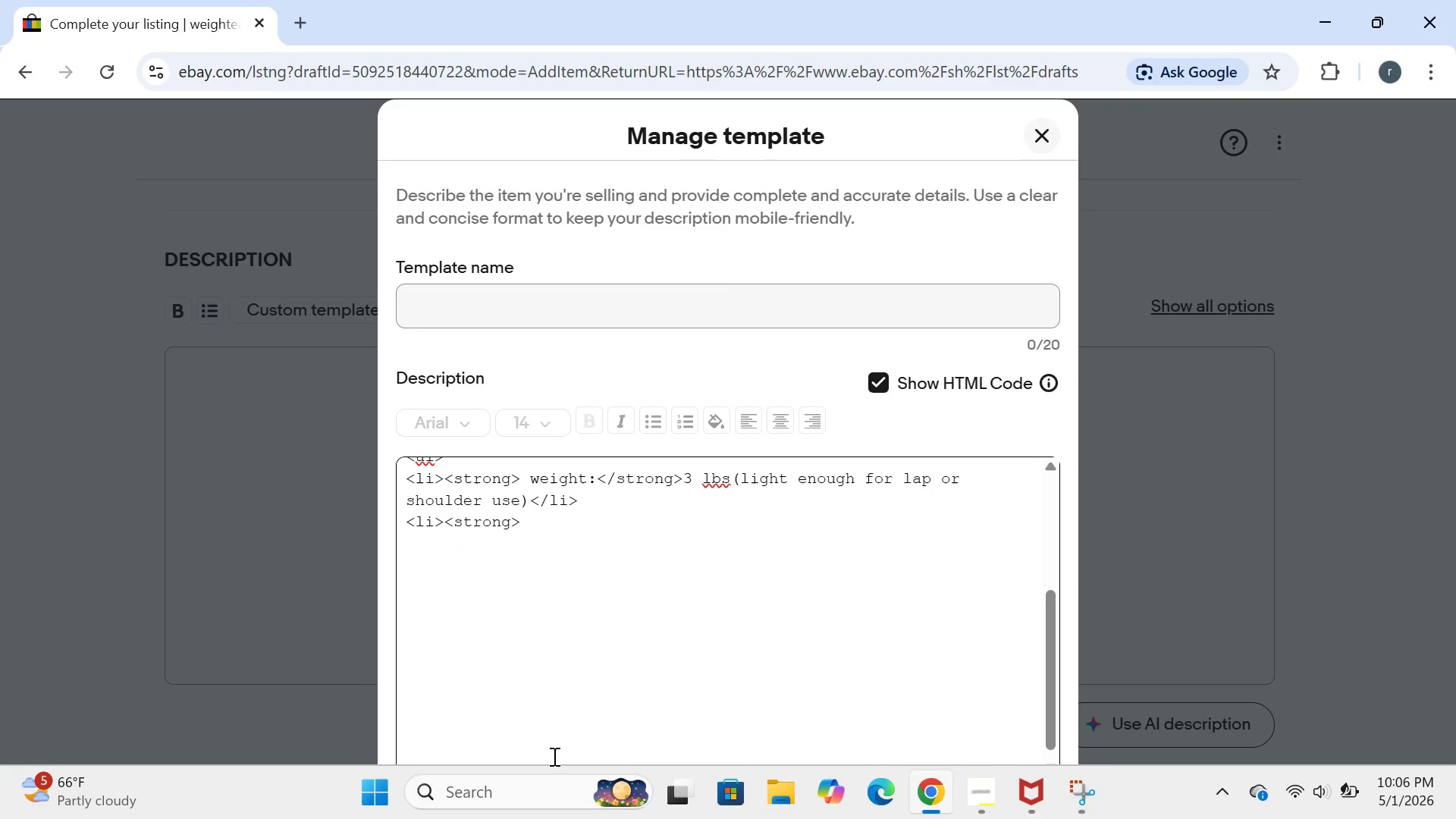 
key(Enter)
 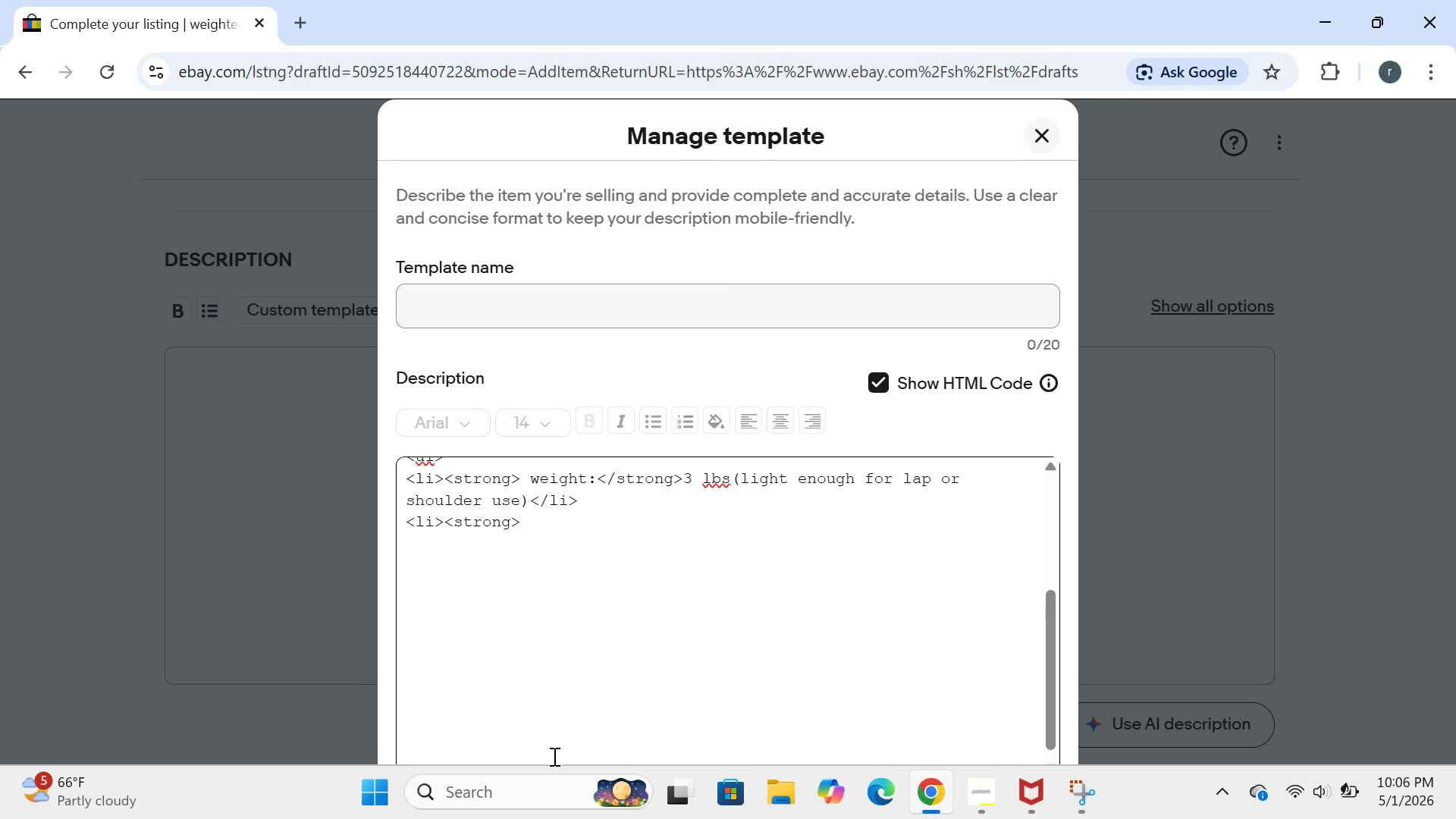 
key(Enter)
 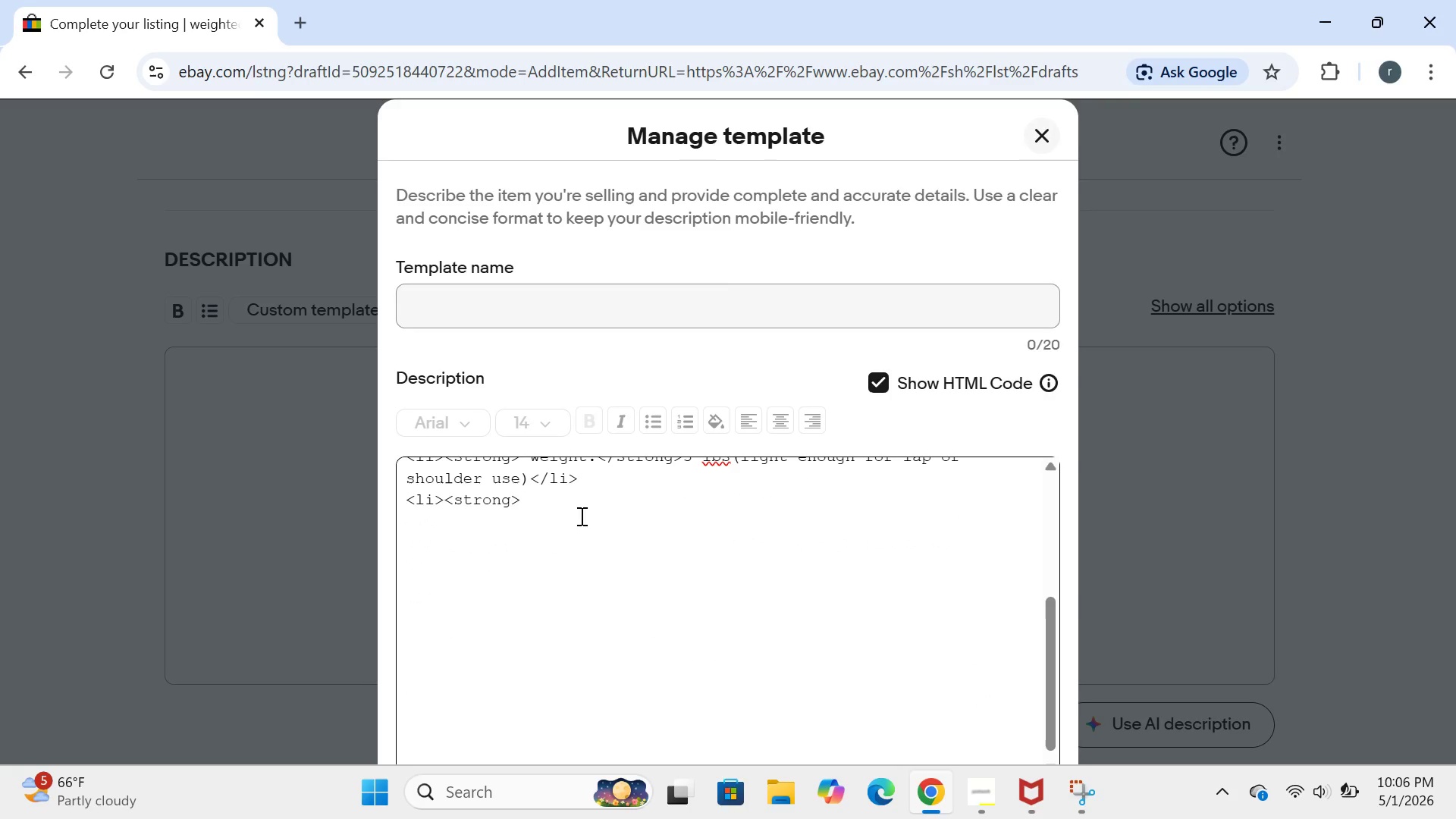 
left_click([575, 509])
 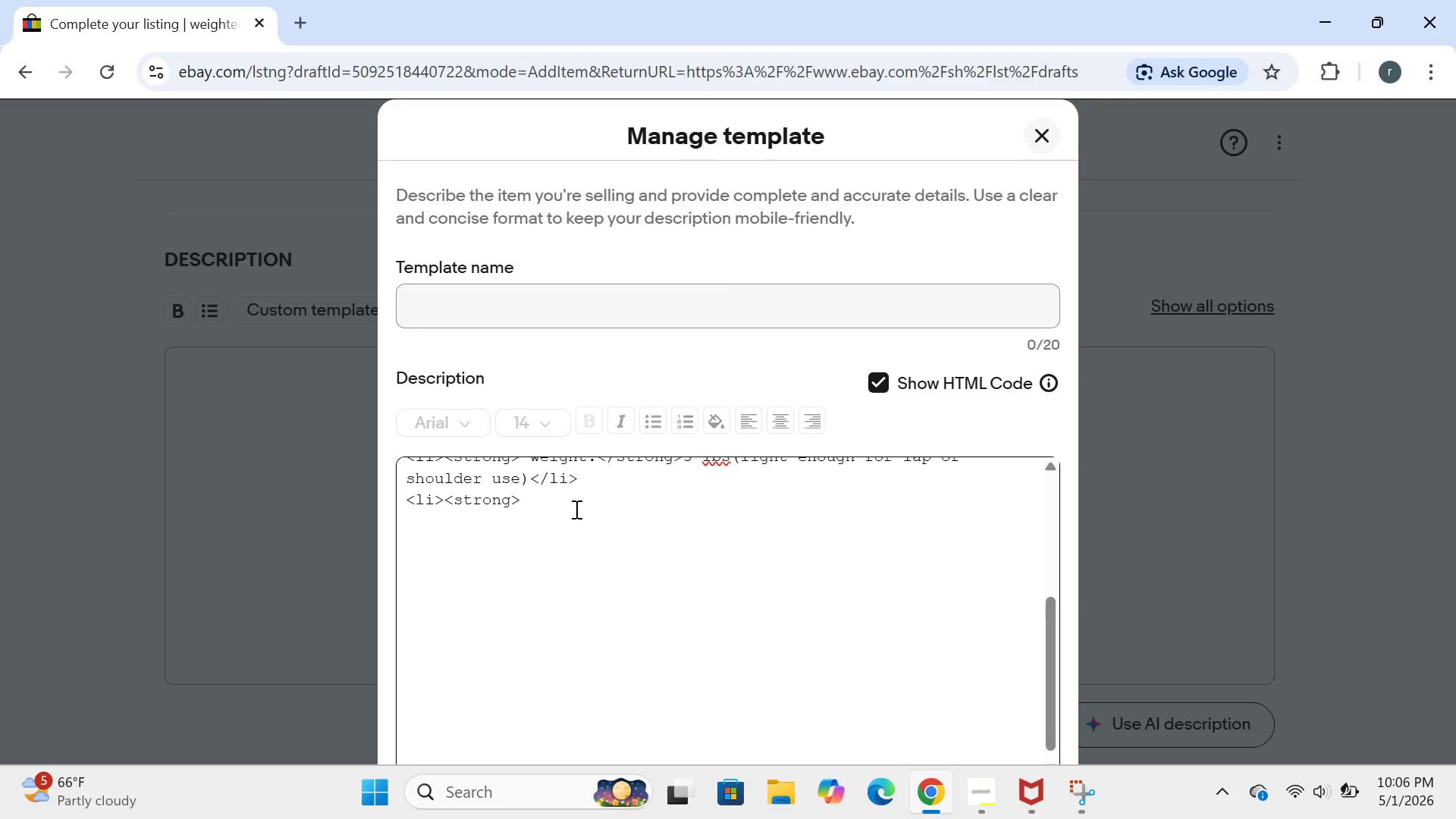 
type(<)
key(Backspace)
type(material:</strong>)
 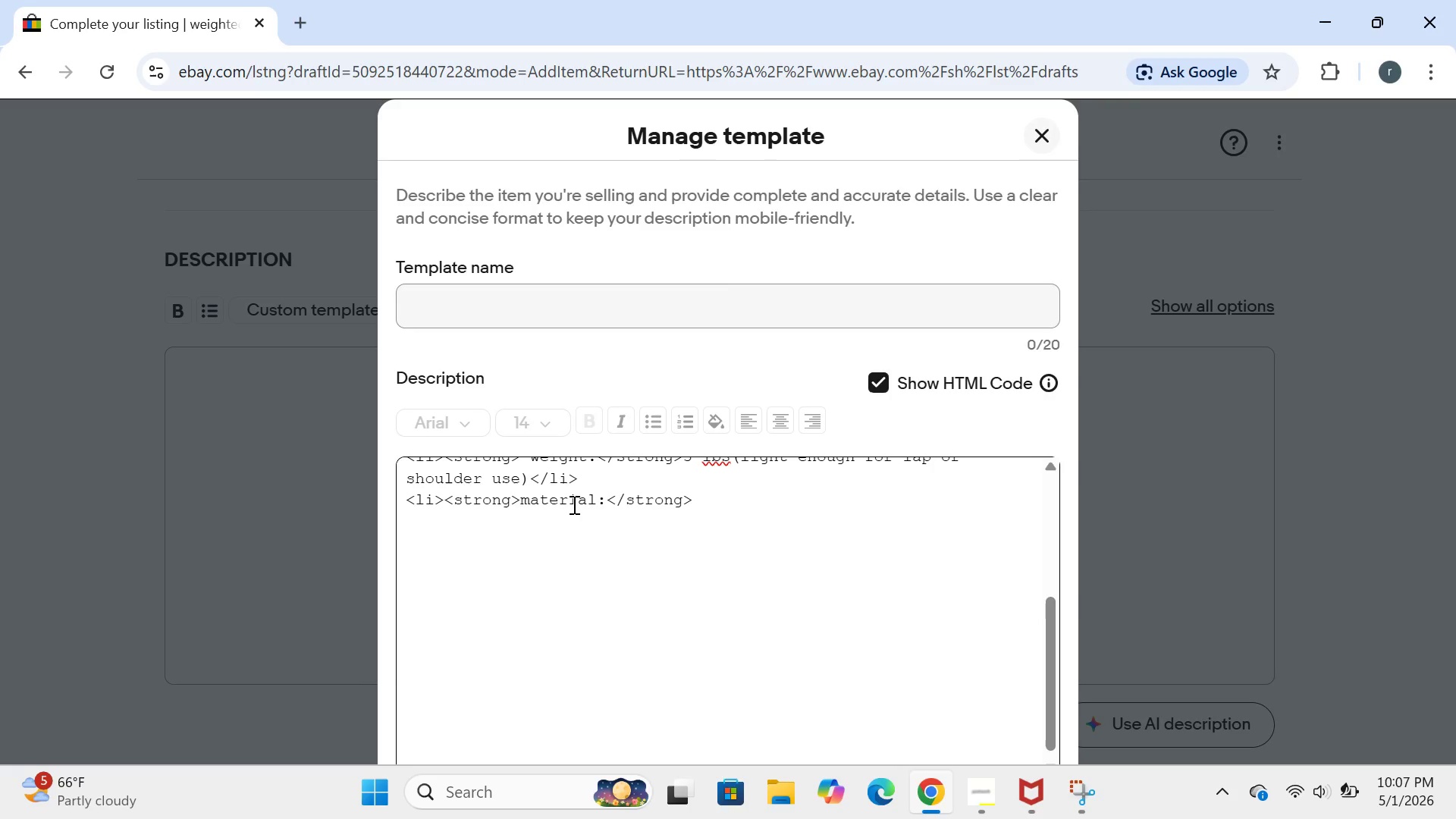 
type( soft polyester outer with non0)
key(Backspace)
type(-toxic glass bead fill (evenly distributed))
 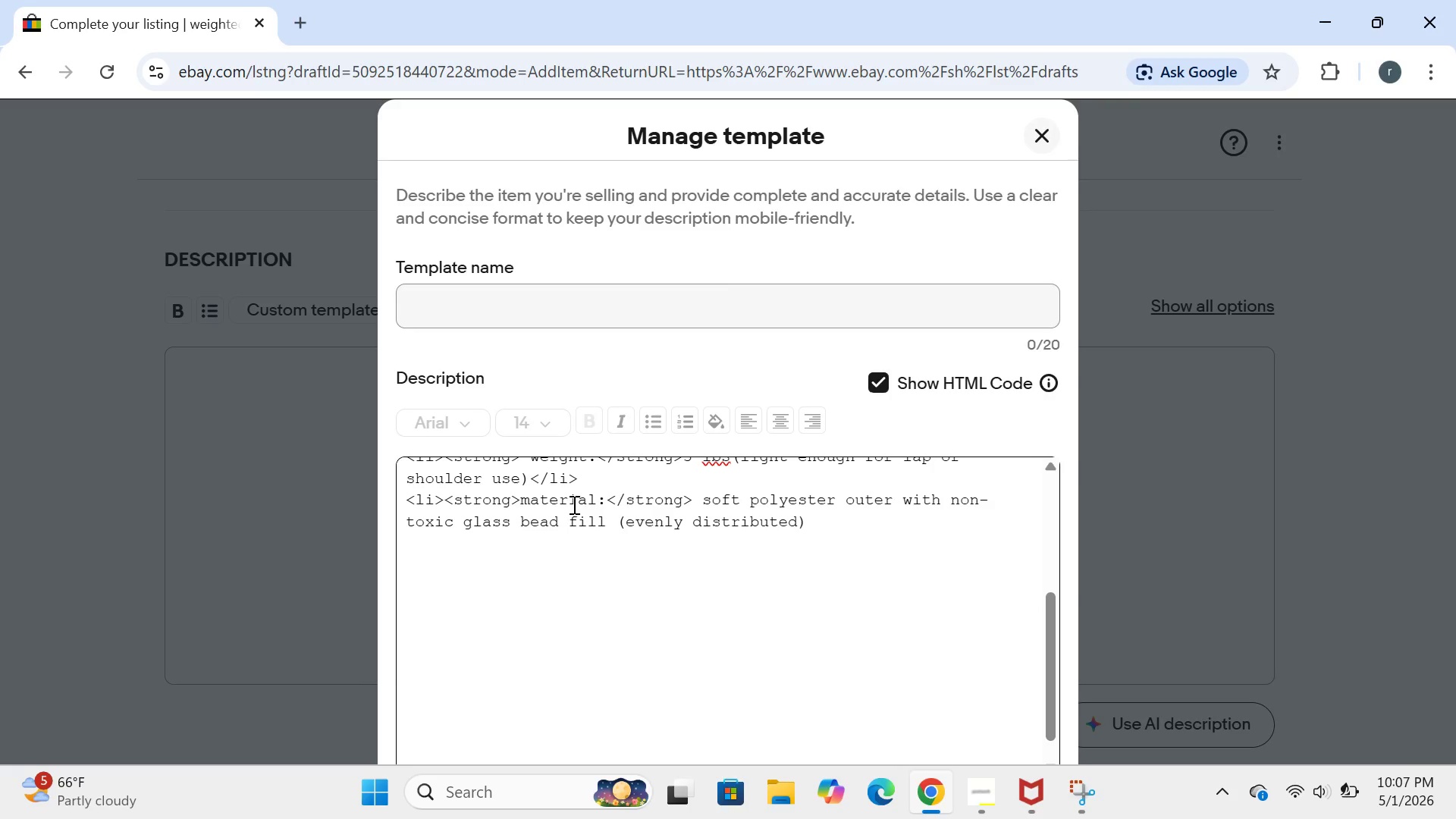 
key(Enter)
 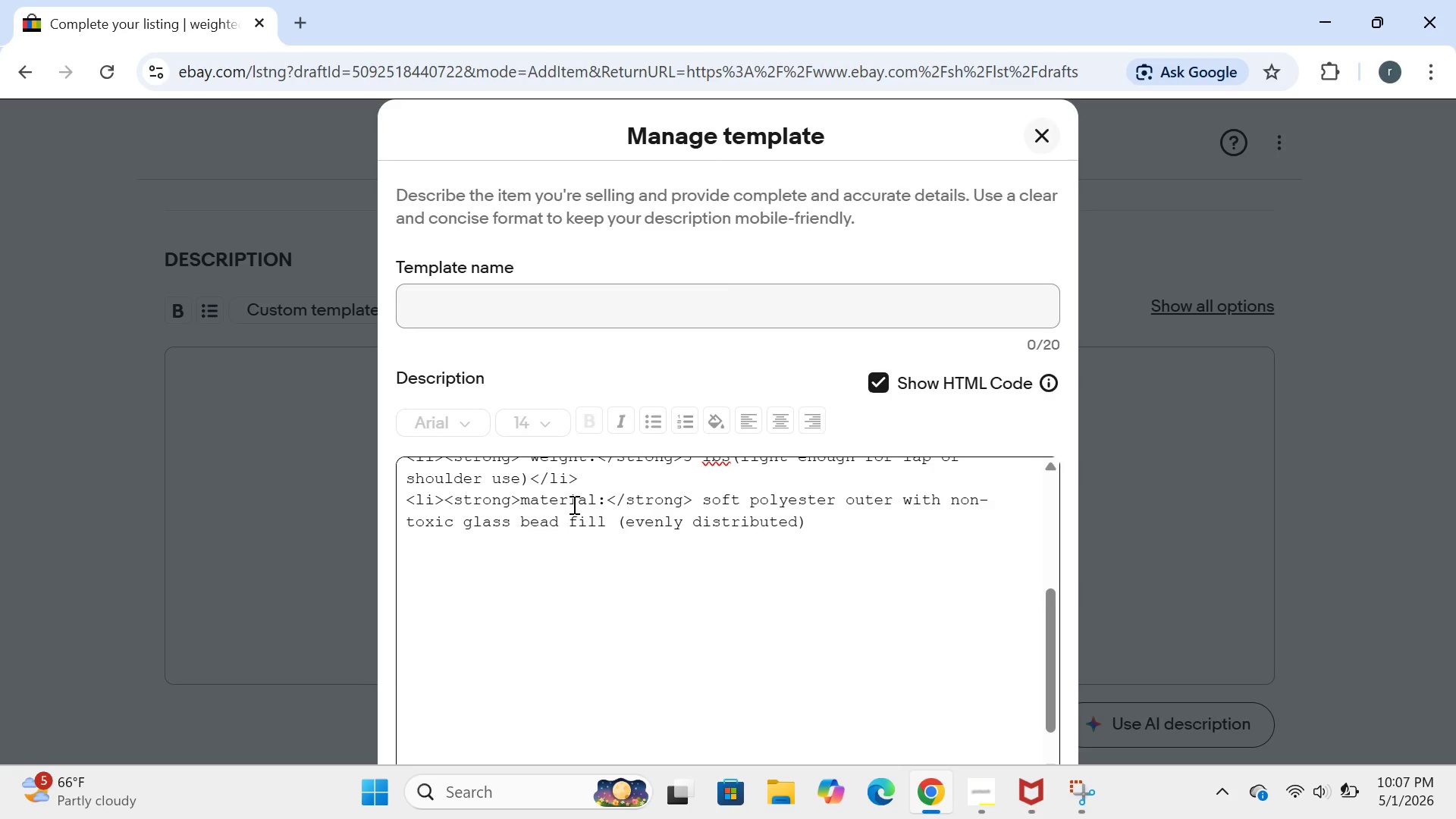 
type(<li>)
 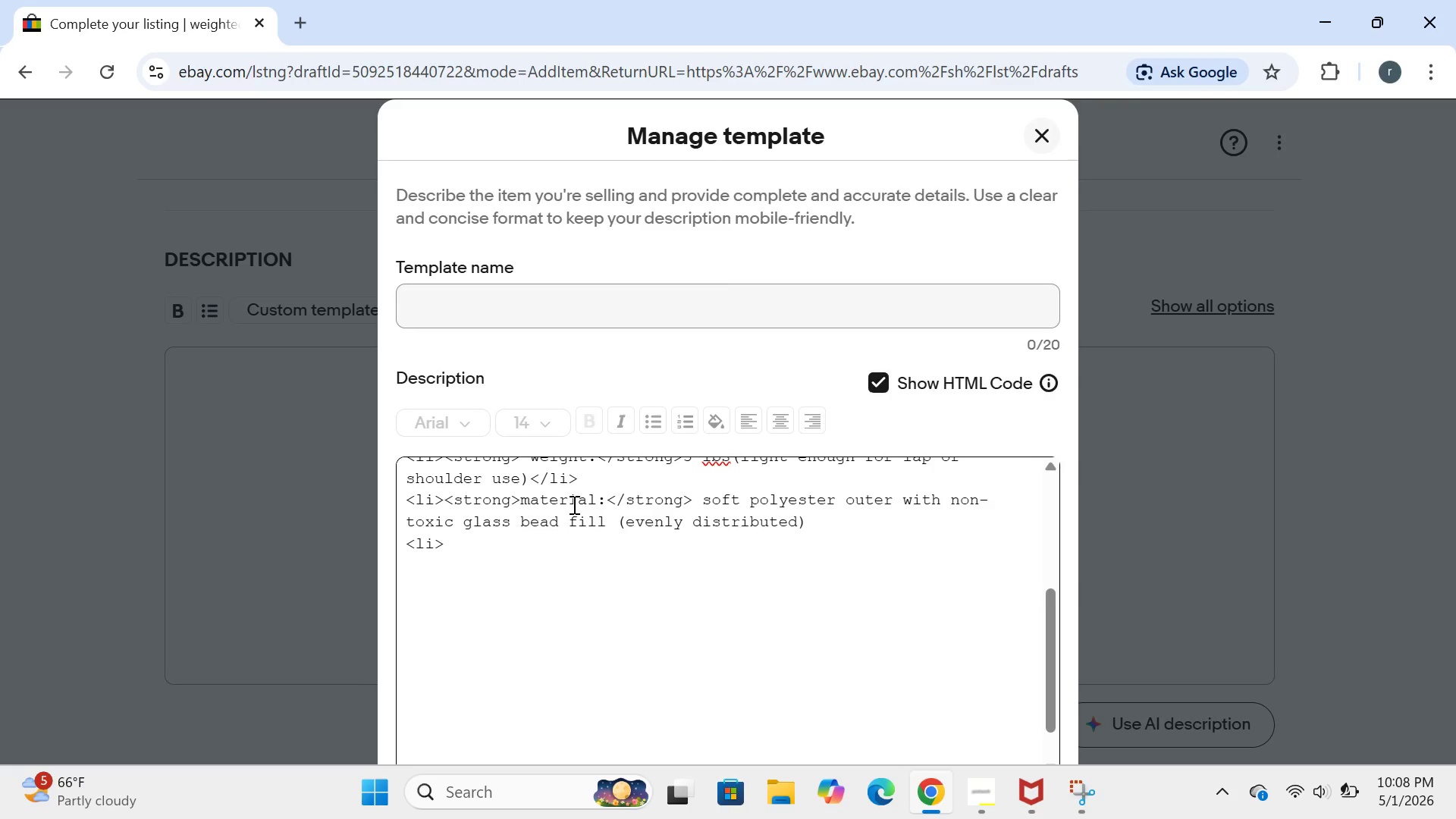 
type(<strong>dimensions:<.)
key(Backspace)
type(/strong>18" x1)
key(Backspace)
type( 18:)
key(Backspace)
type("()
 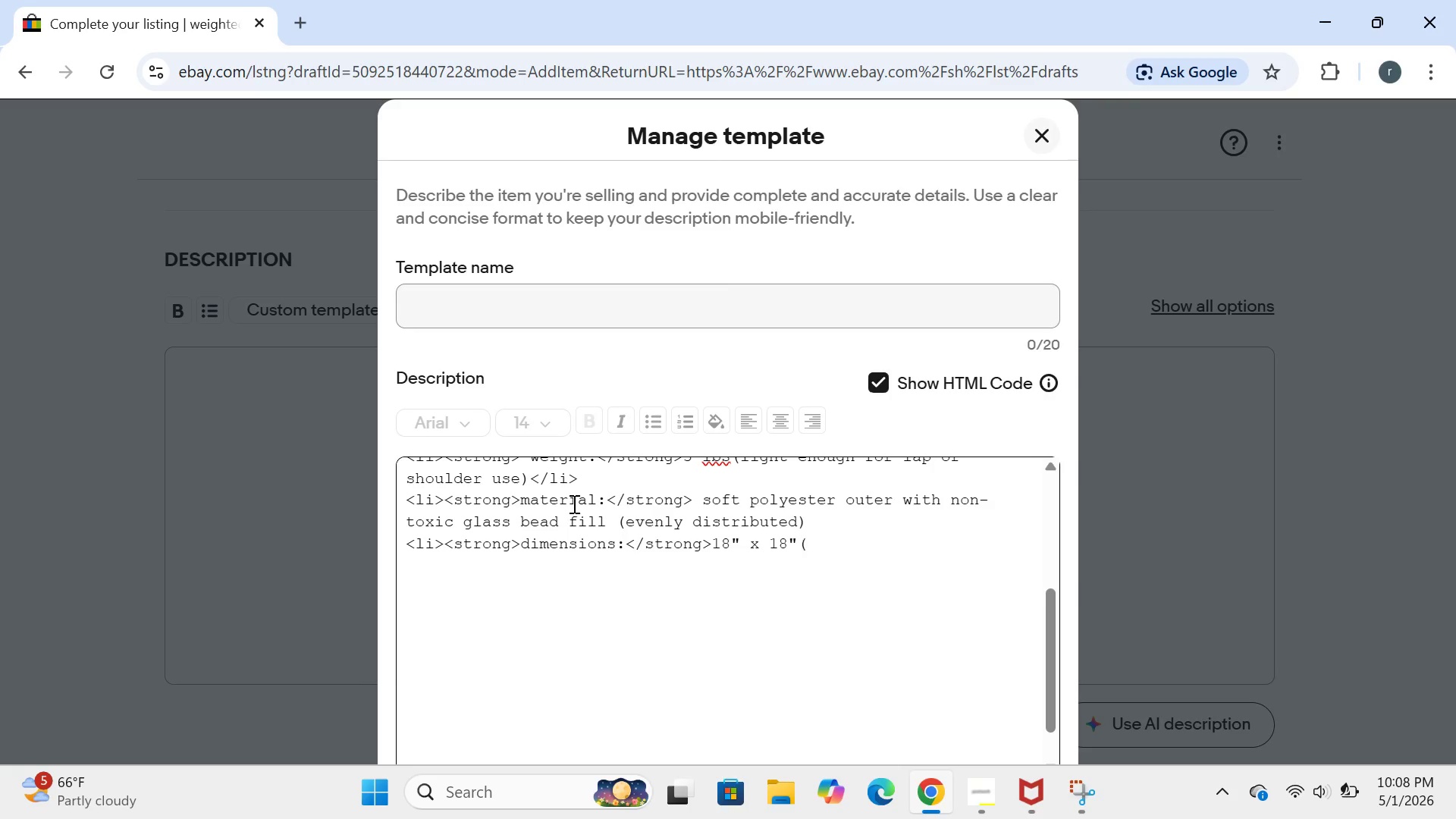 
left_click([573, 504])
 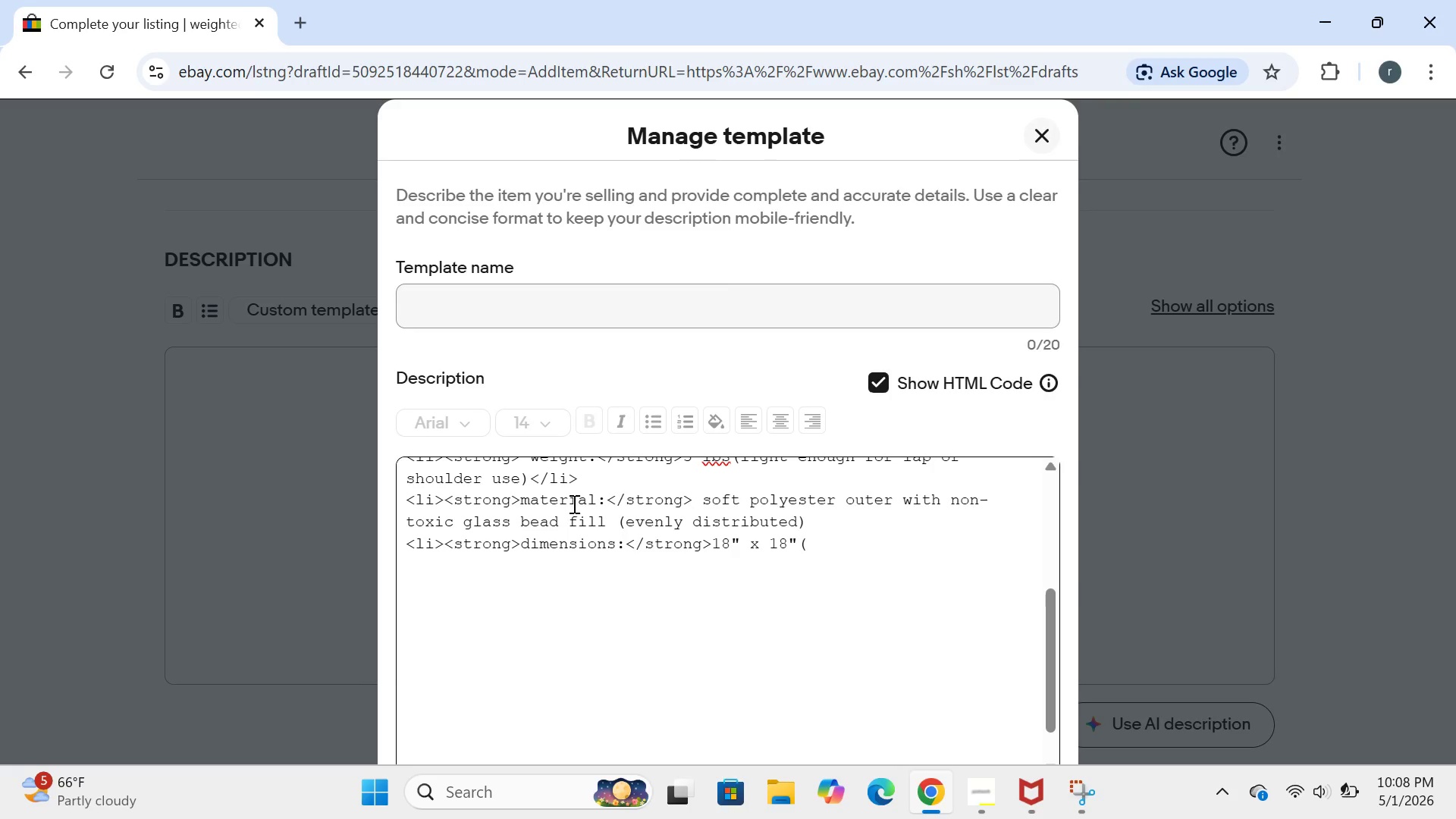 
type(fits most chair or)
key(Backspace)
key(Backspace)
key(Backspace)
 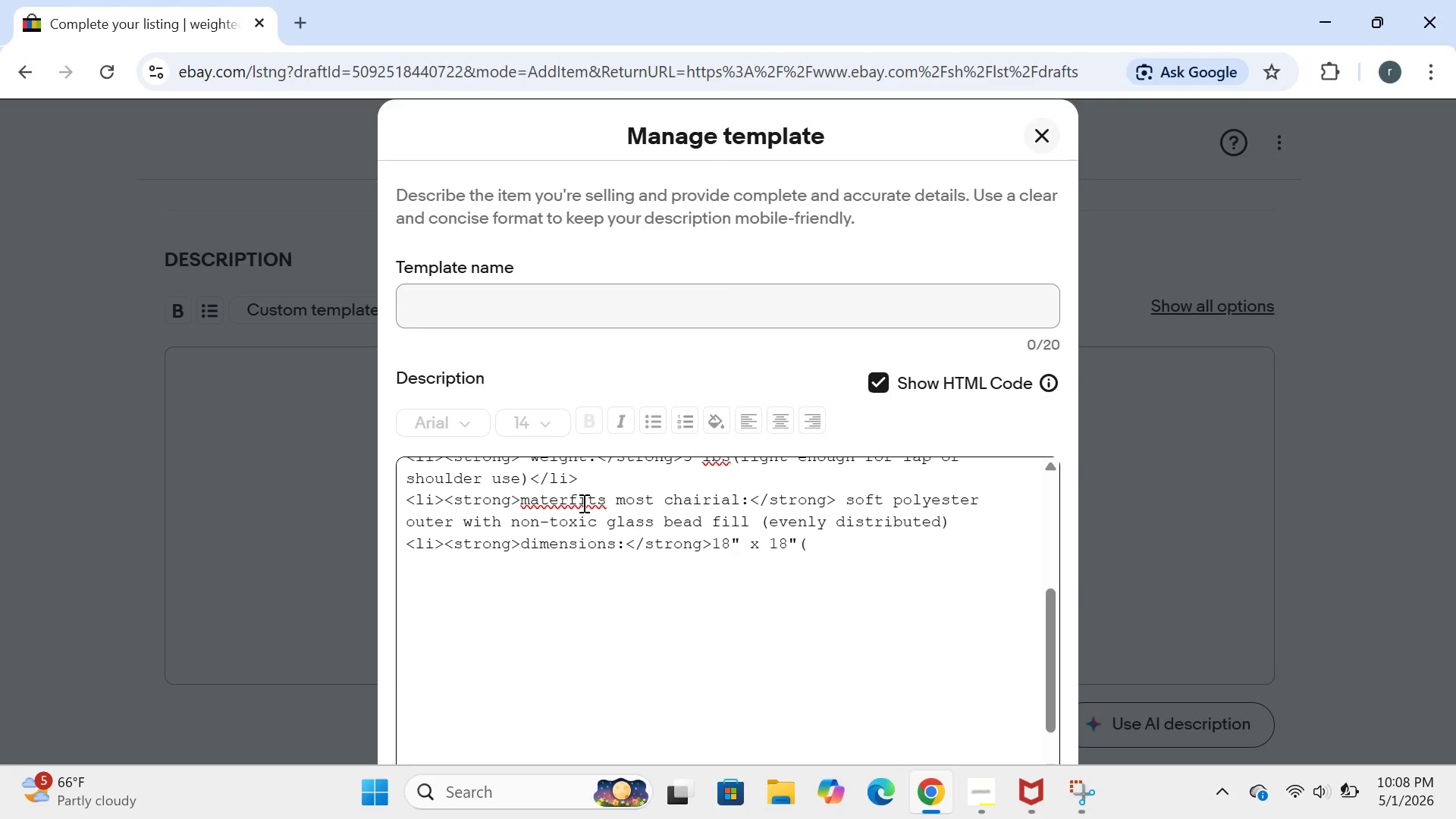 
wait(5.03)
 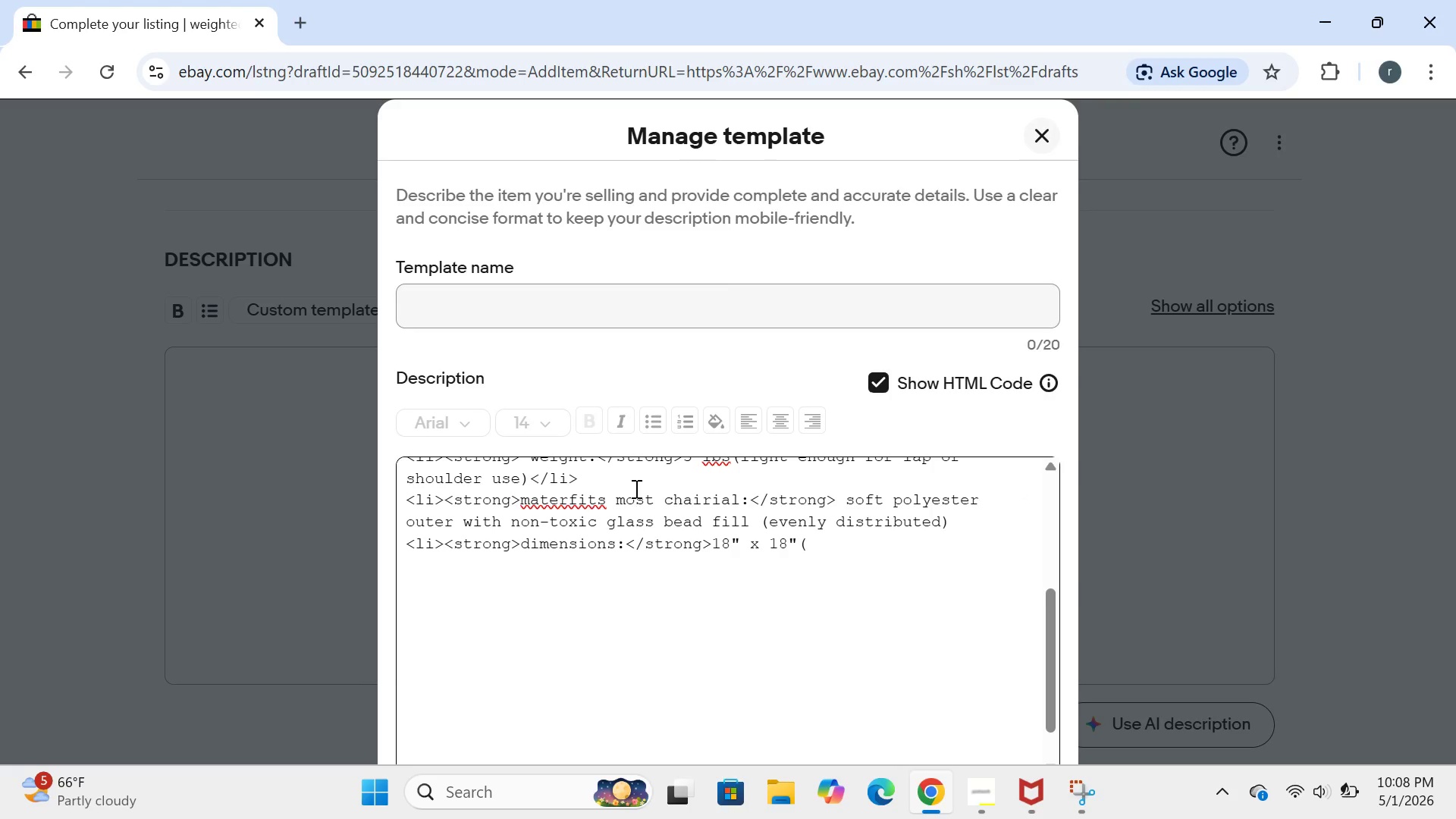 
left_click([835, 548])
 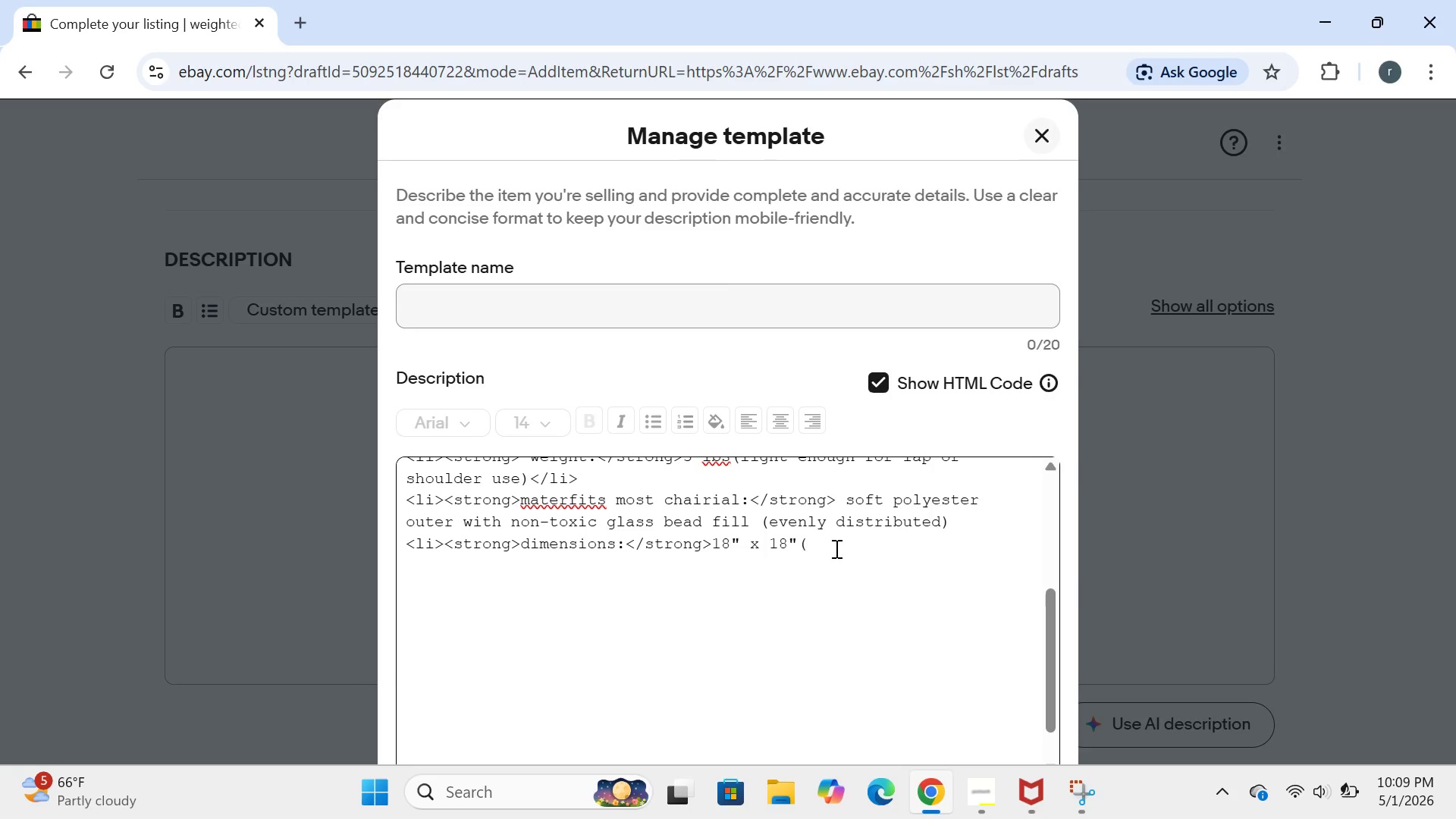 
type(g)
key(Backspace)
type(fits most chair or lap sizes()
key(Backspace)
type()</li>)
 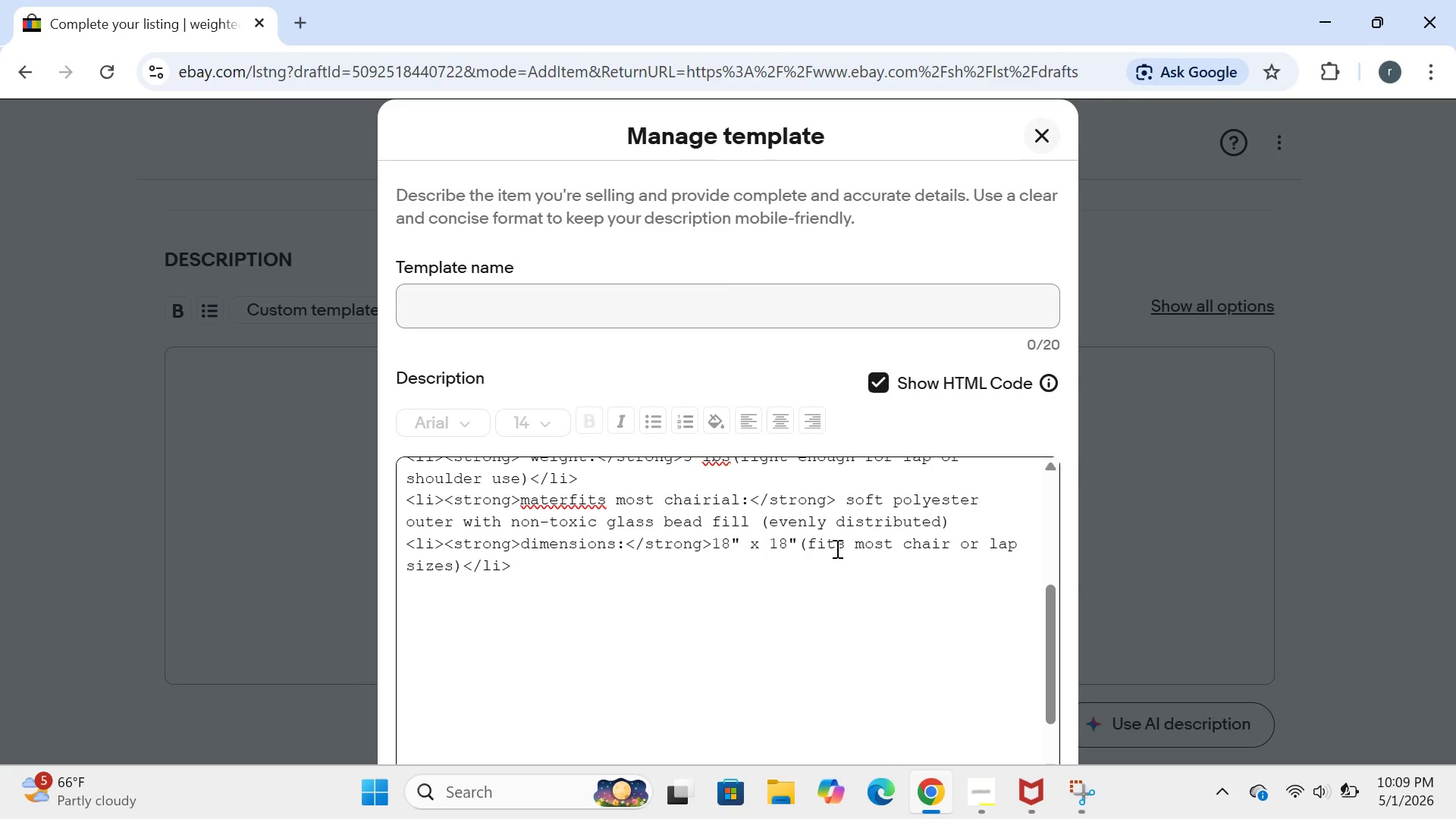 
wait(41.89)
 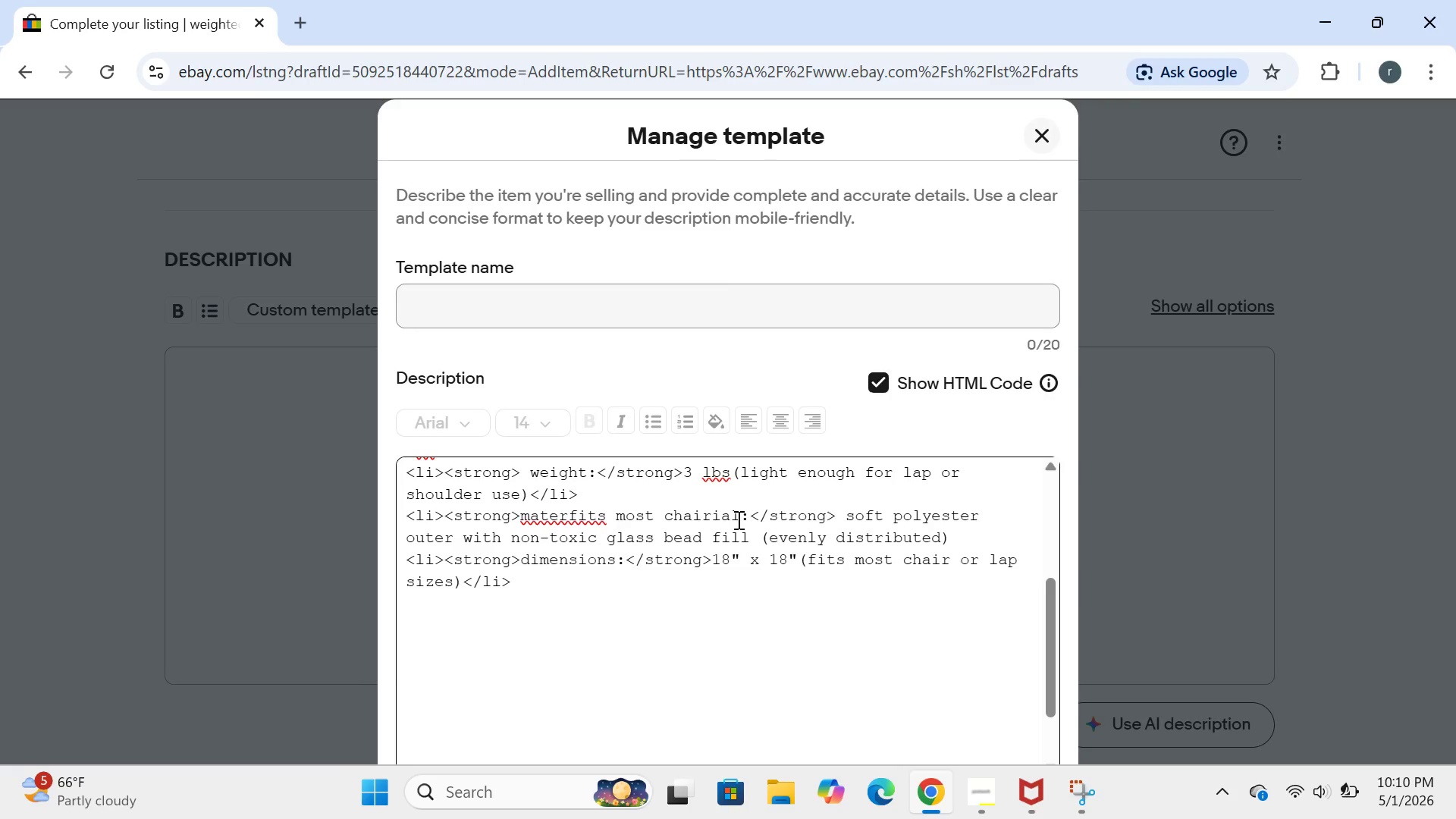 
left_click([736, 519])
 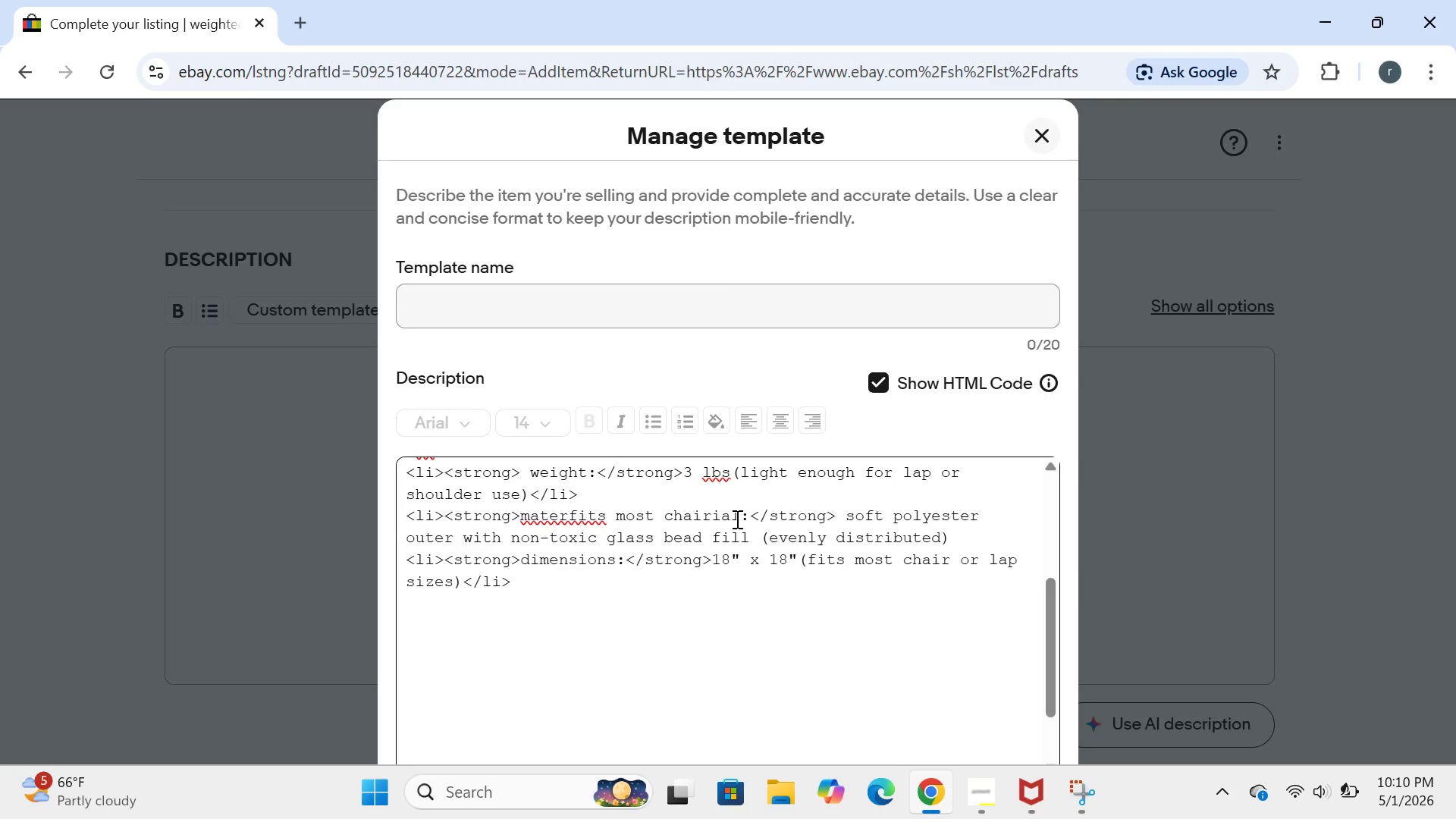 
hold_key(key=Backspace, duration=0.88)
 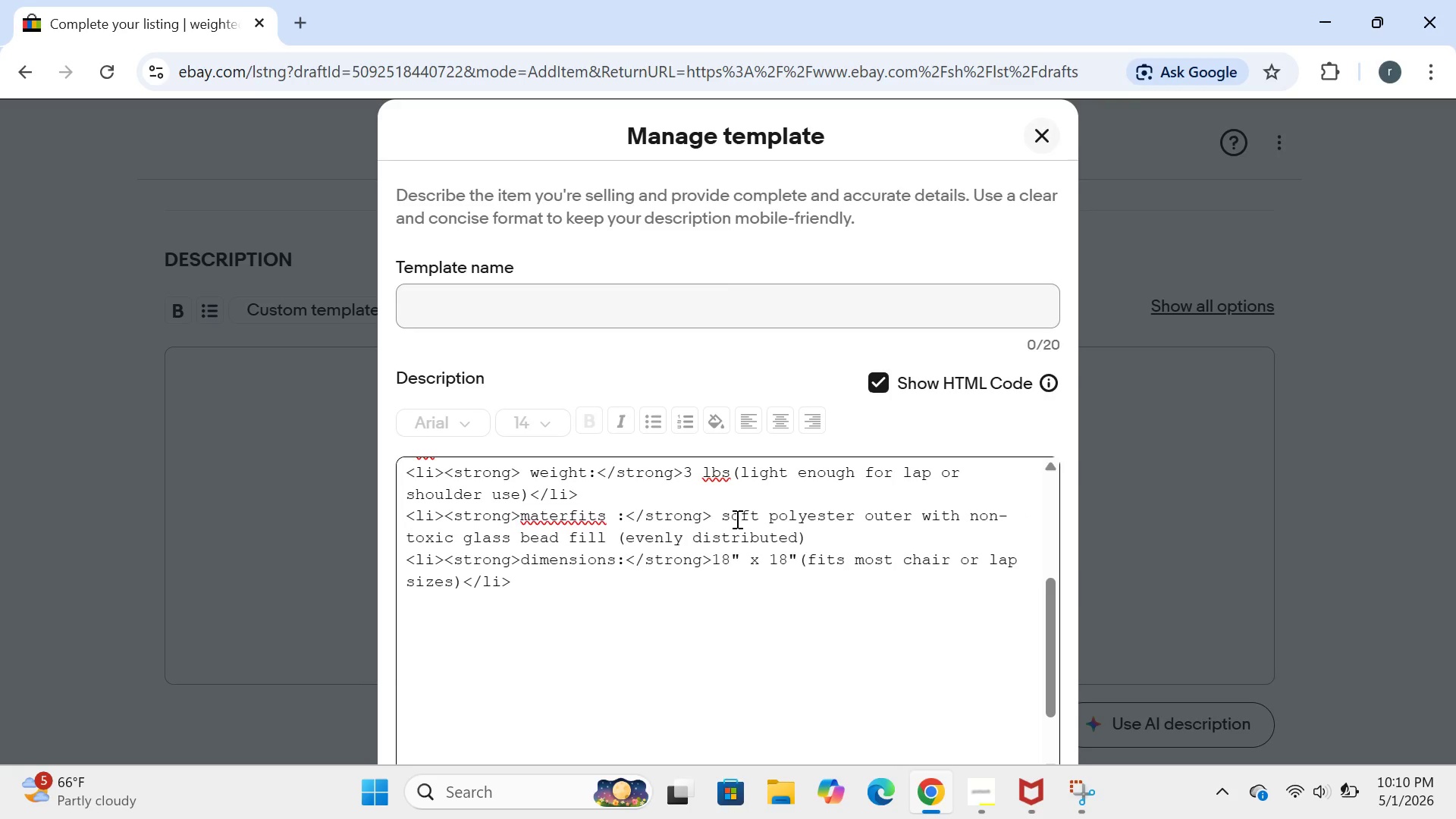 
key(Backspace)
key(Backspace)
key(Backspace)
key(Backspace)
key(Backspace)
type(ial)
 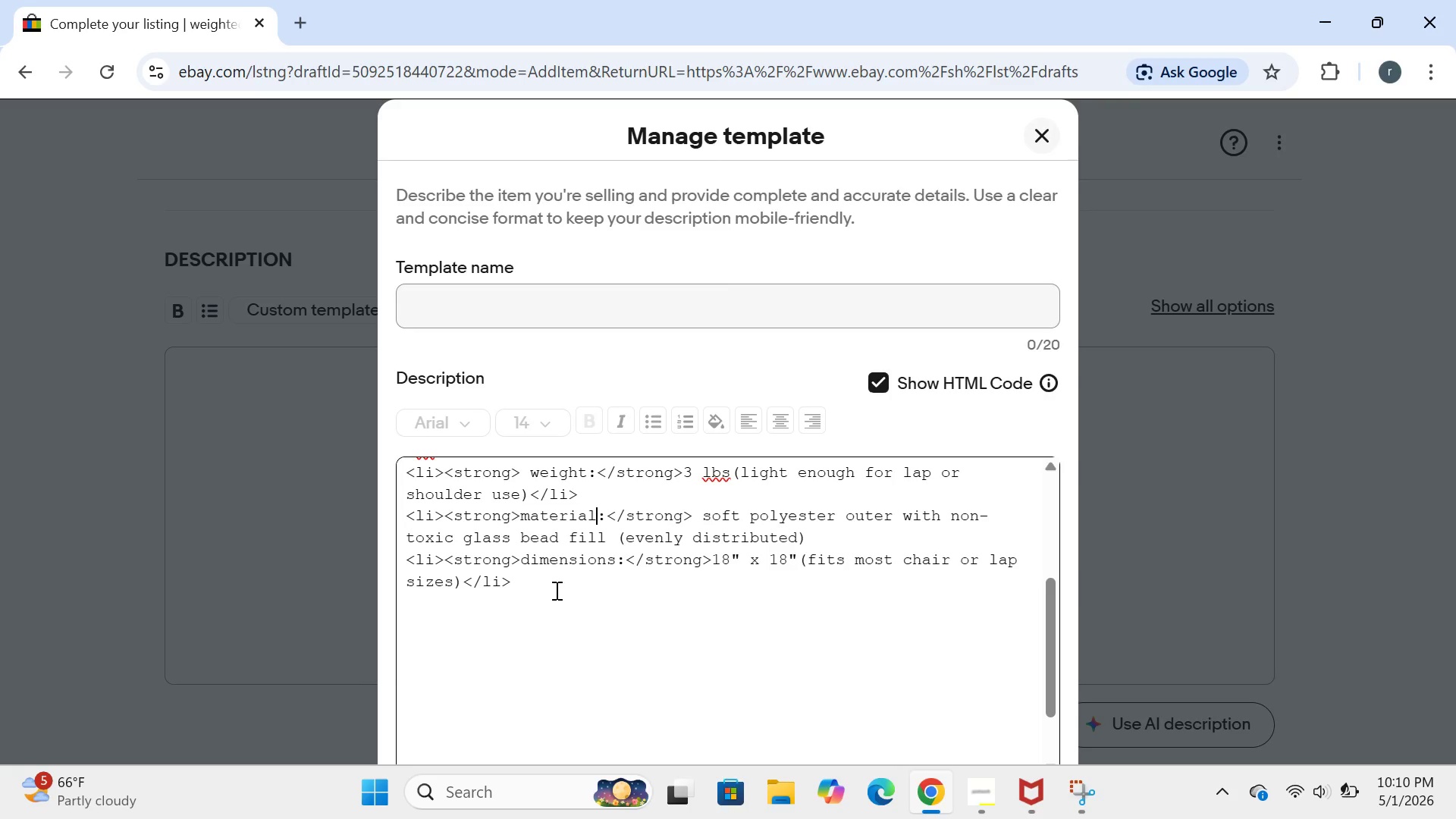 
left_click([552, 583])
 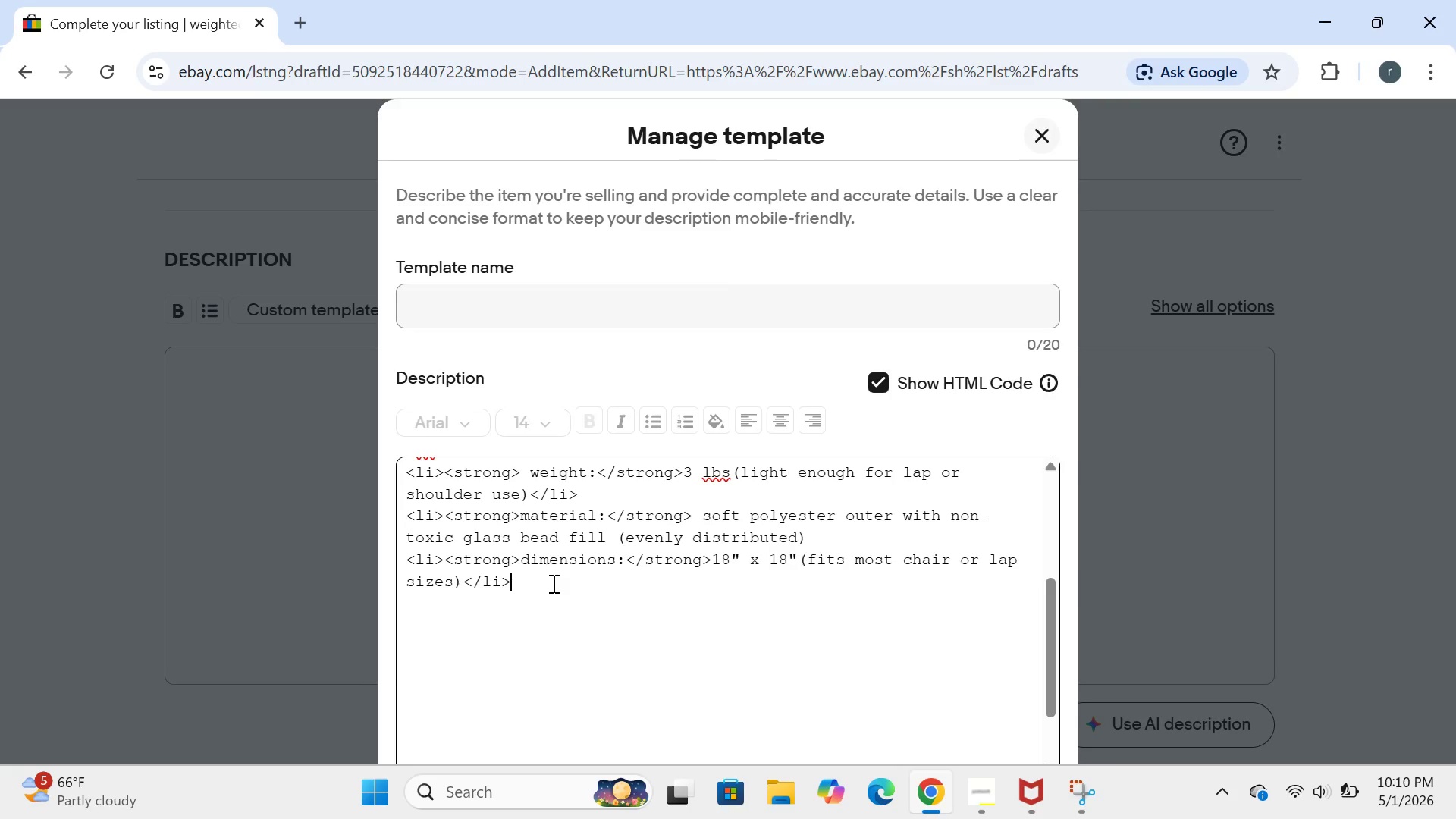 
key(Enter)
 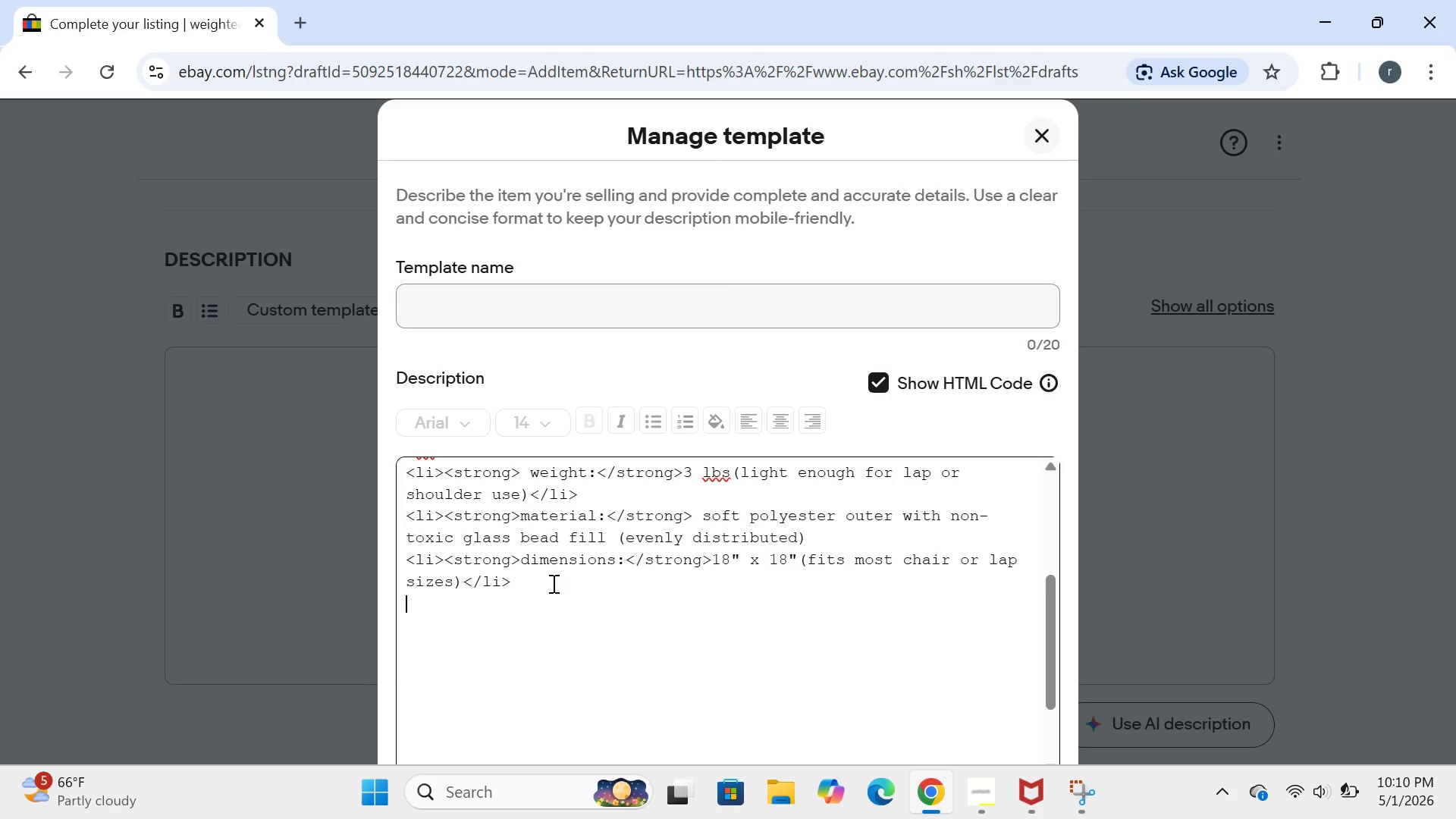 
type(<li><strong>care:</strong>spot clean only:)
key(Backspace)
type(;do not submerge</li?)
key(Backspace)
type(>)
 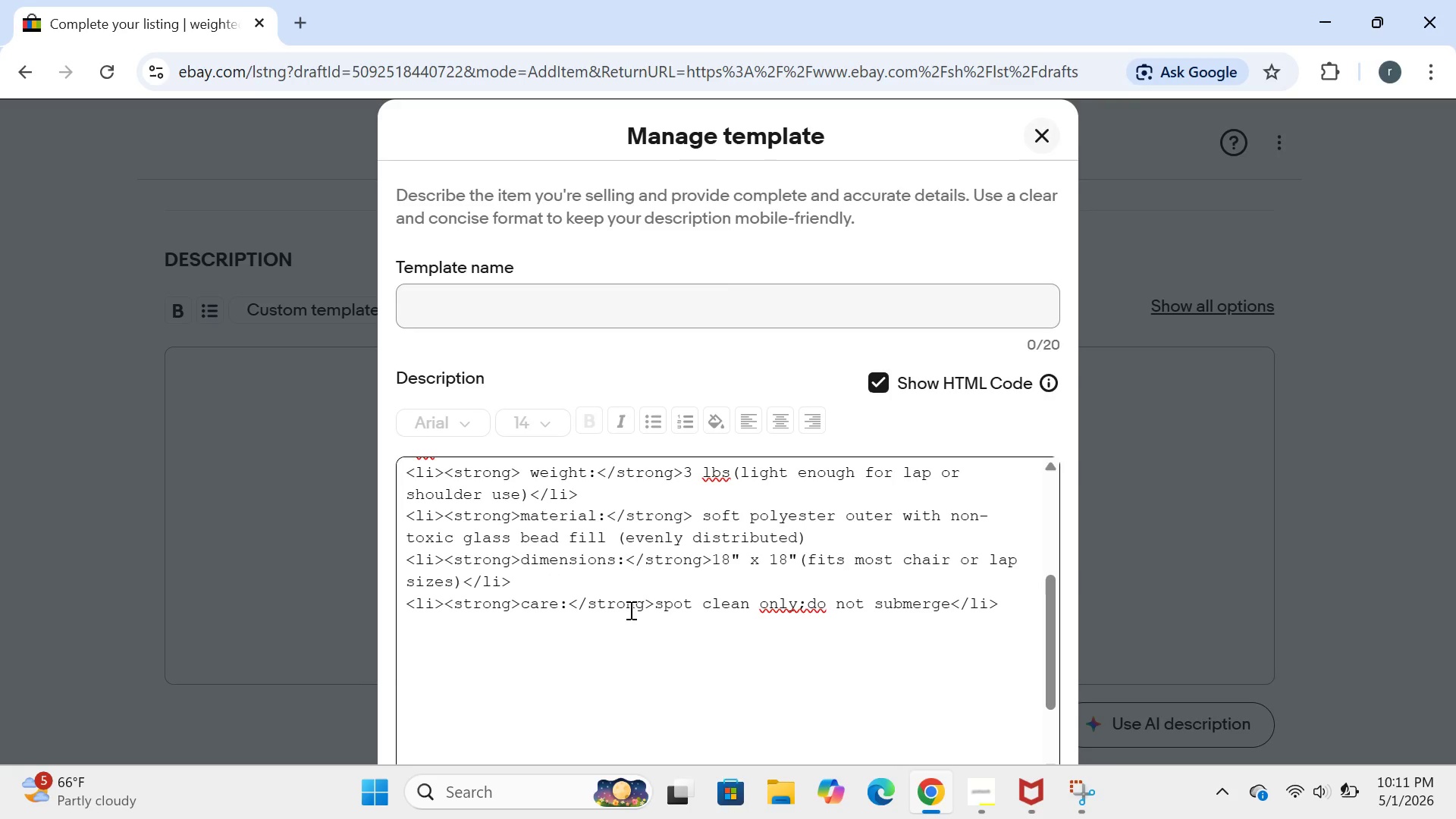 
left_click([803, 604])
 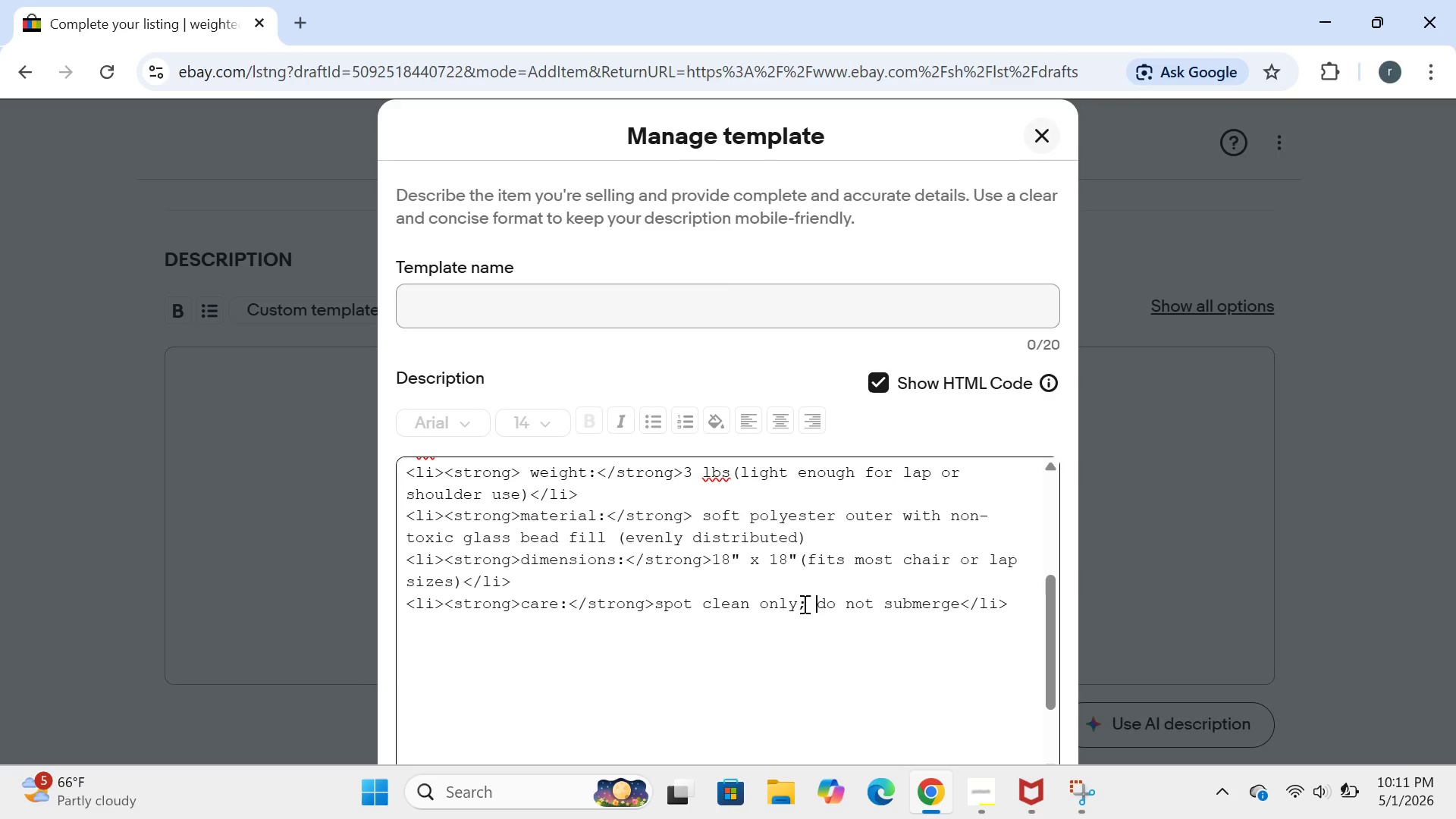 
key(Space)
 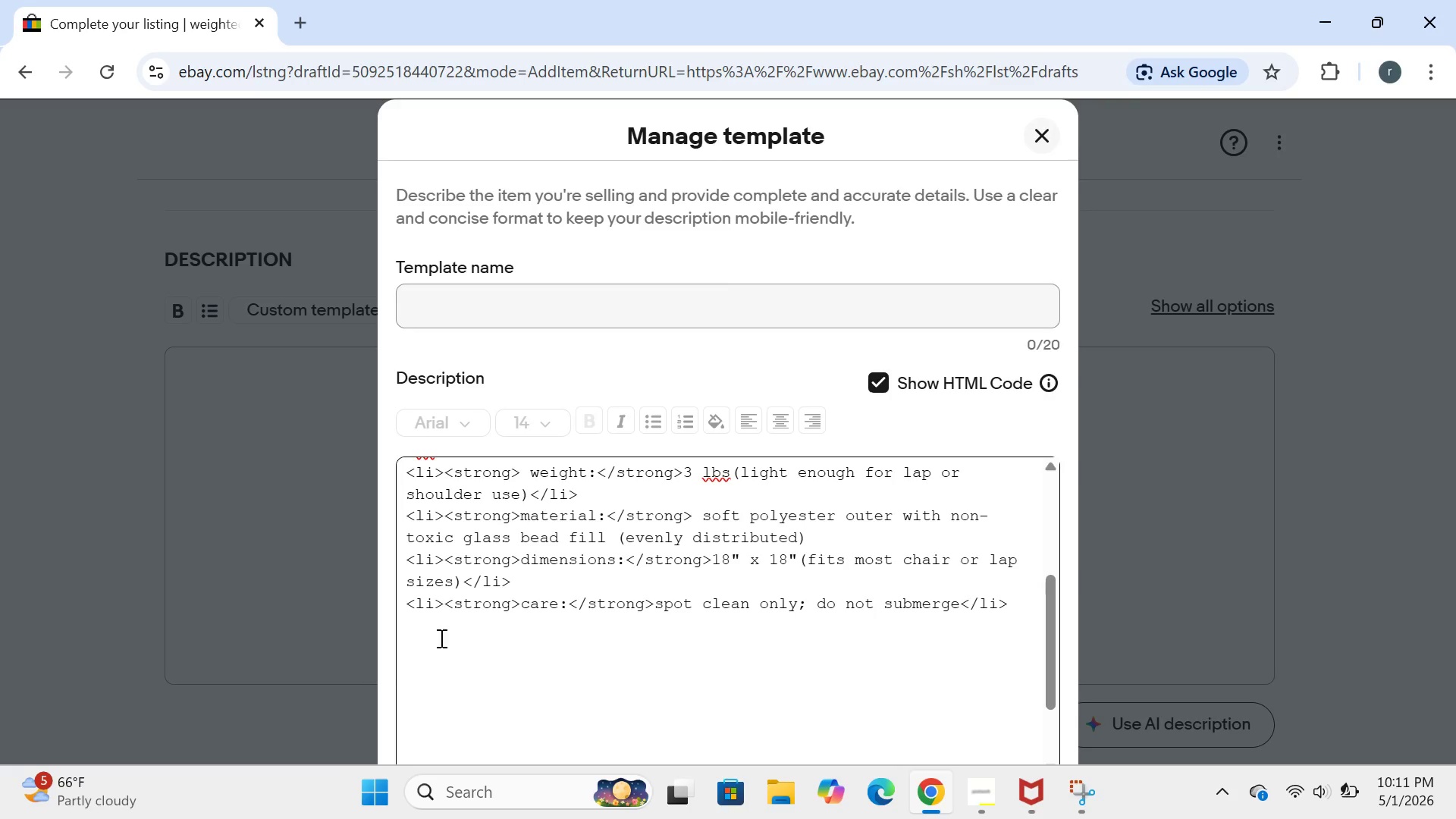 
left_click([440, 635])
 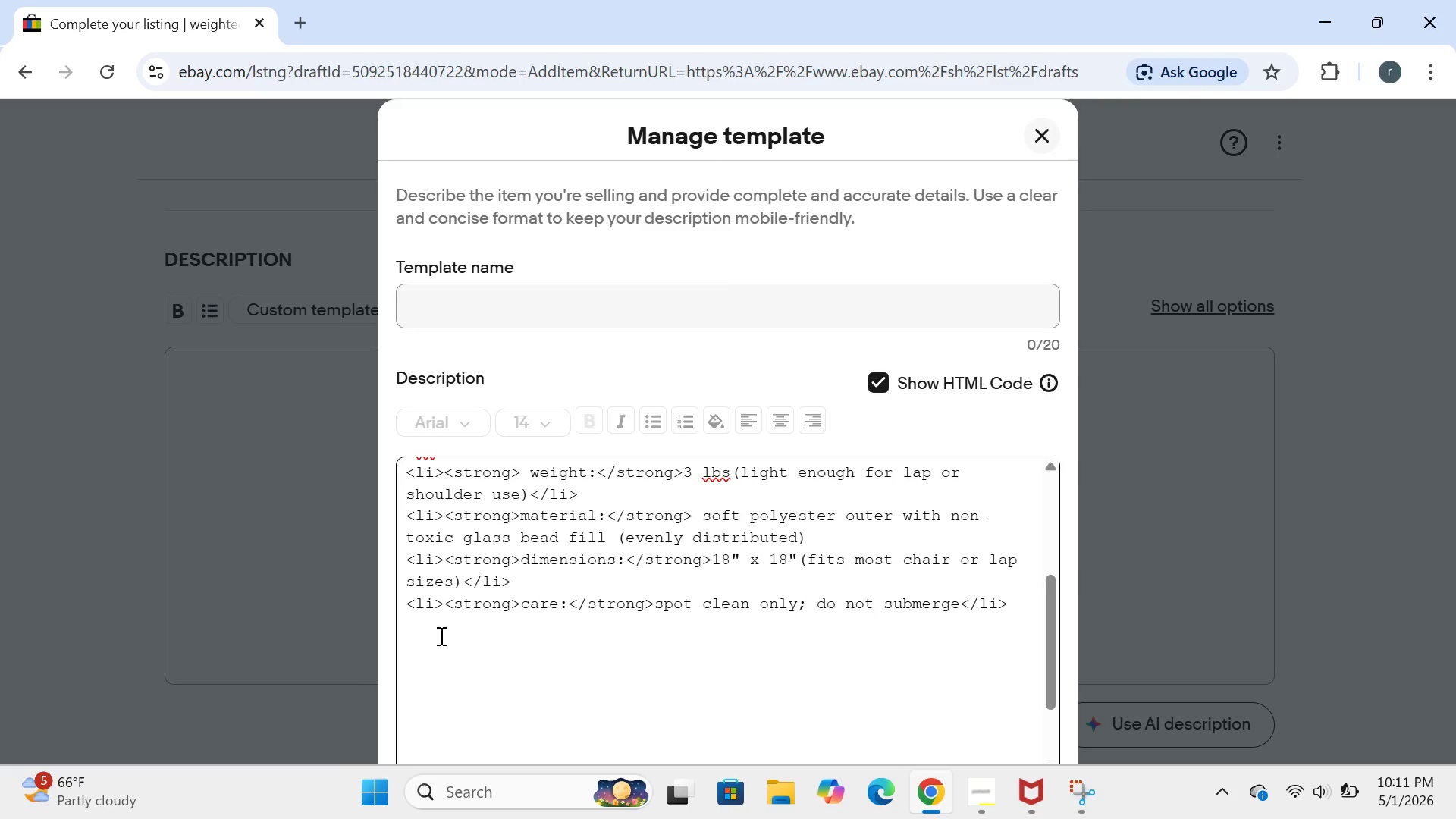 
type(<li><stronf)
key(Backspace)
type(g> country of orgin:</strong)
 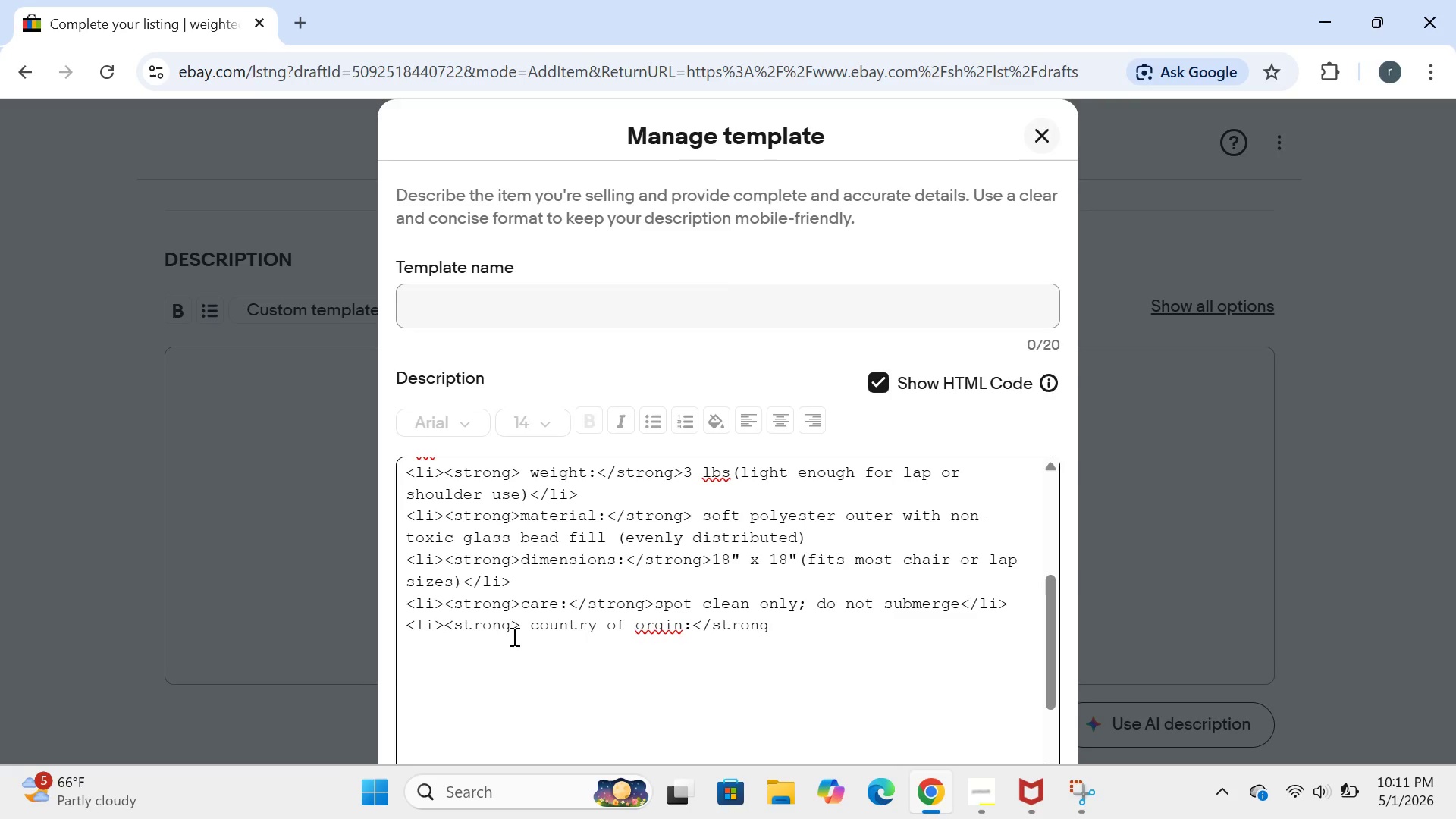 
wait(5.14)
 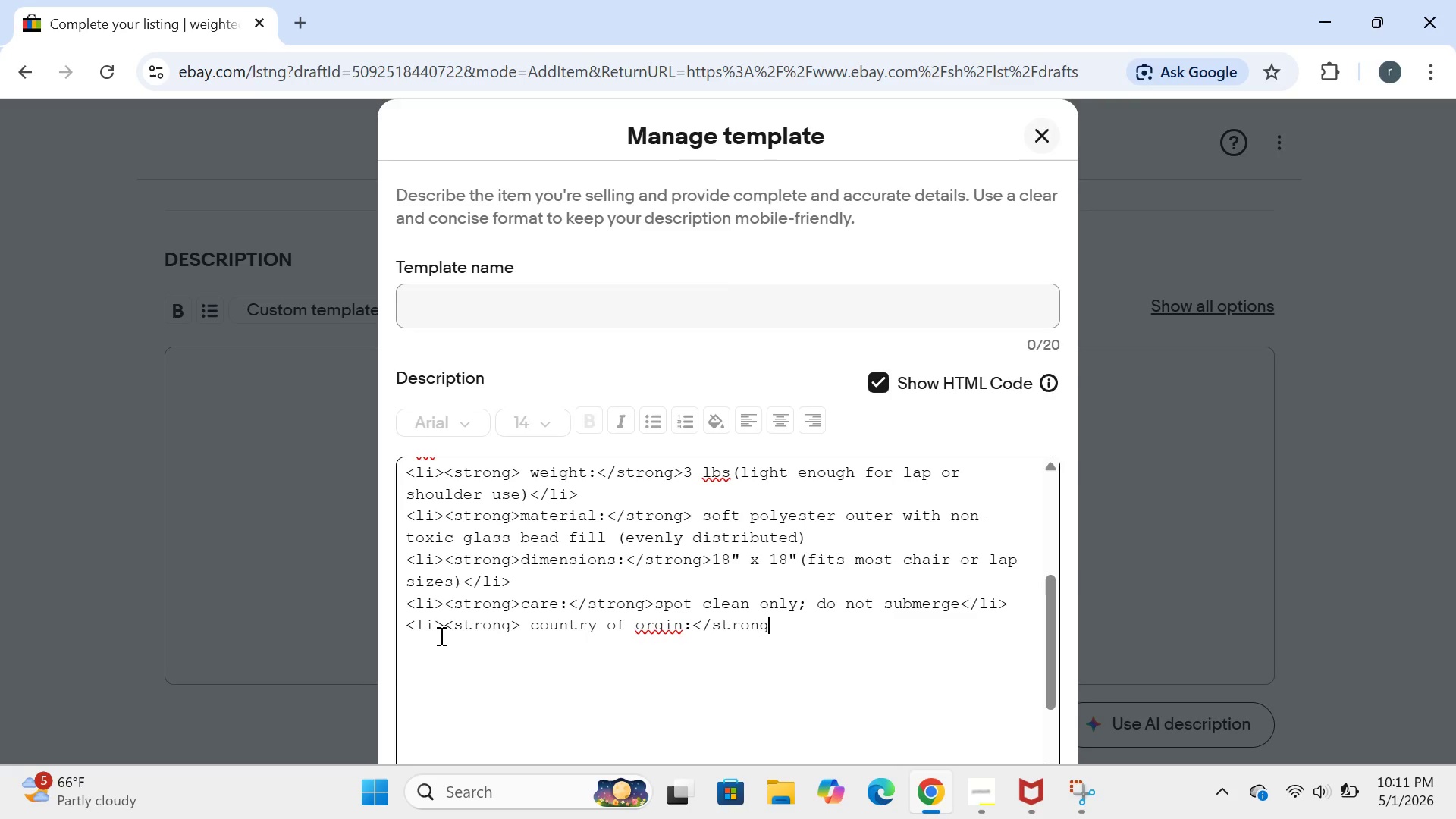 
left_click([659, 626])
 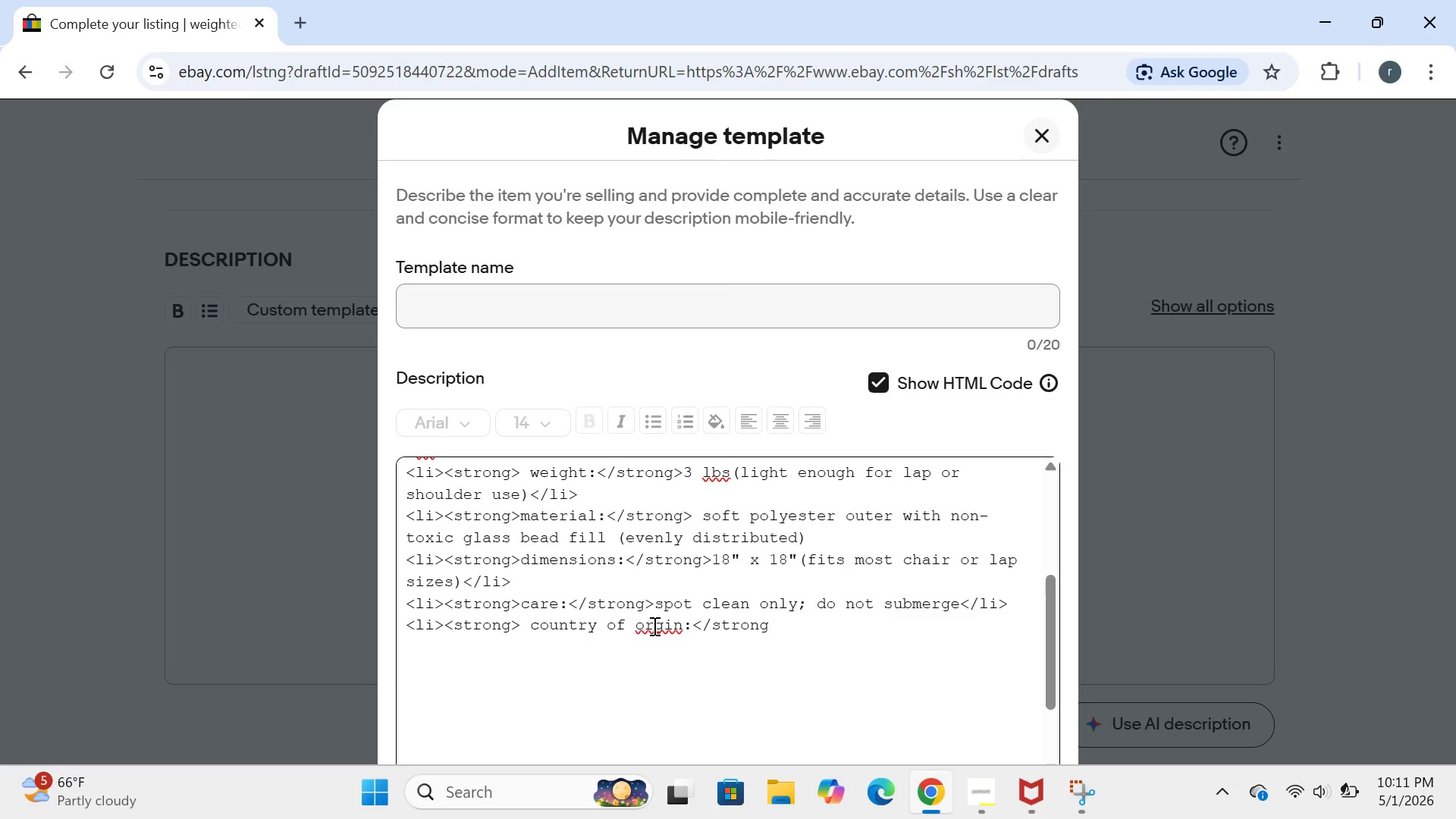 
left_click([653, 626])
 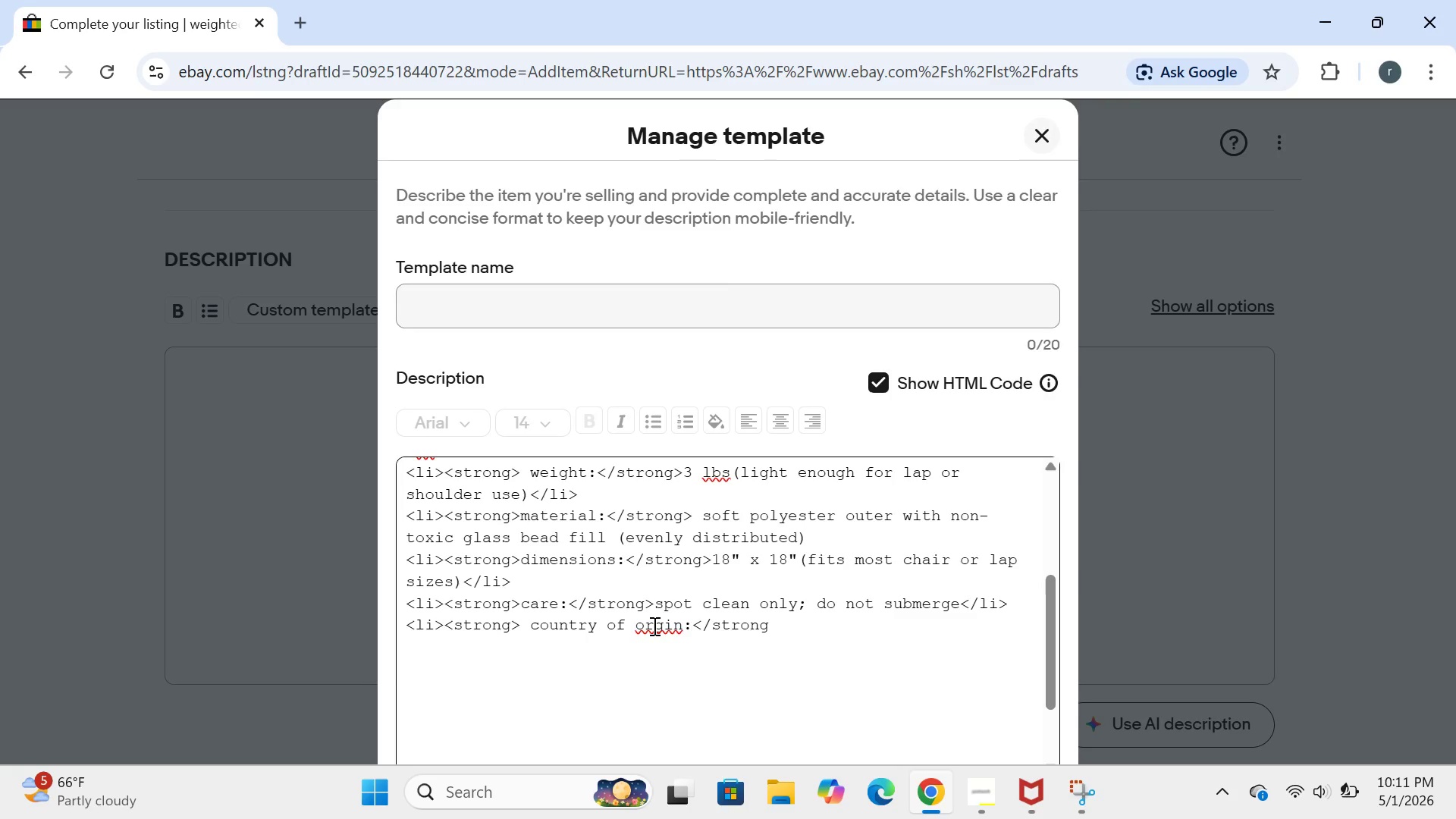 
key(I)
 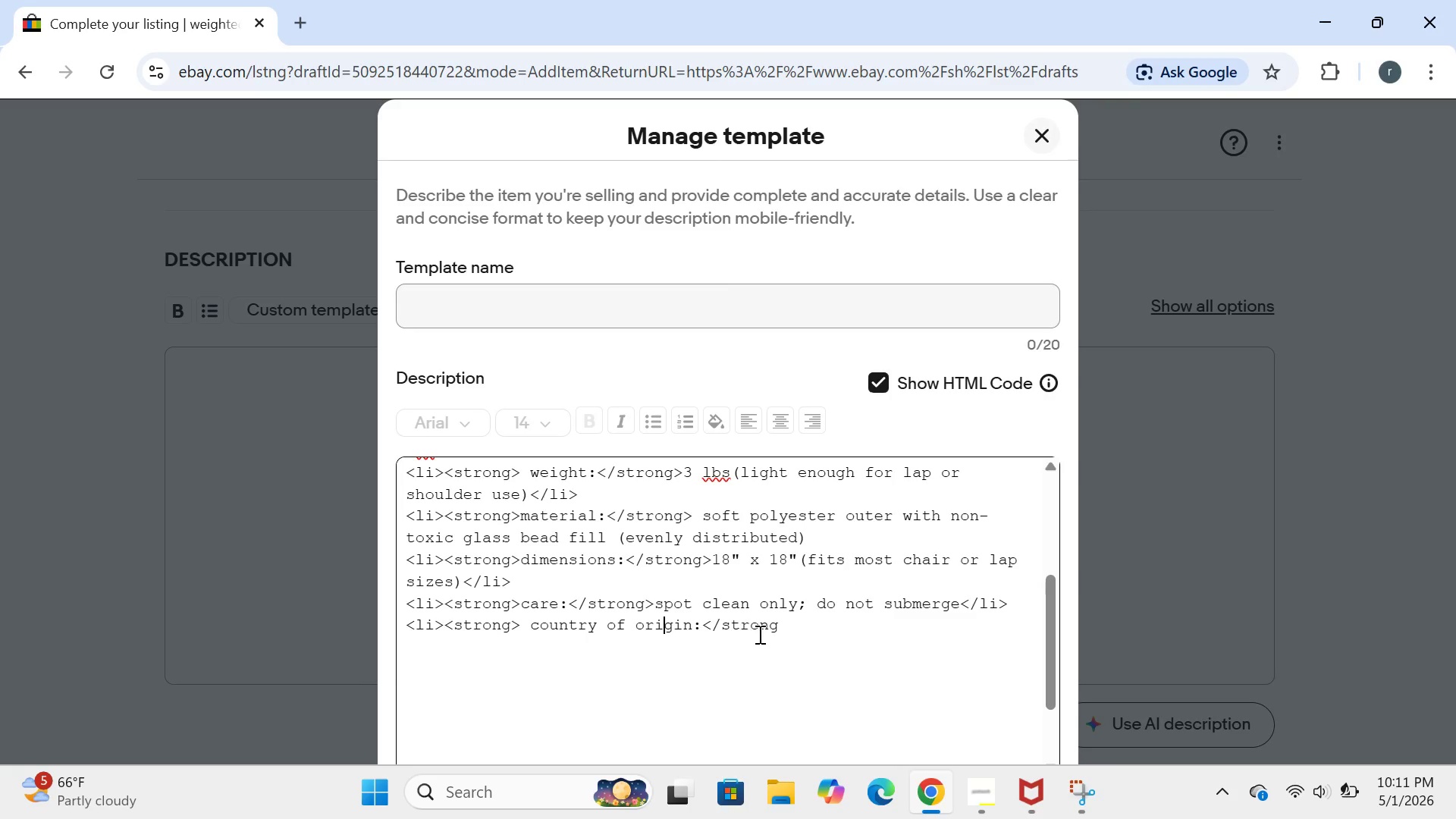 
left_click([758, 634])
 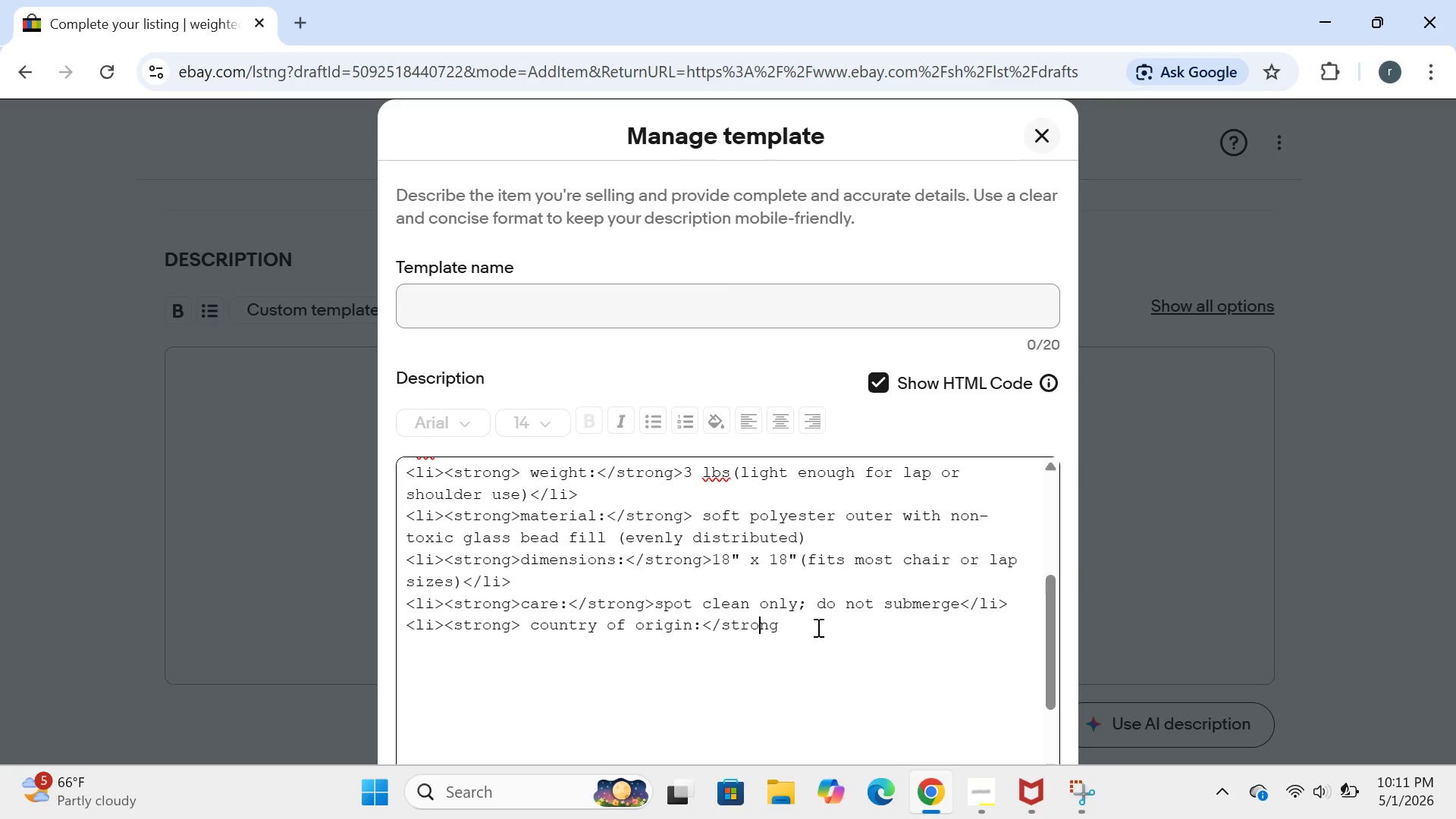 
left_click([814, 623])
 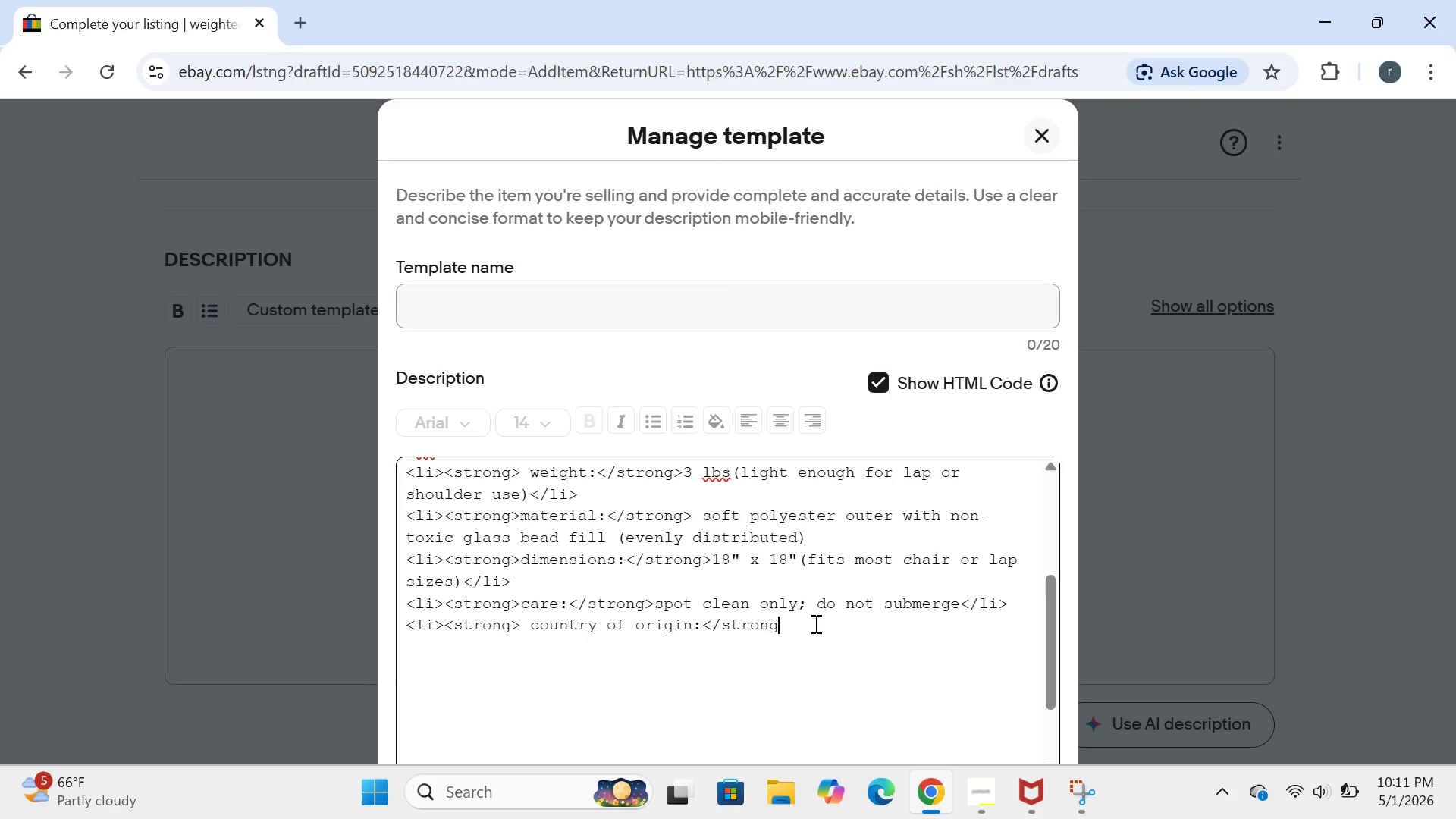 
key(Shift+Period)
 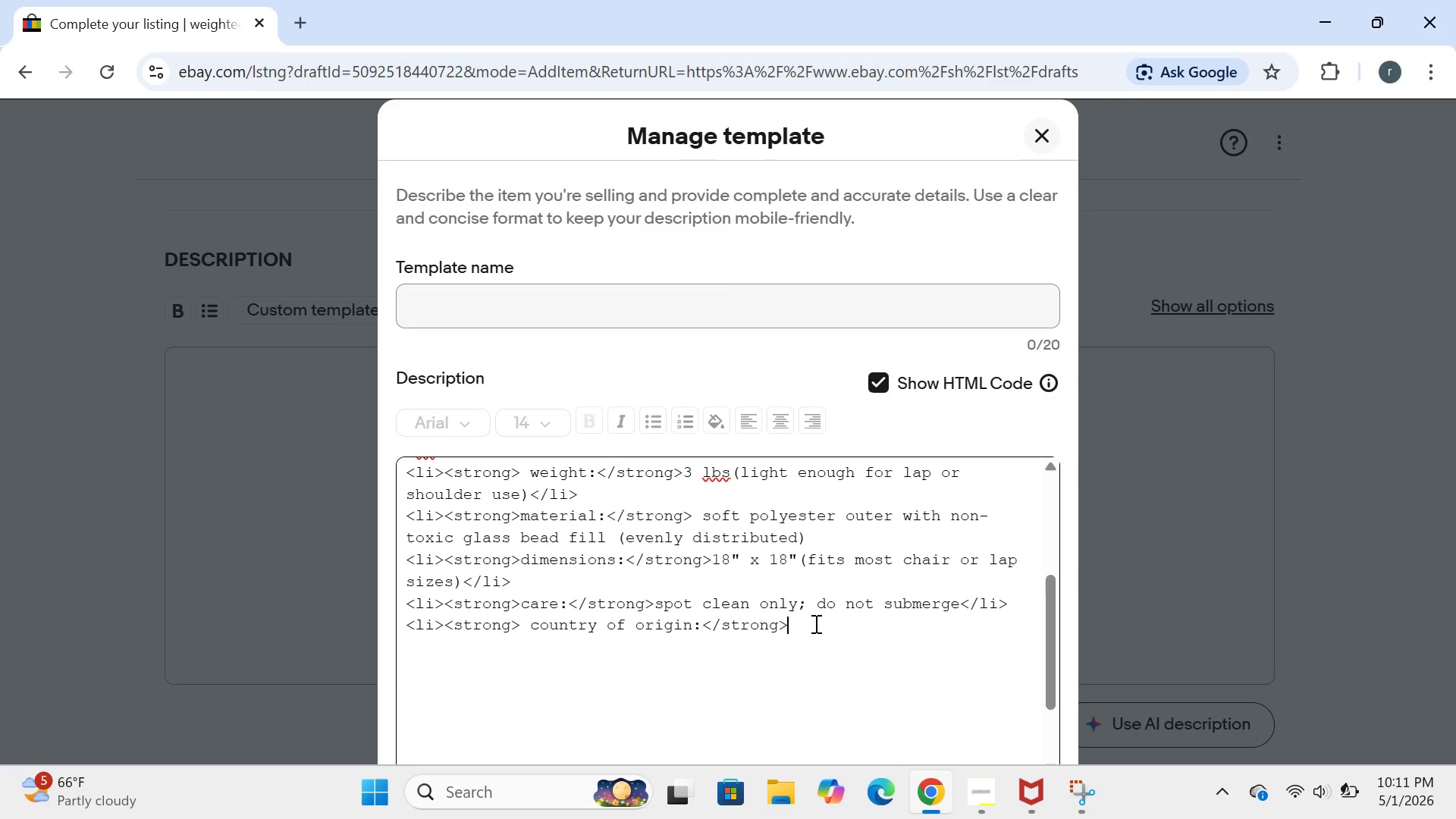 
type(china </li>)
 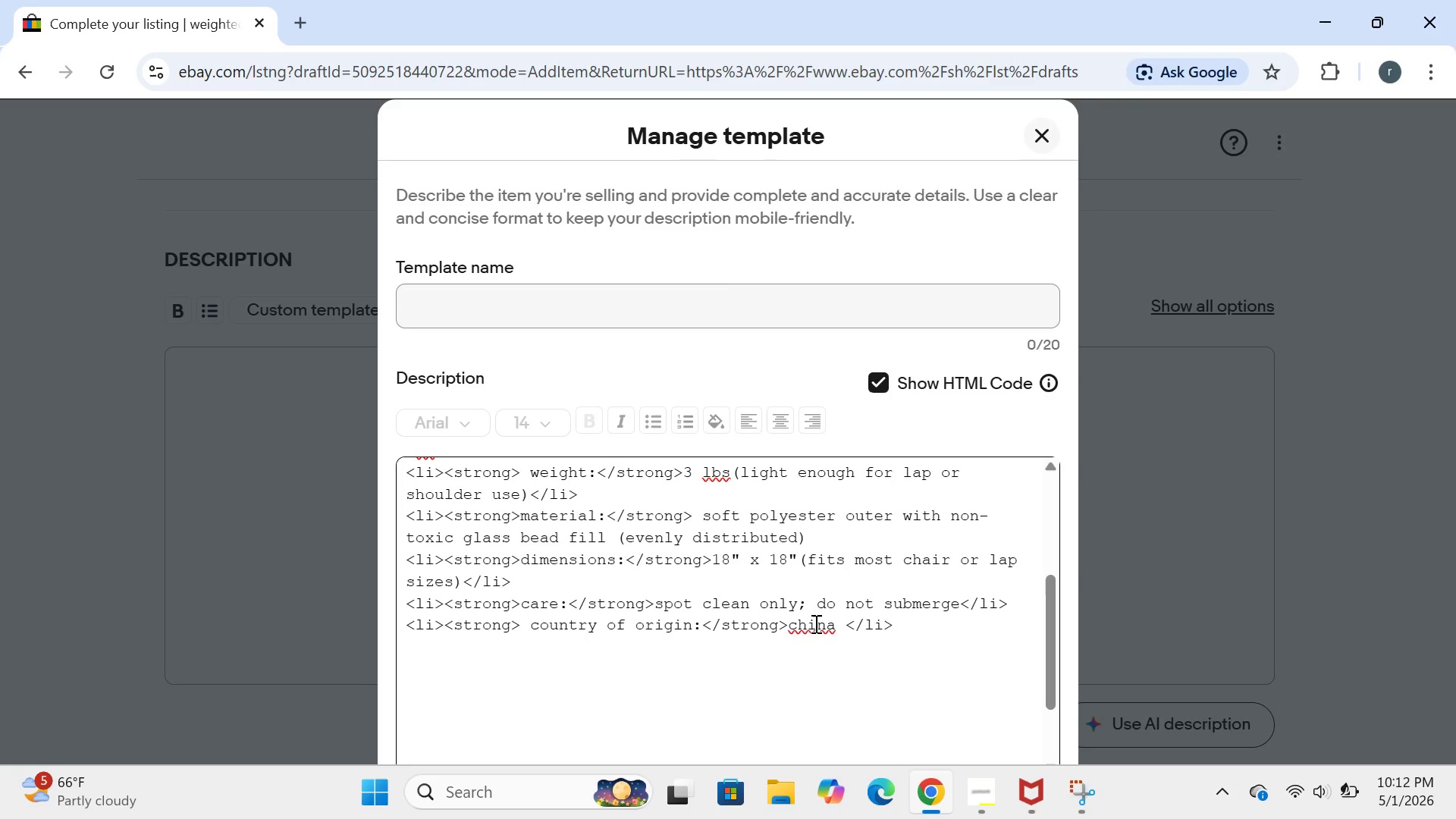 
wait(5.05)
 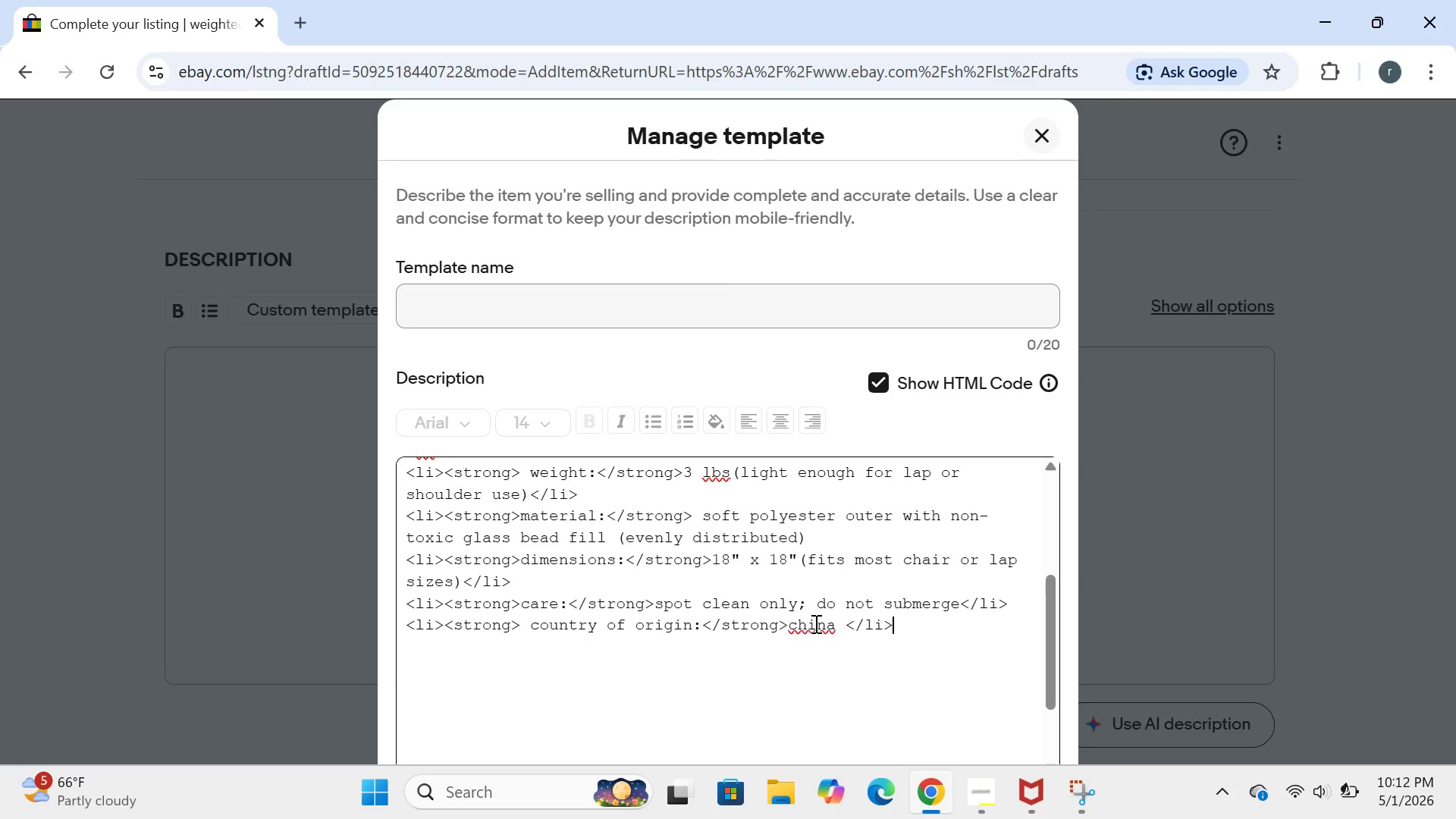 
left_click([788, 626])
 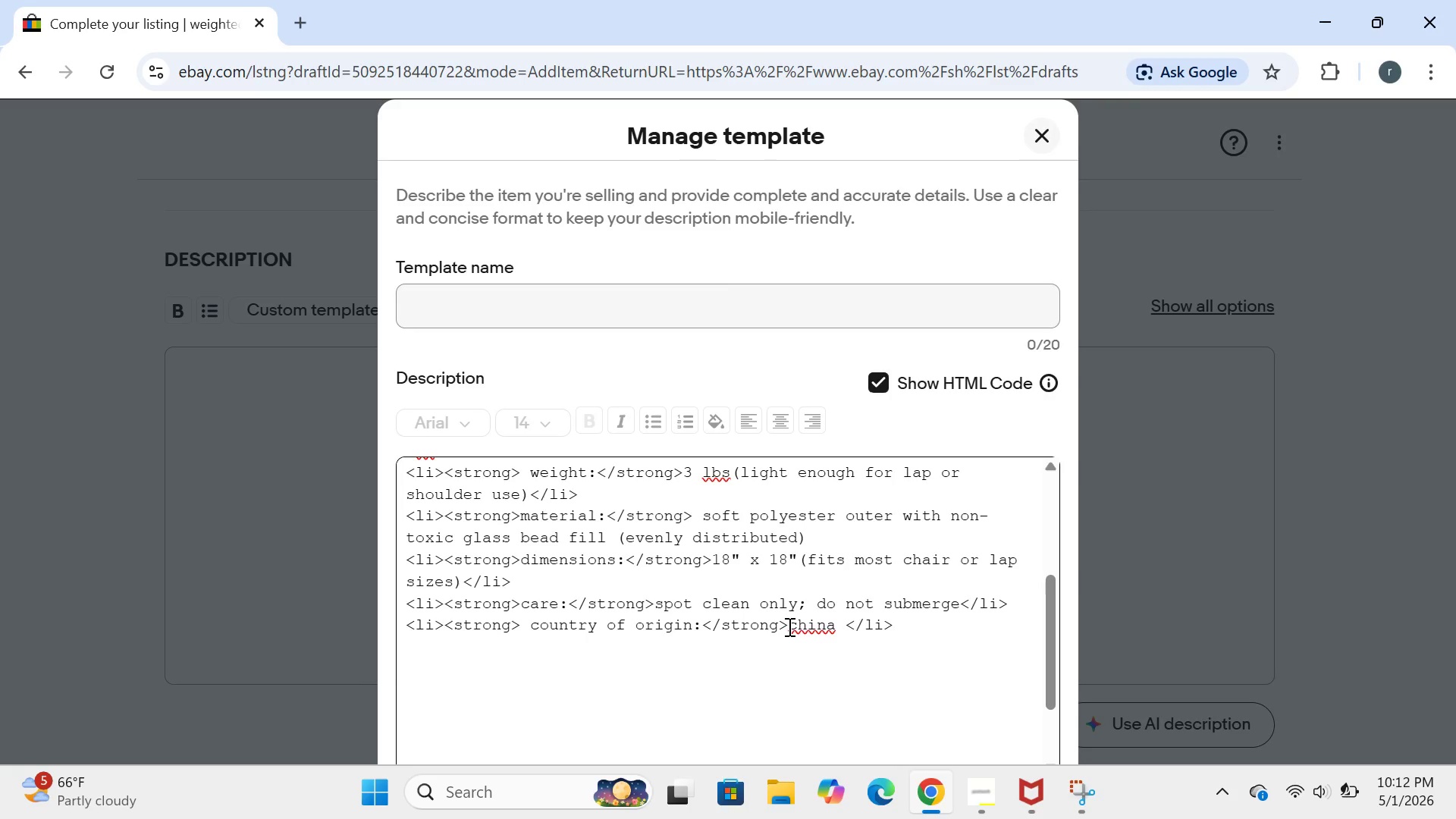 
key(Space)
 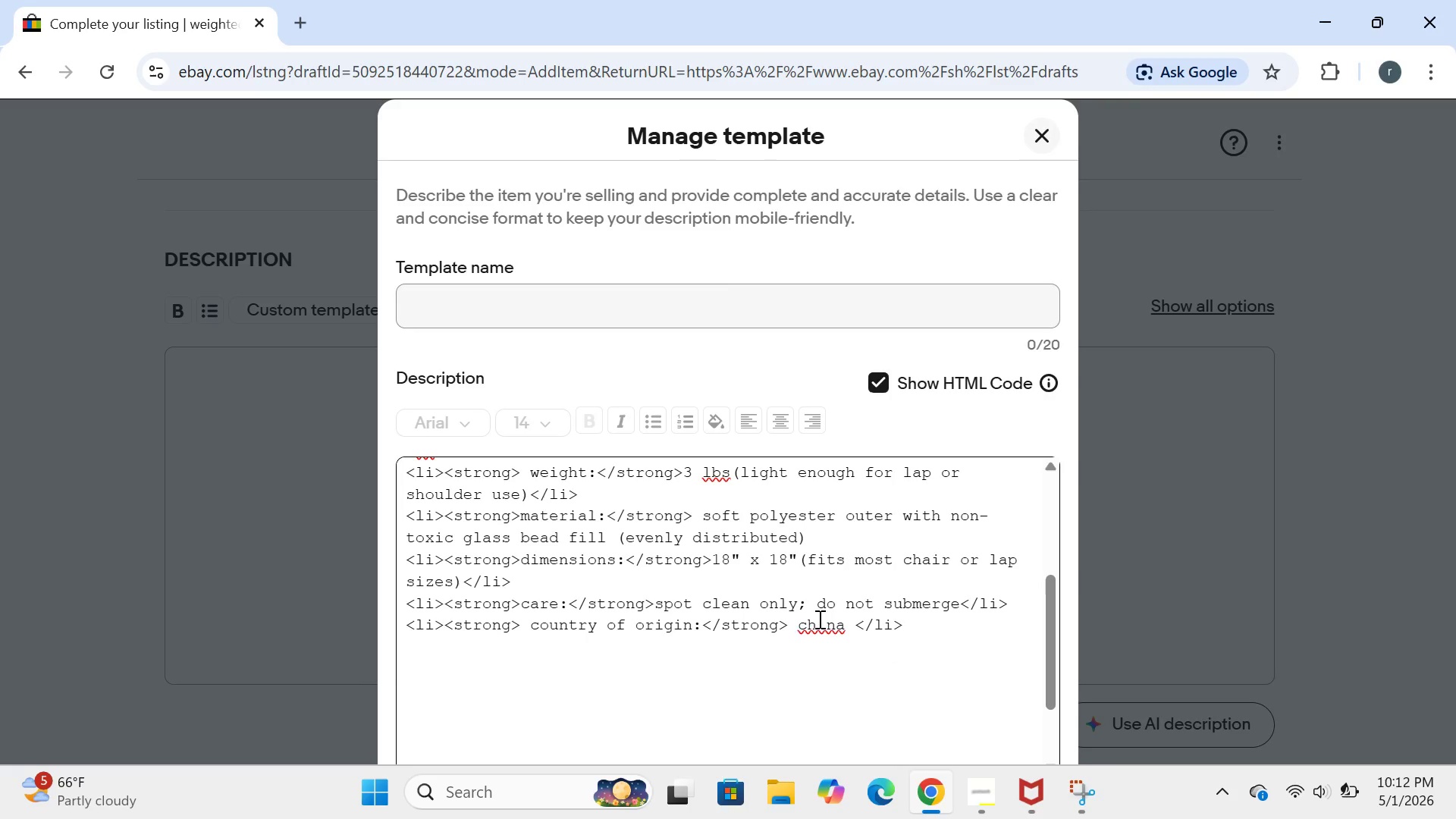 
left_click([808, 626])
 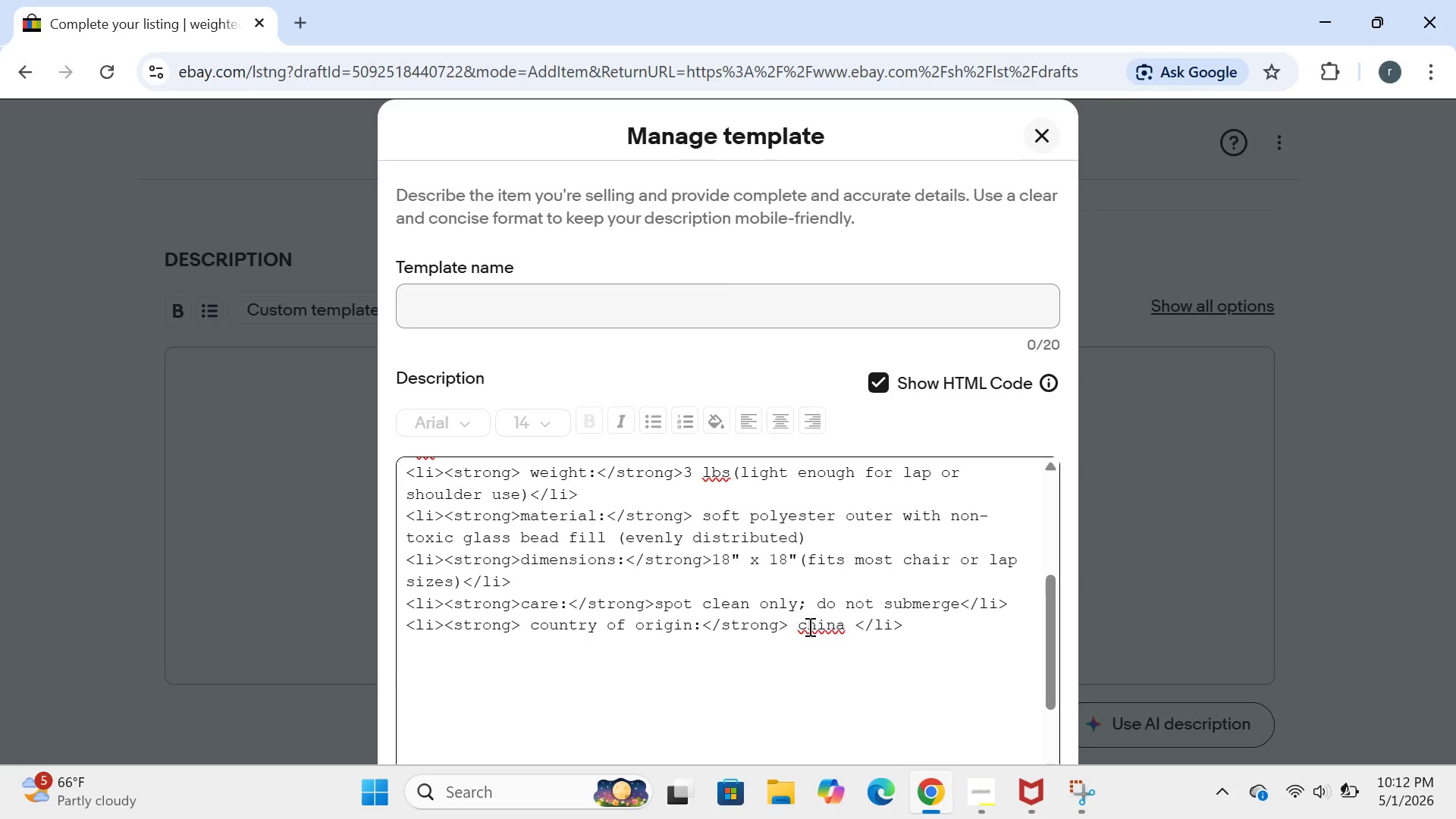 
key(Backspace)
 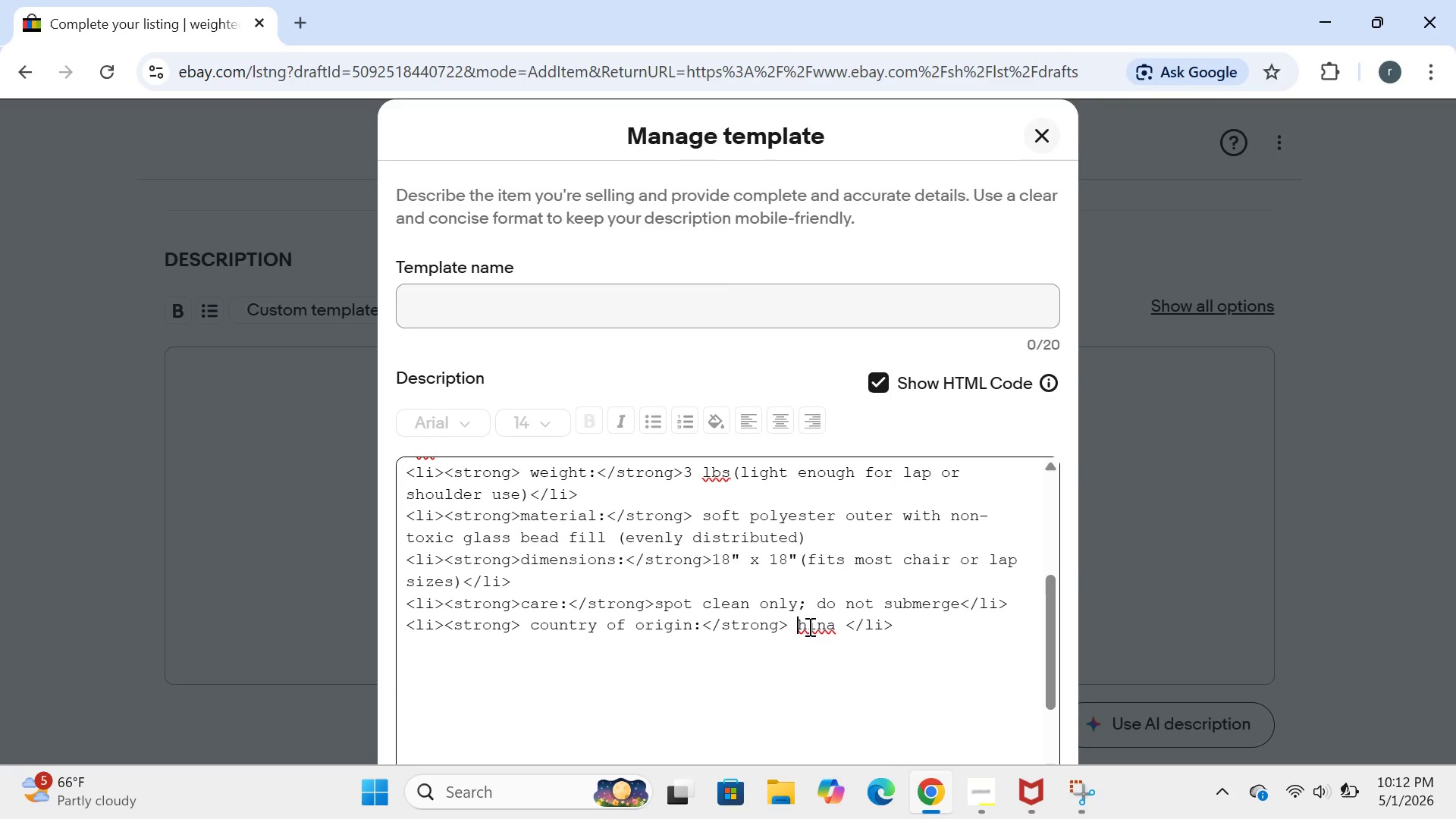 
key(CapsLock)
 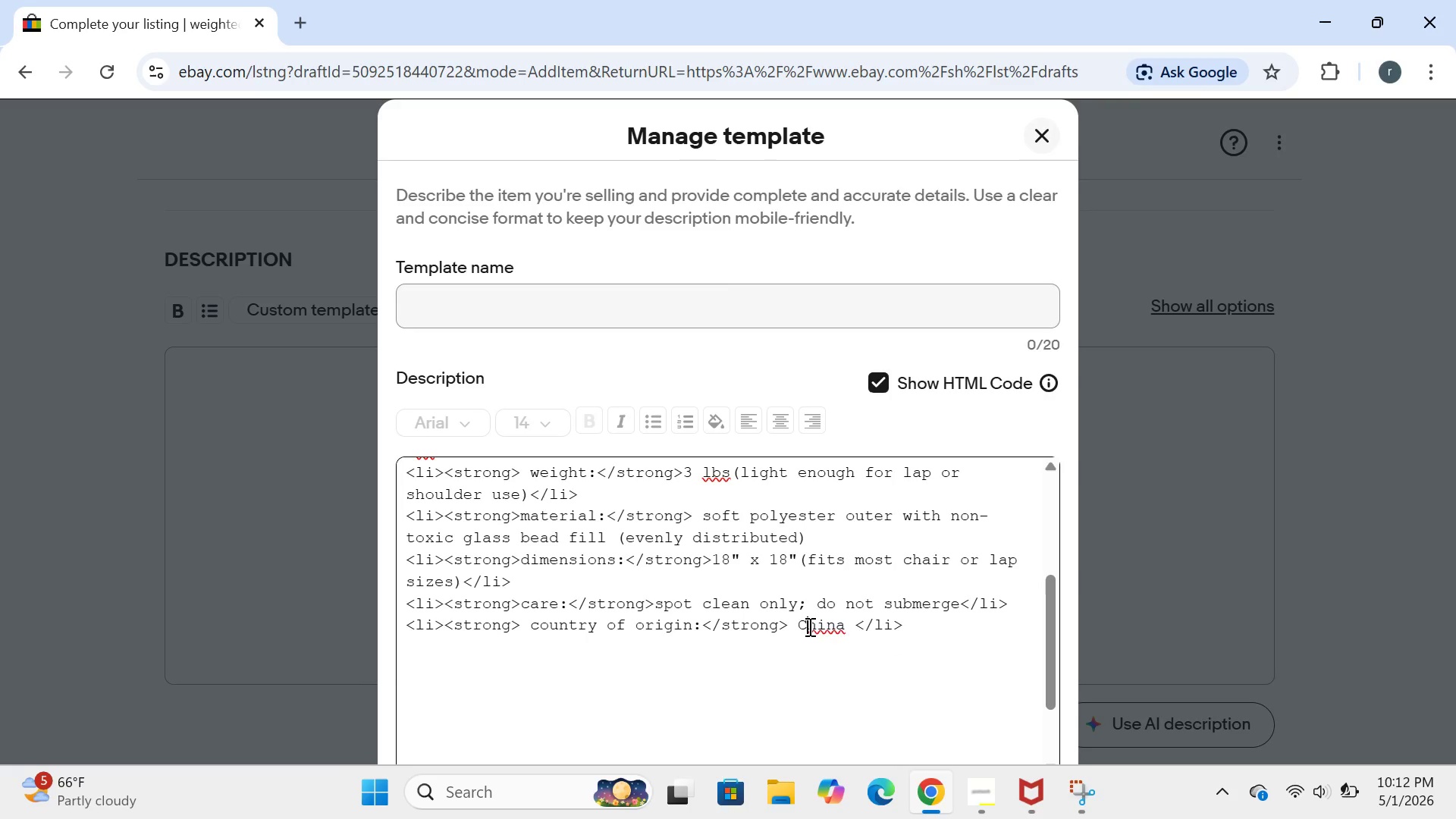 
key(C)
 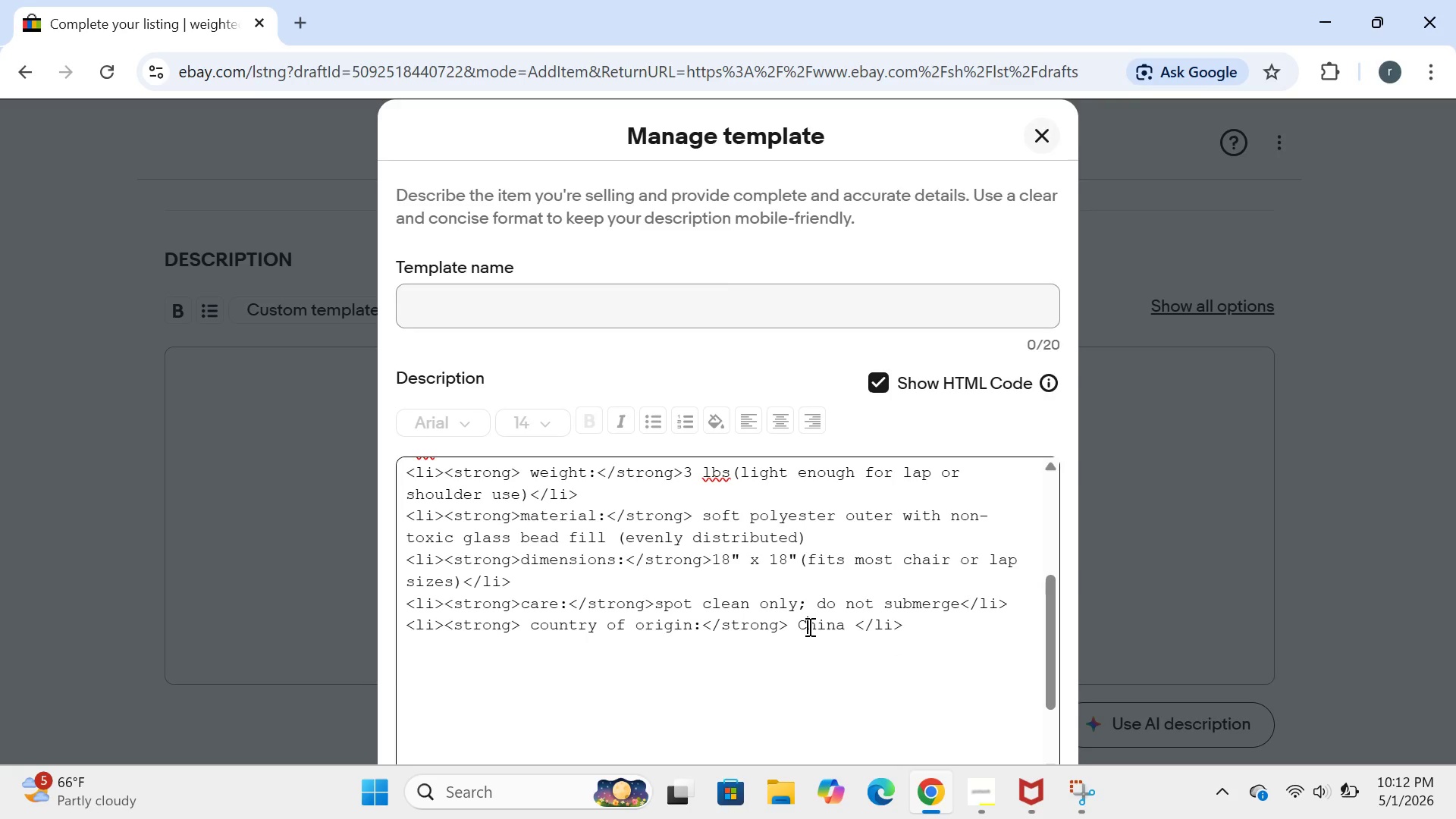 
key(CapsLock)
 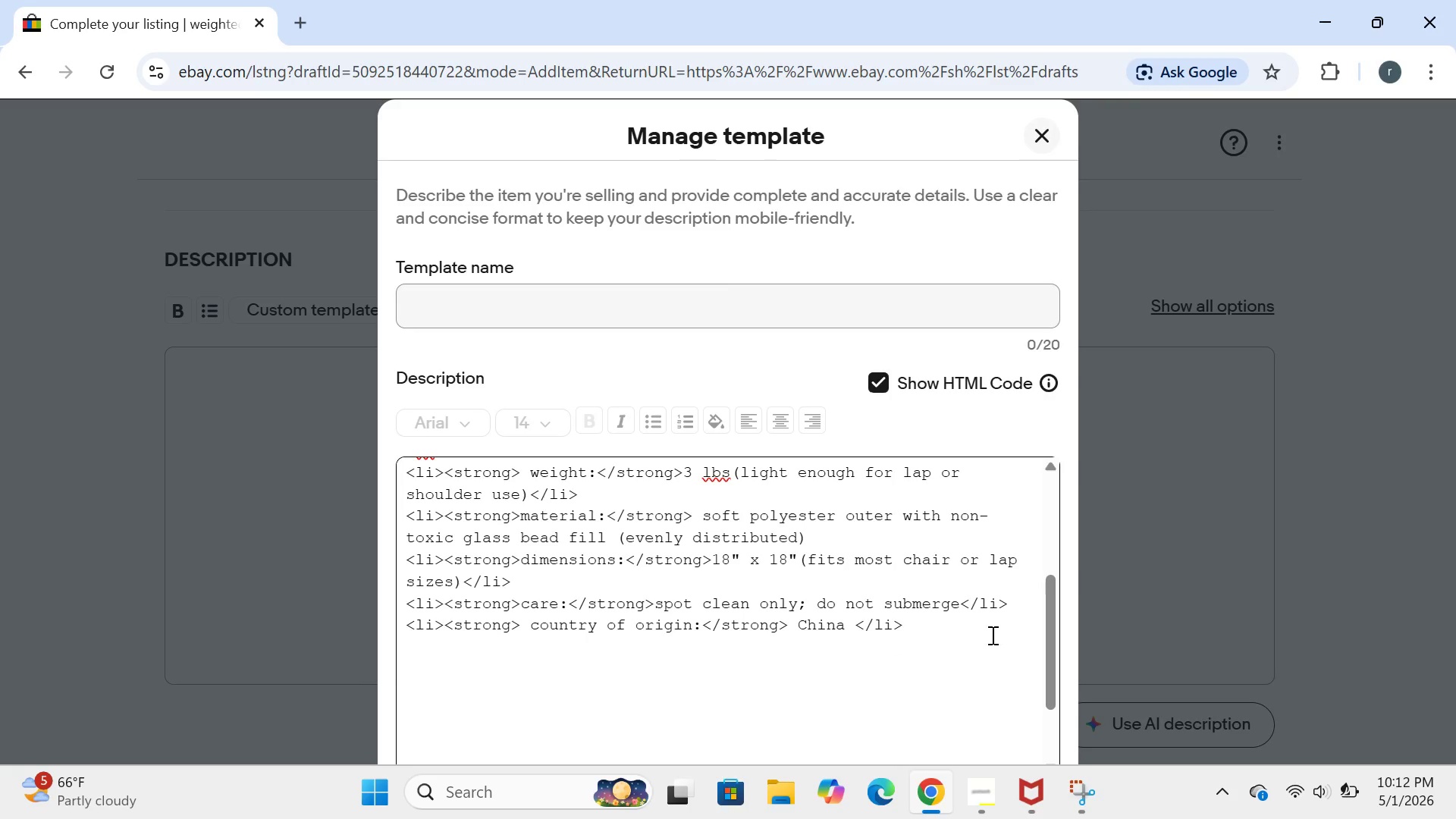 
left_click([969, 637])
 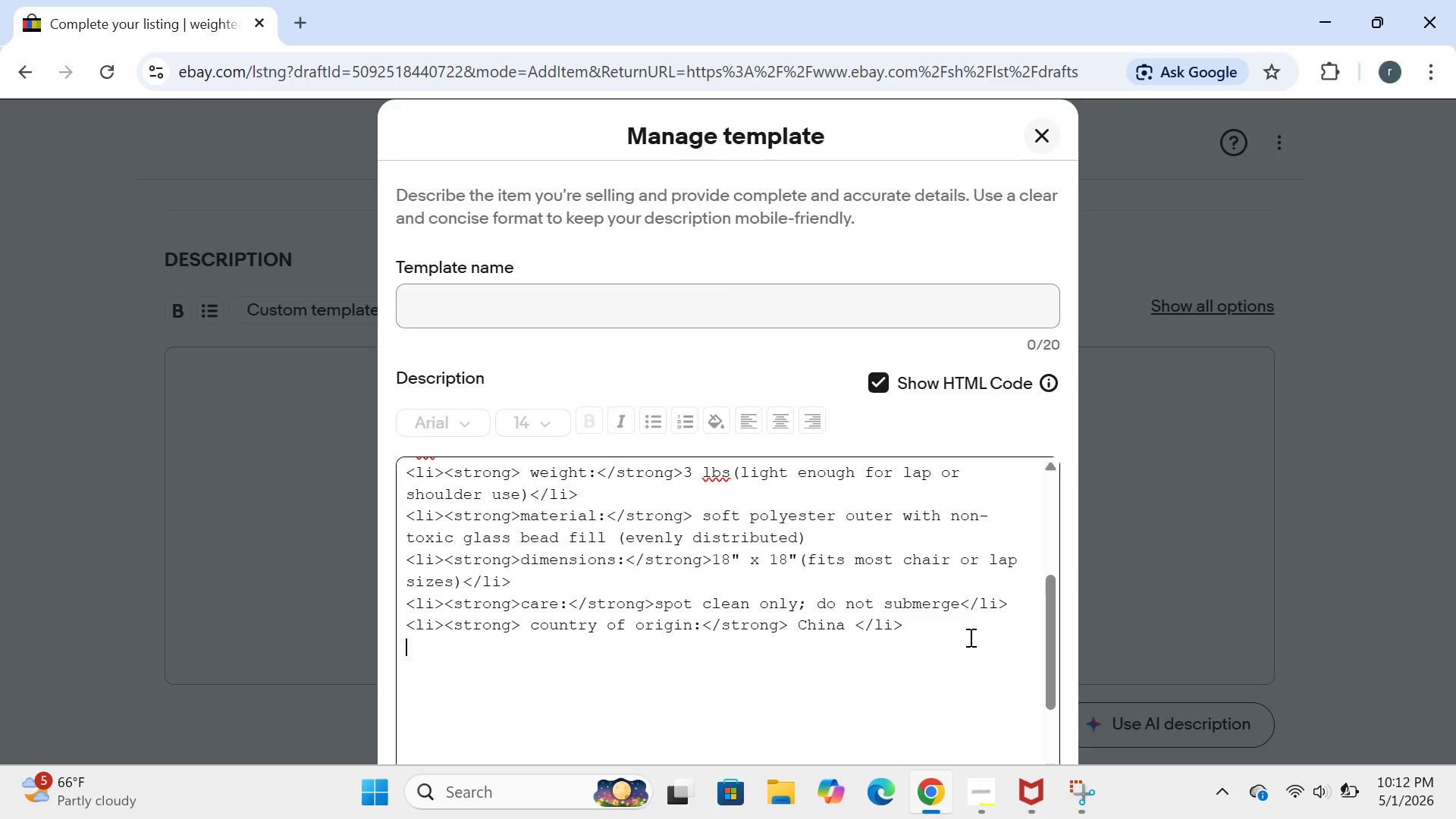 
key(Enter)
 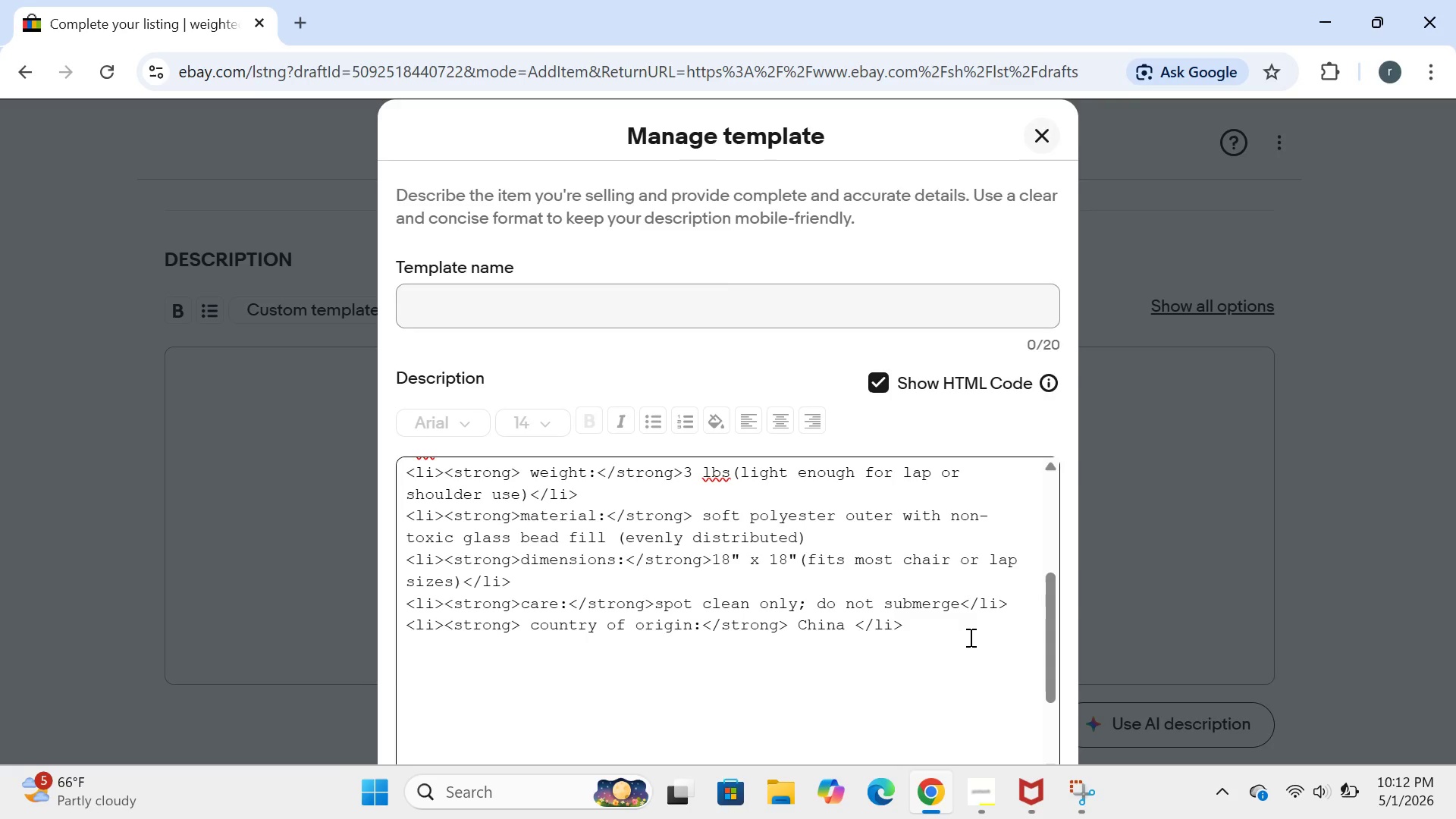 
type(</ul>)
 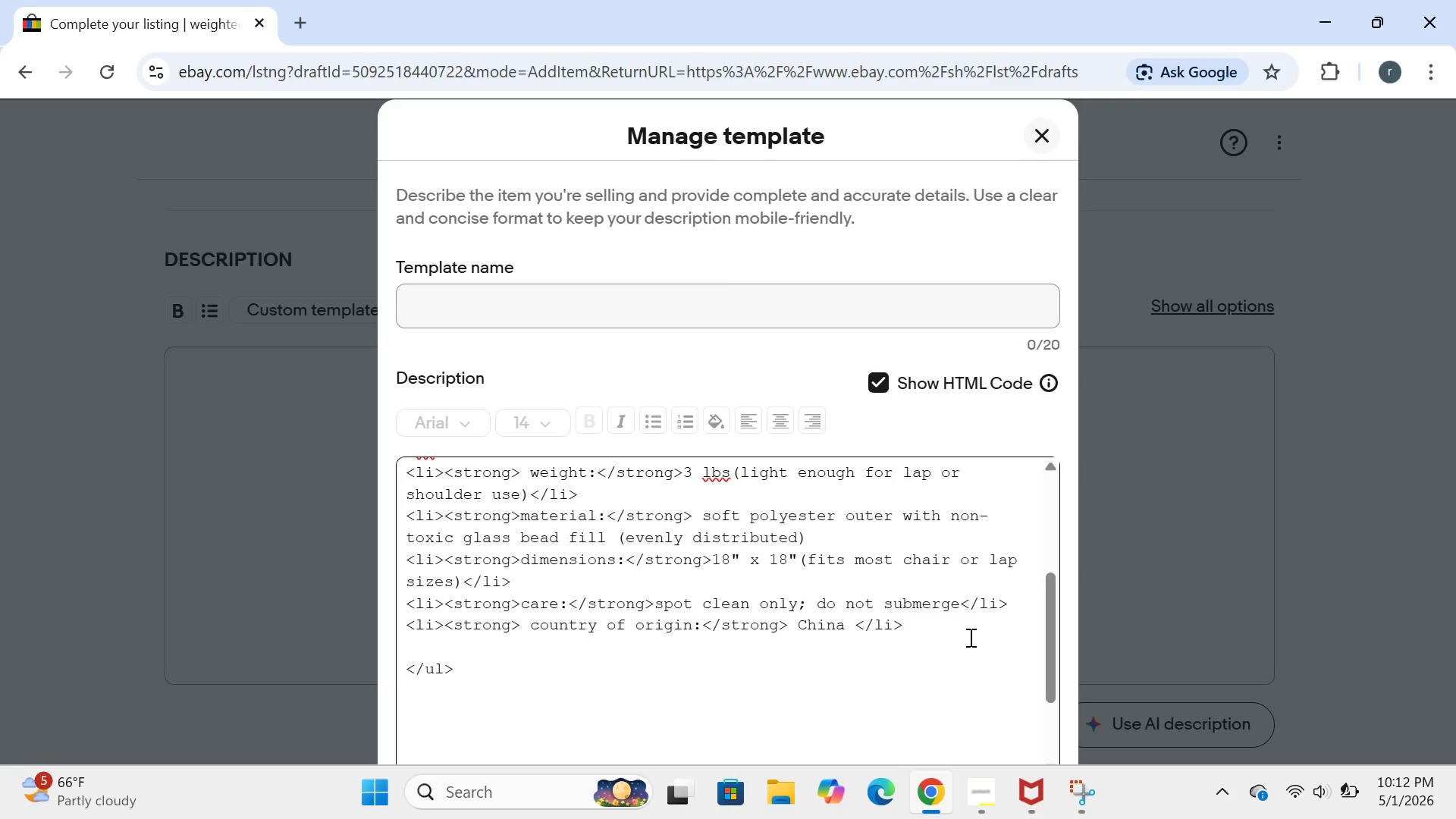 
key(Enter)
 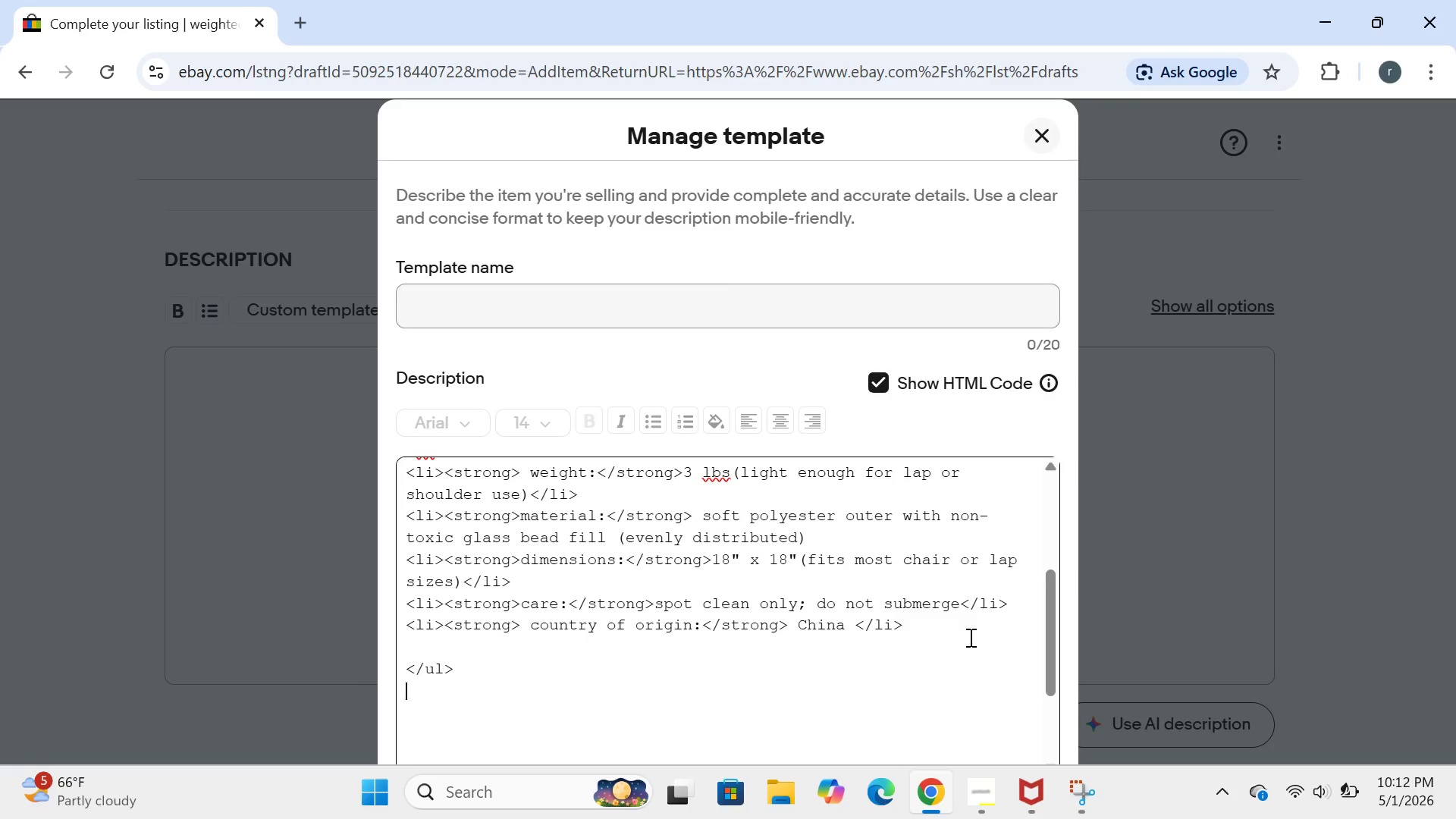 
type(<h2>ideal for specific therapy contexts</h2>)
 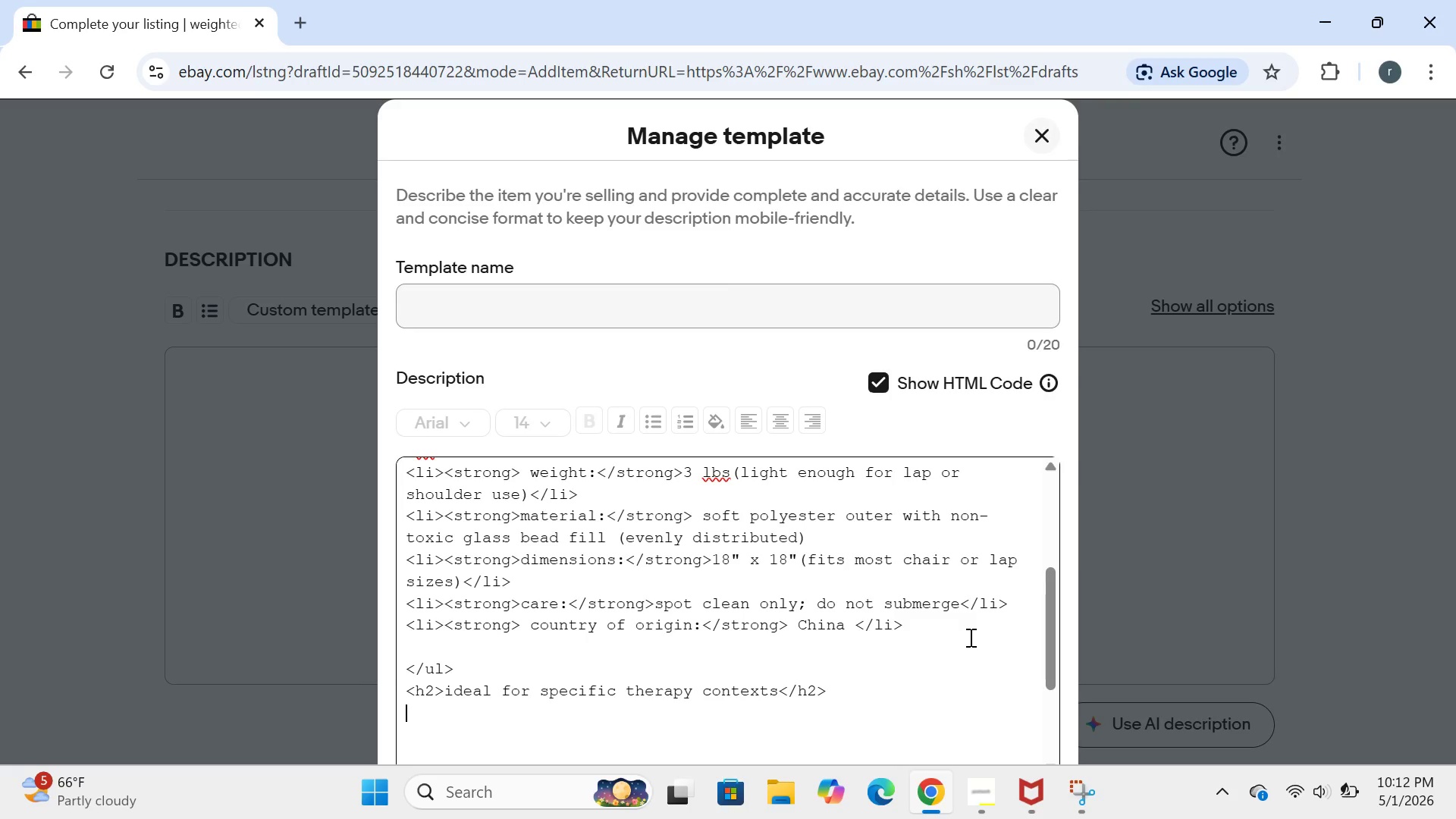 
 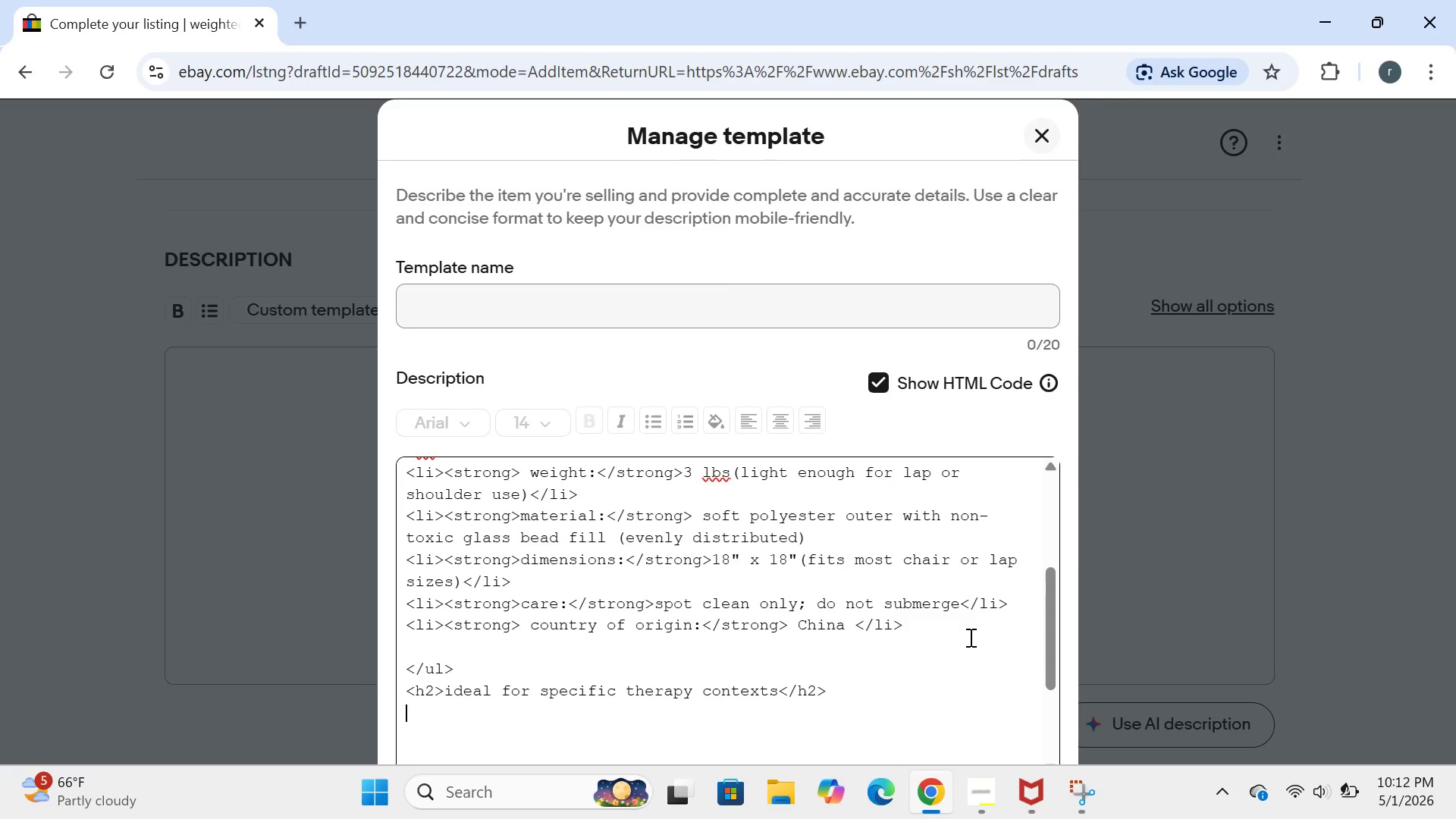 
key(Enter)
 